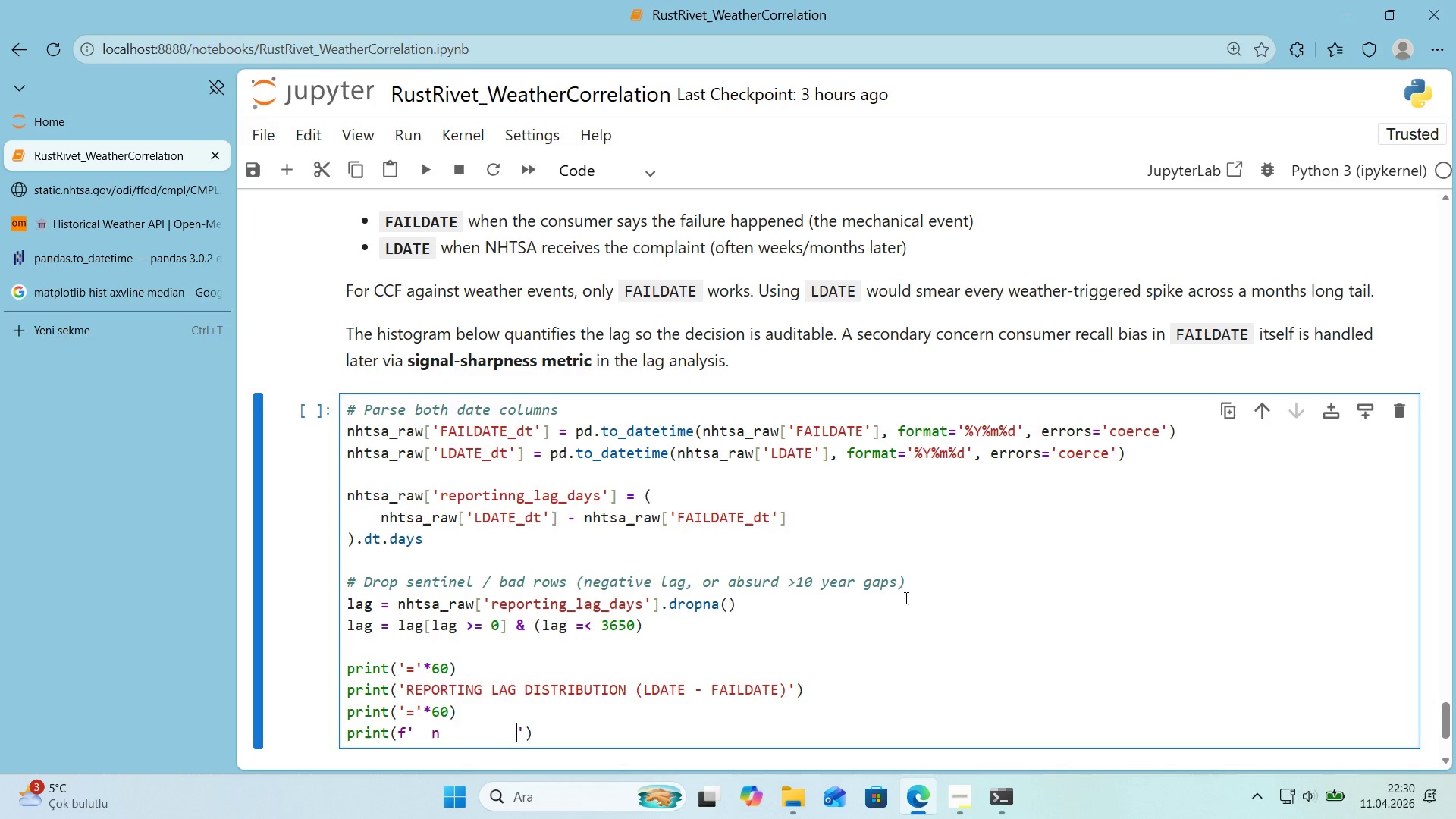 
key(Space)
 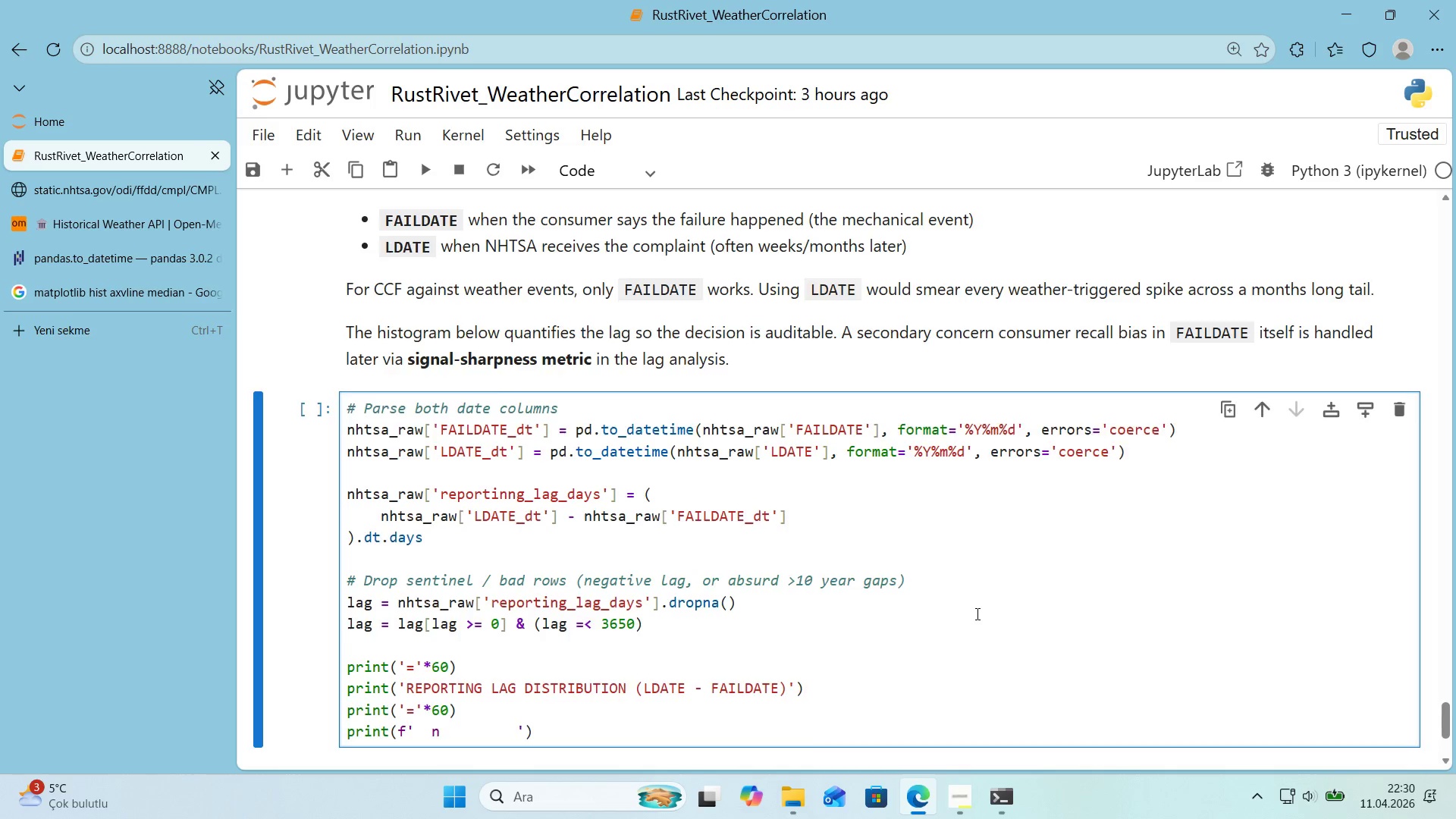 
key(Space)
 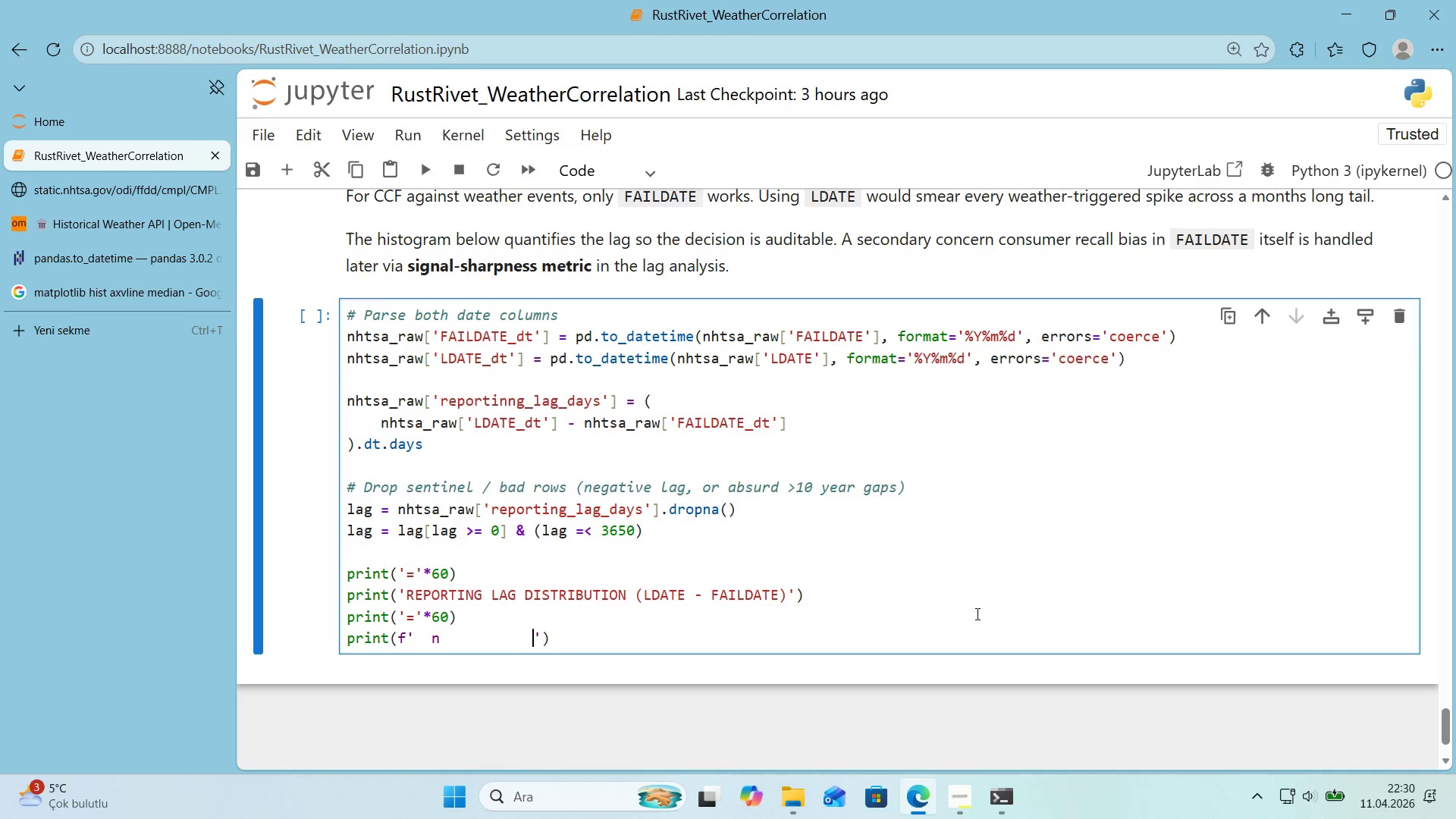 
scroll: coordinate [976, 613], scroll_direction: down, amount: 1.0
 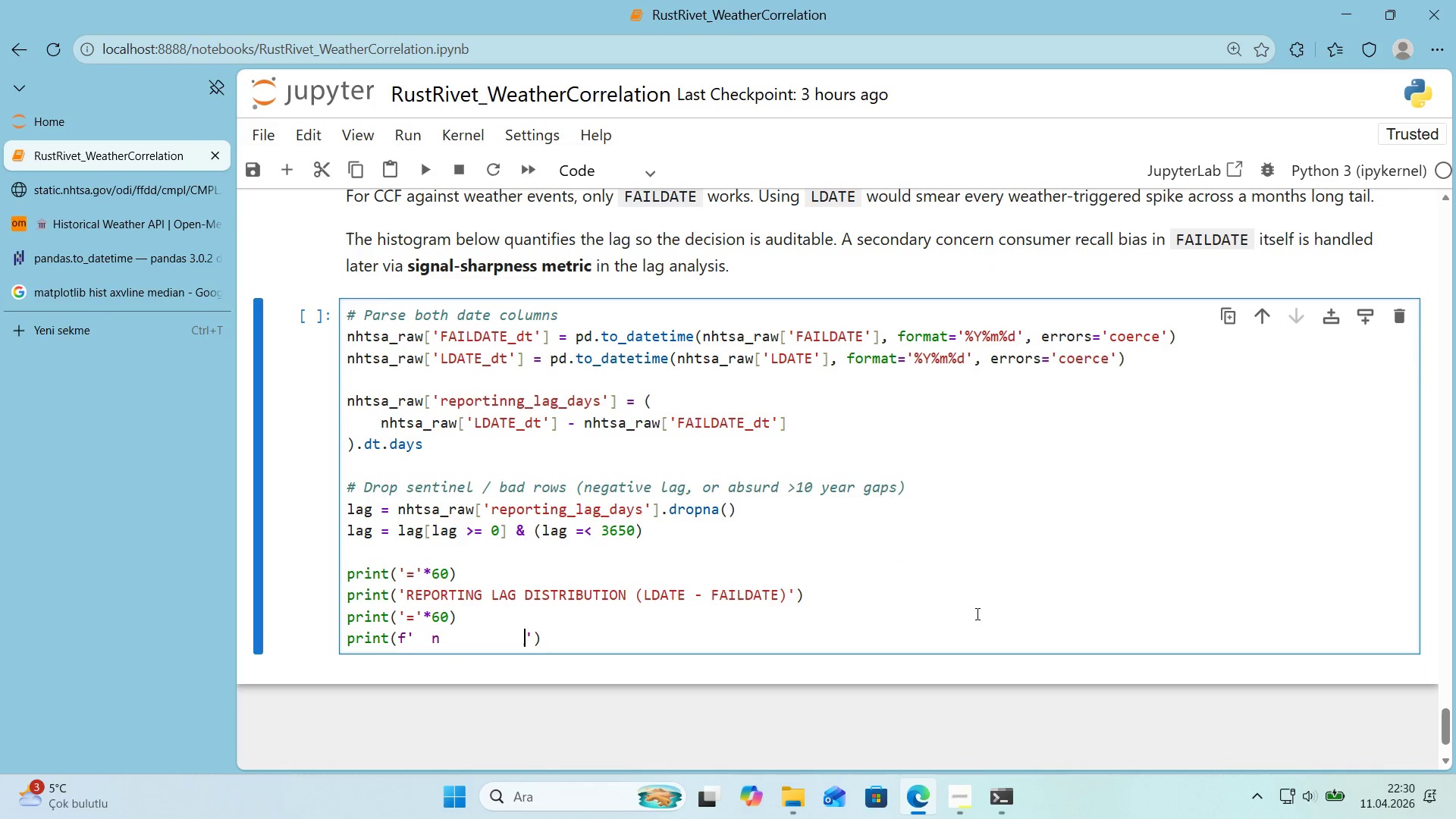 
key(Space)
 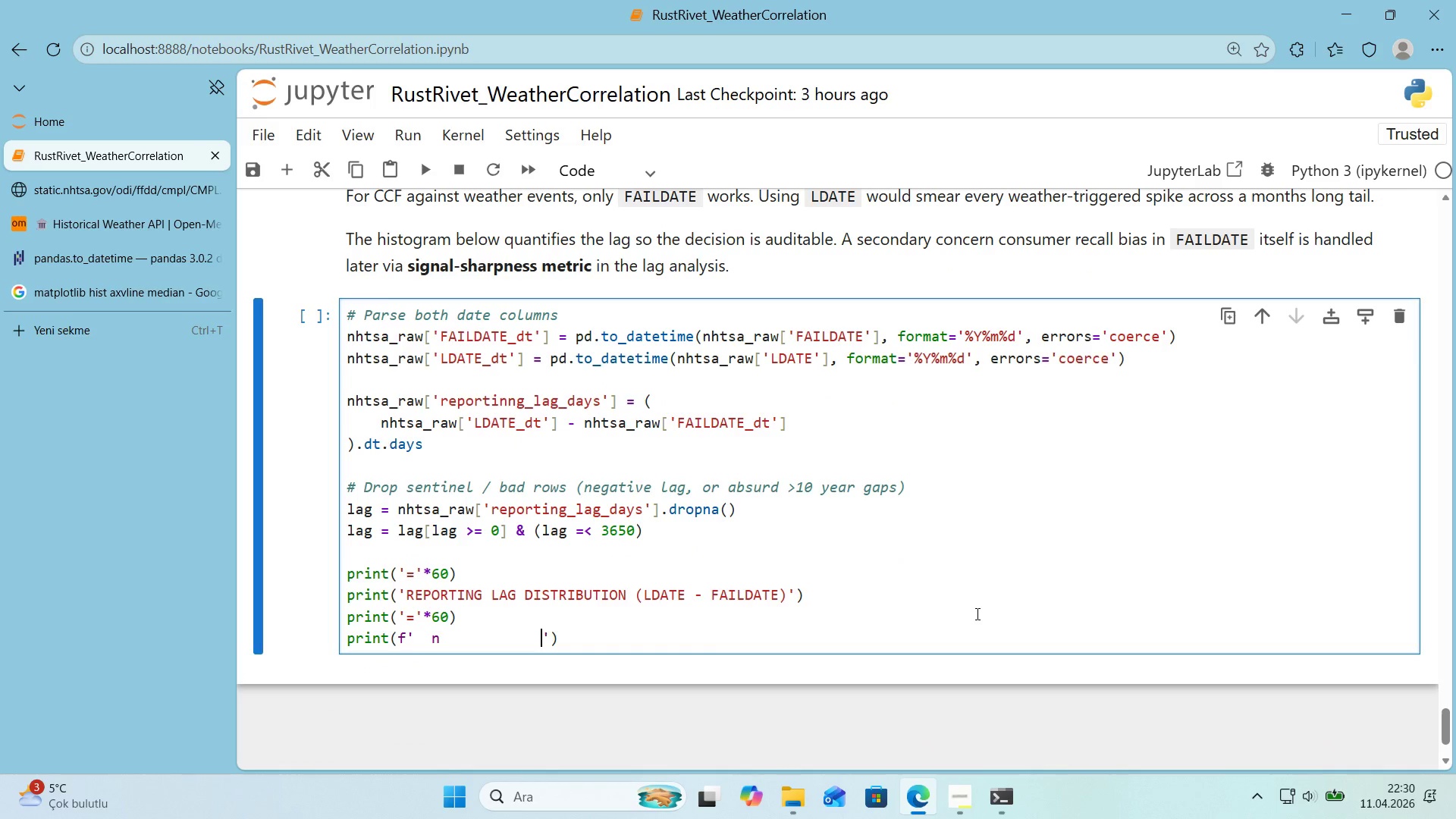 
key(Space)
 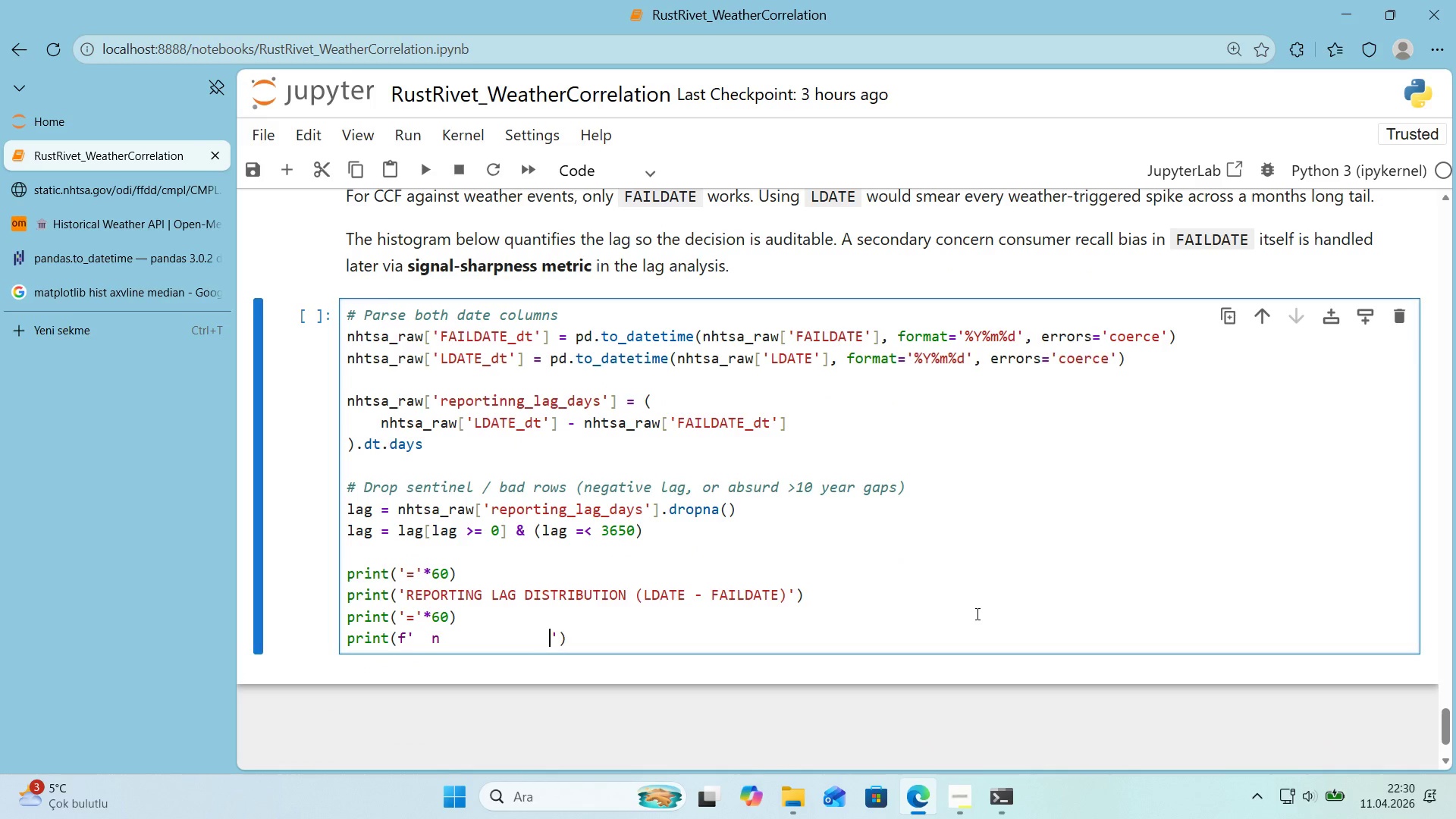 
key(Space)
 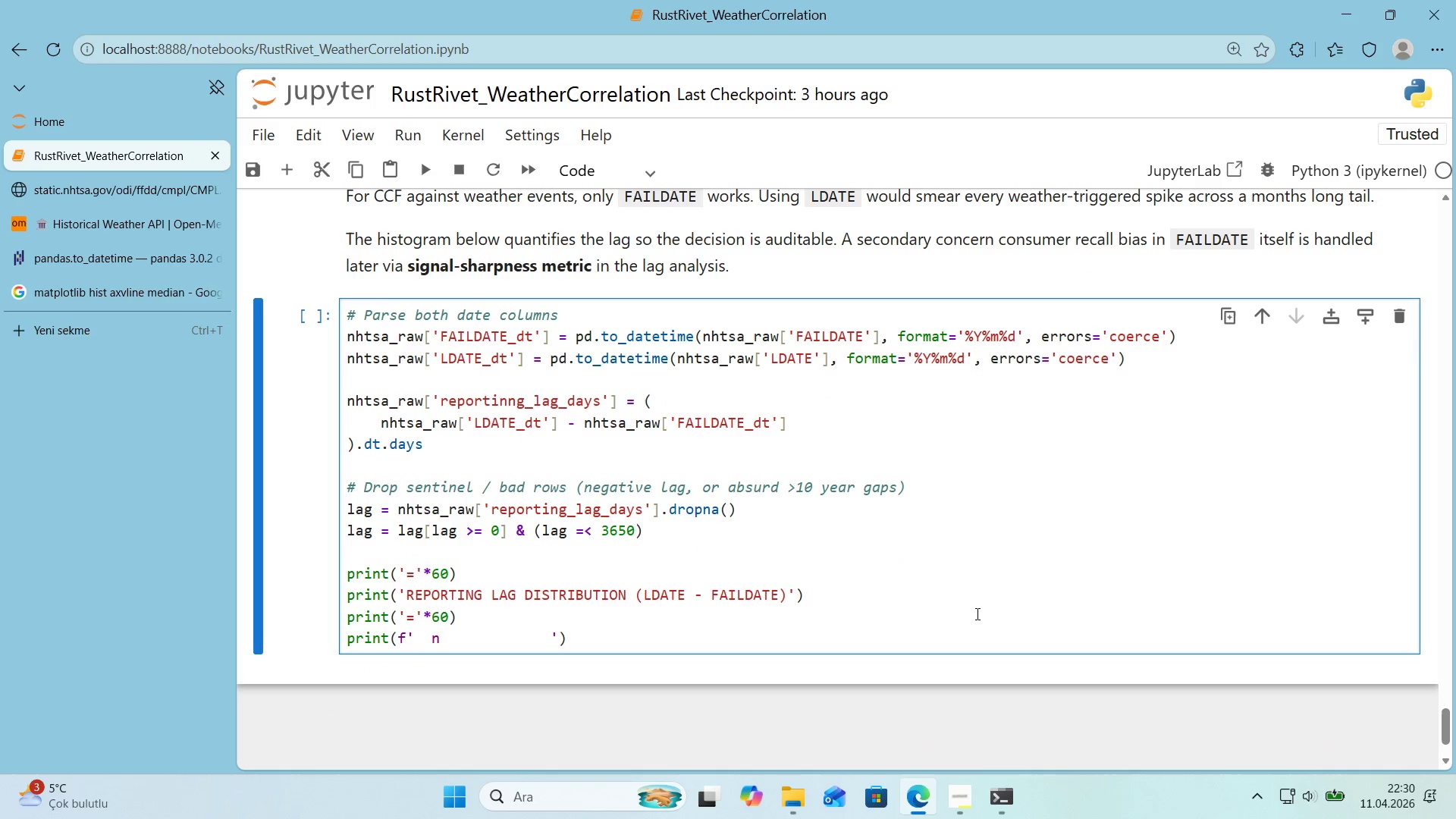 
key(Shift+Period)
 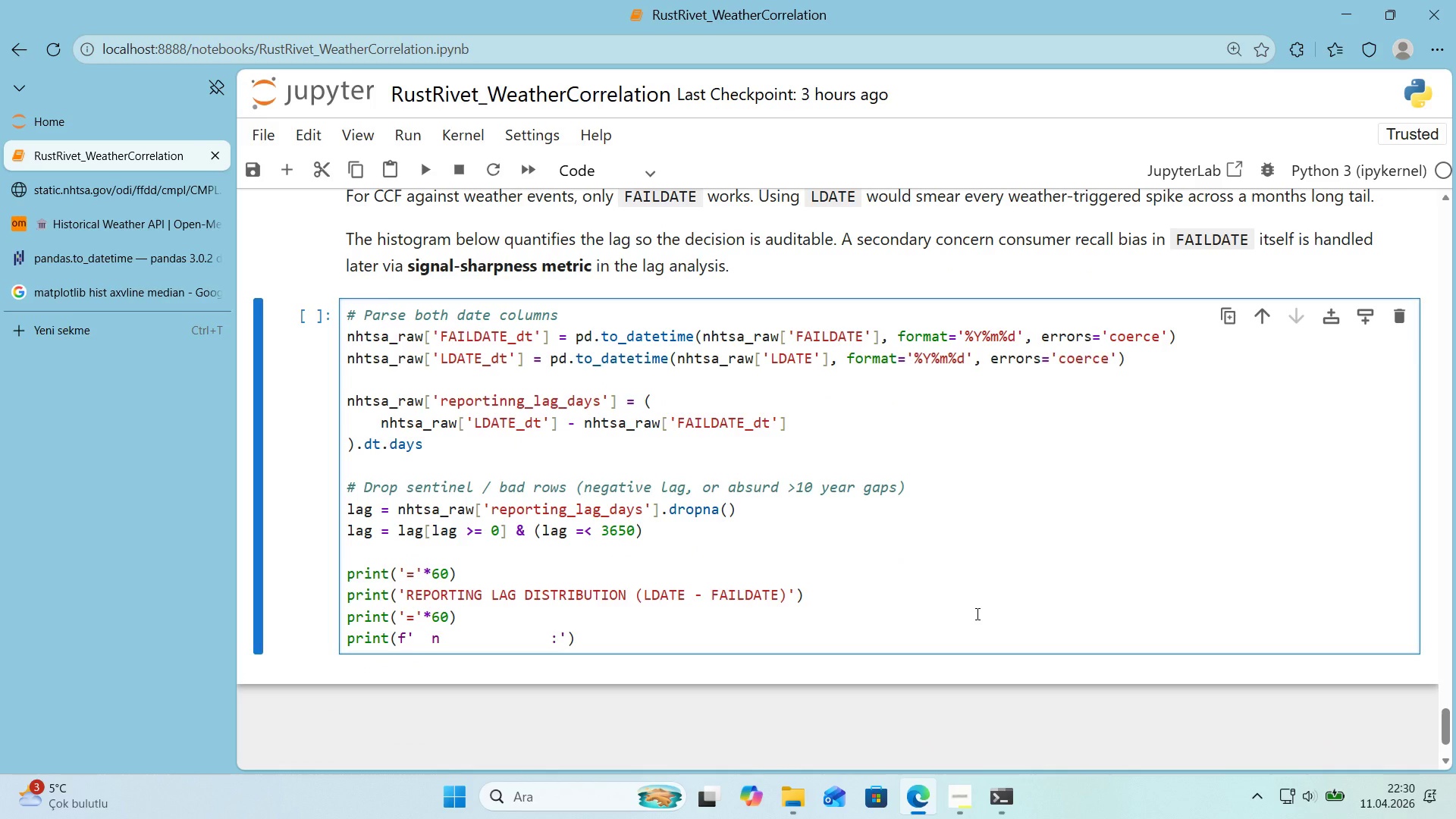 
key(Space)
 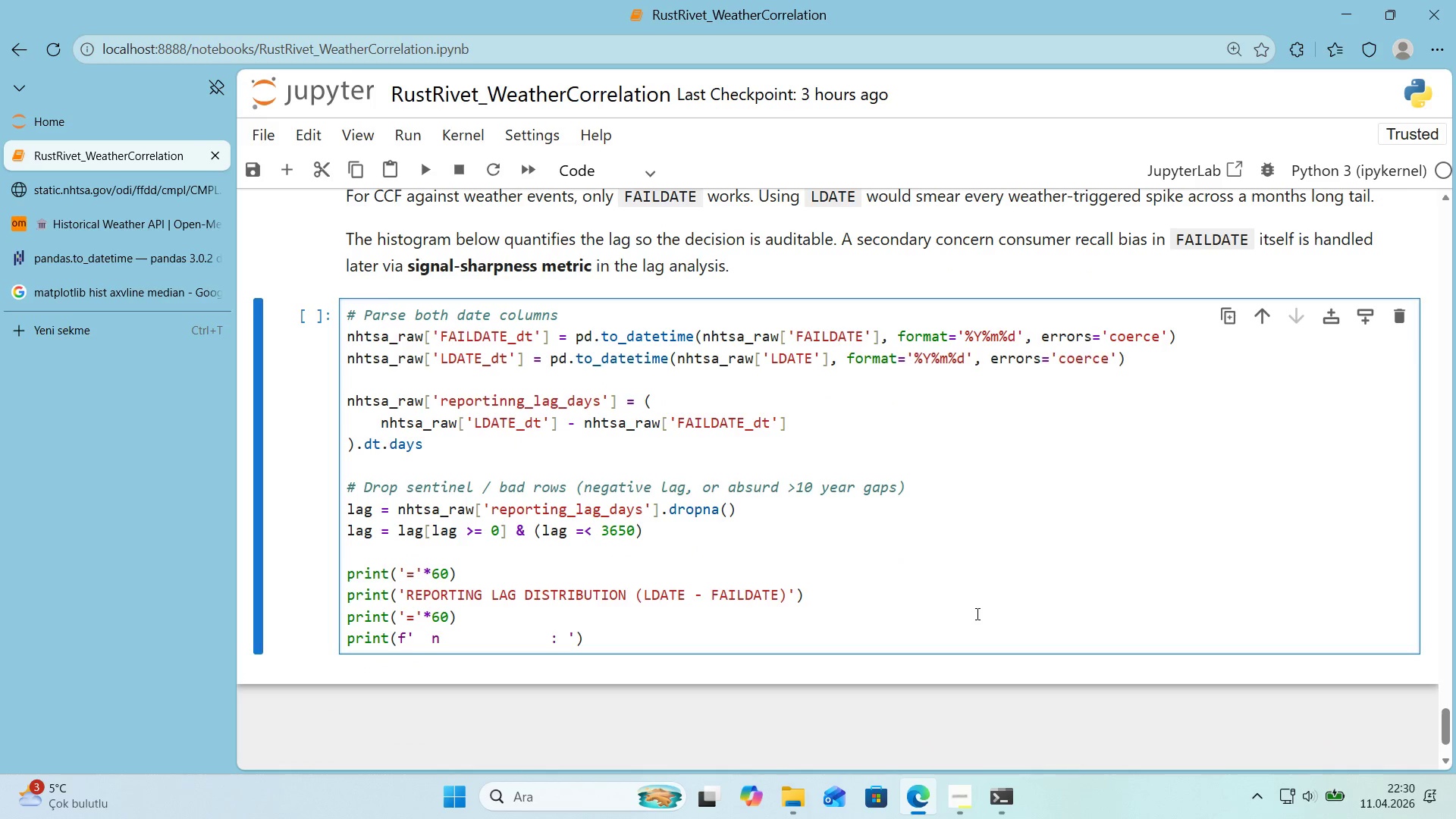 
key(Alt+Control+7)
 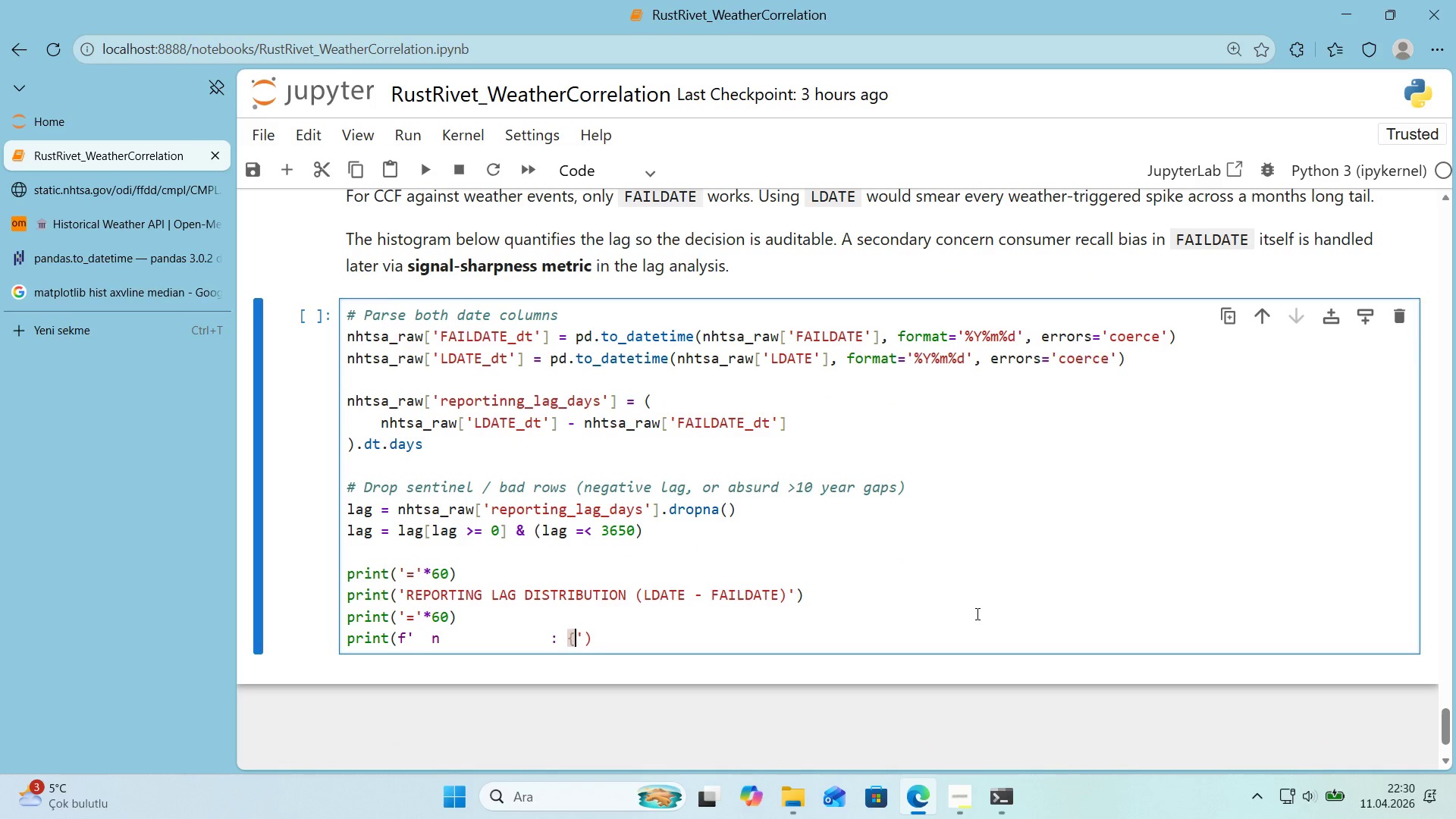 
key(Alt+Control+0)
 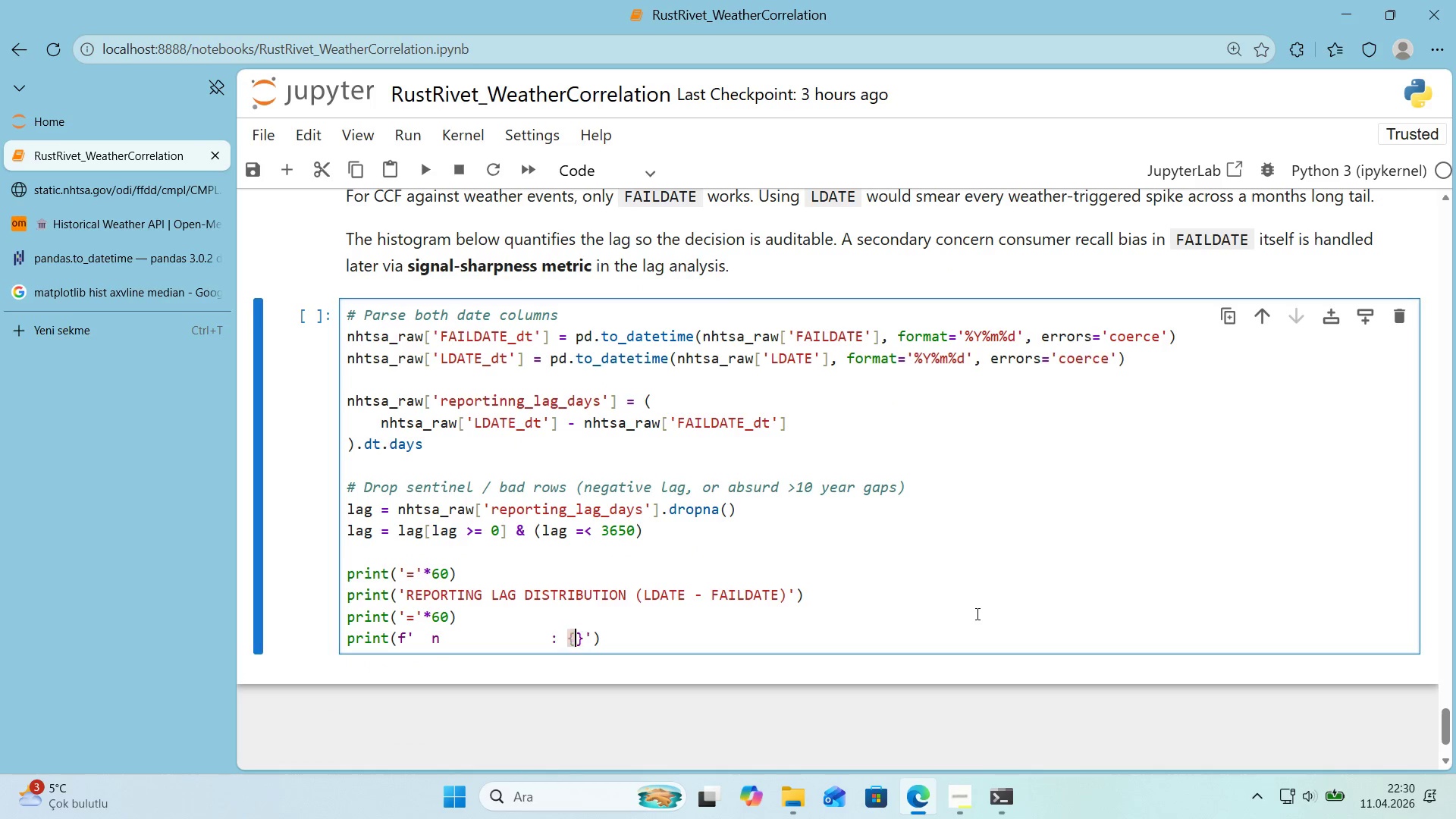 
key(ArrowLeft)
 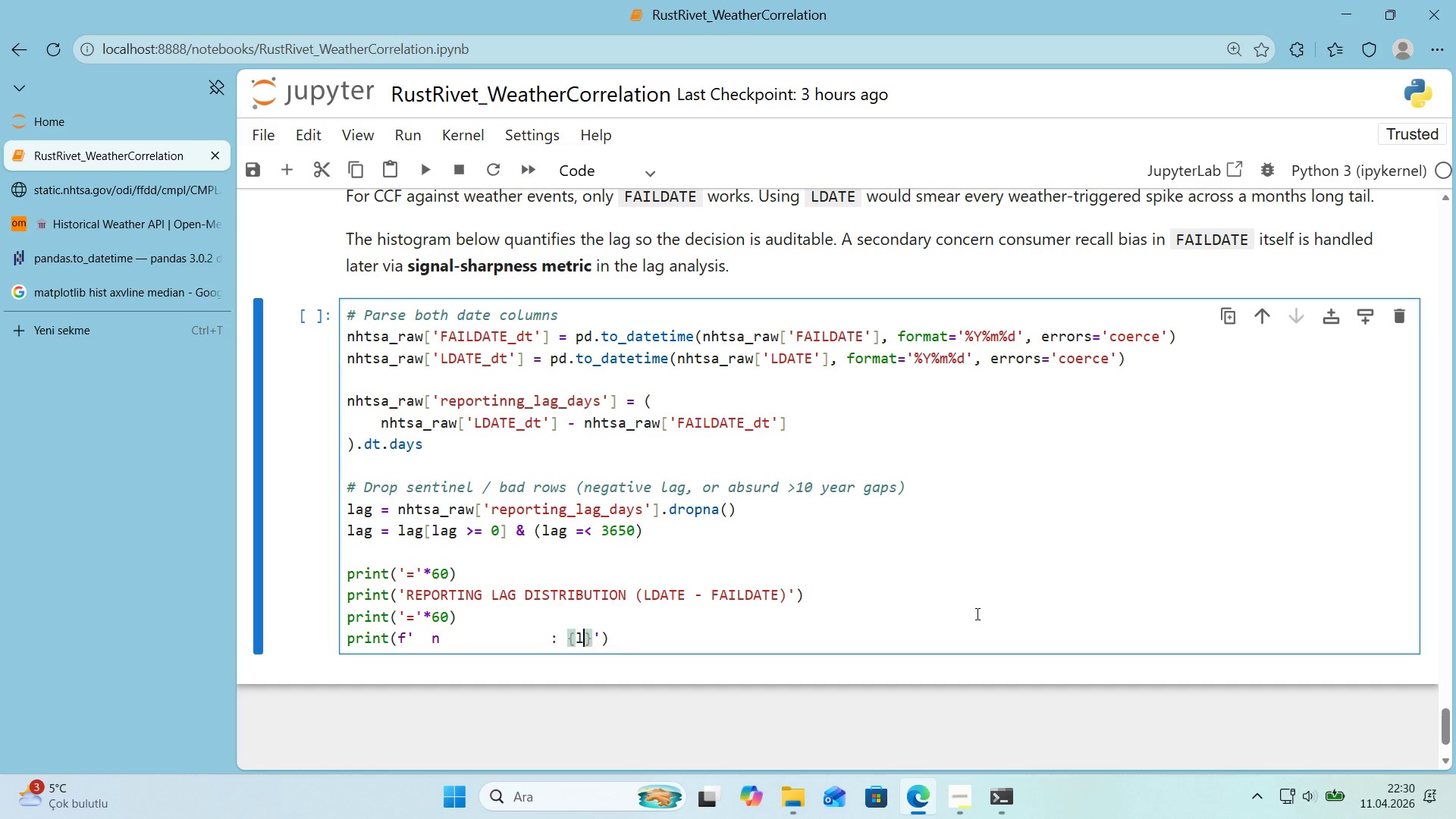 
type(len*()
 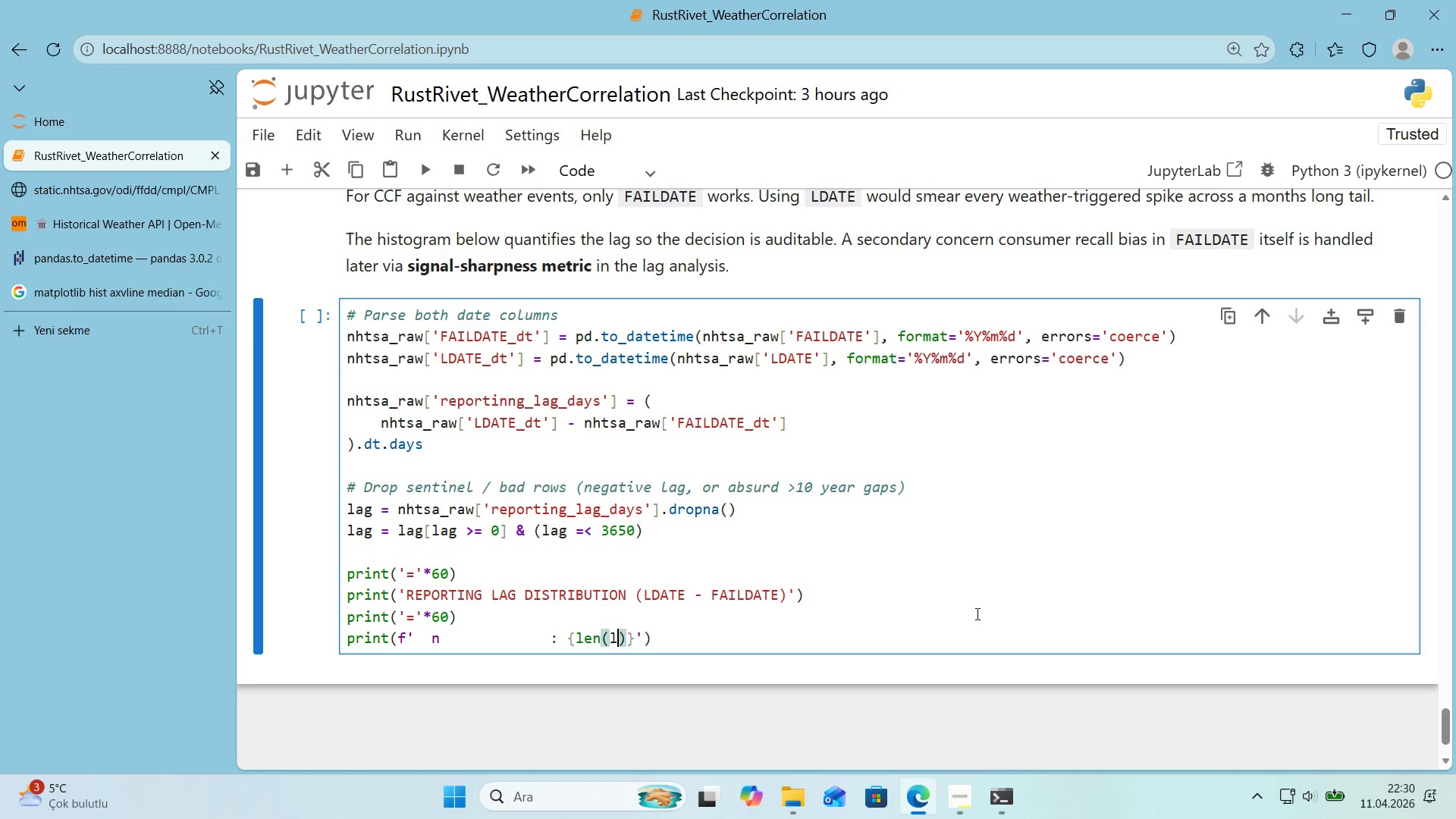 
 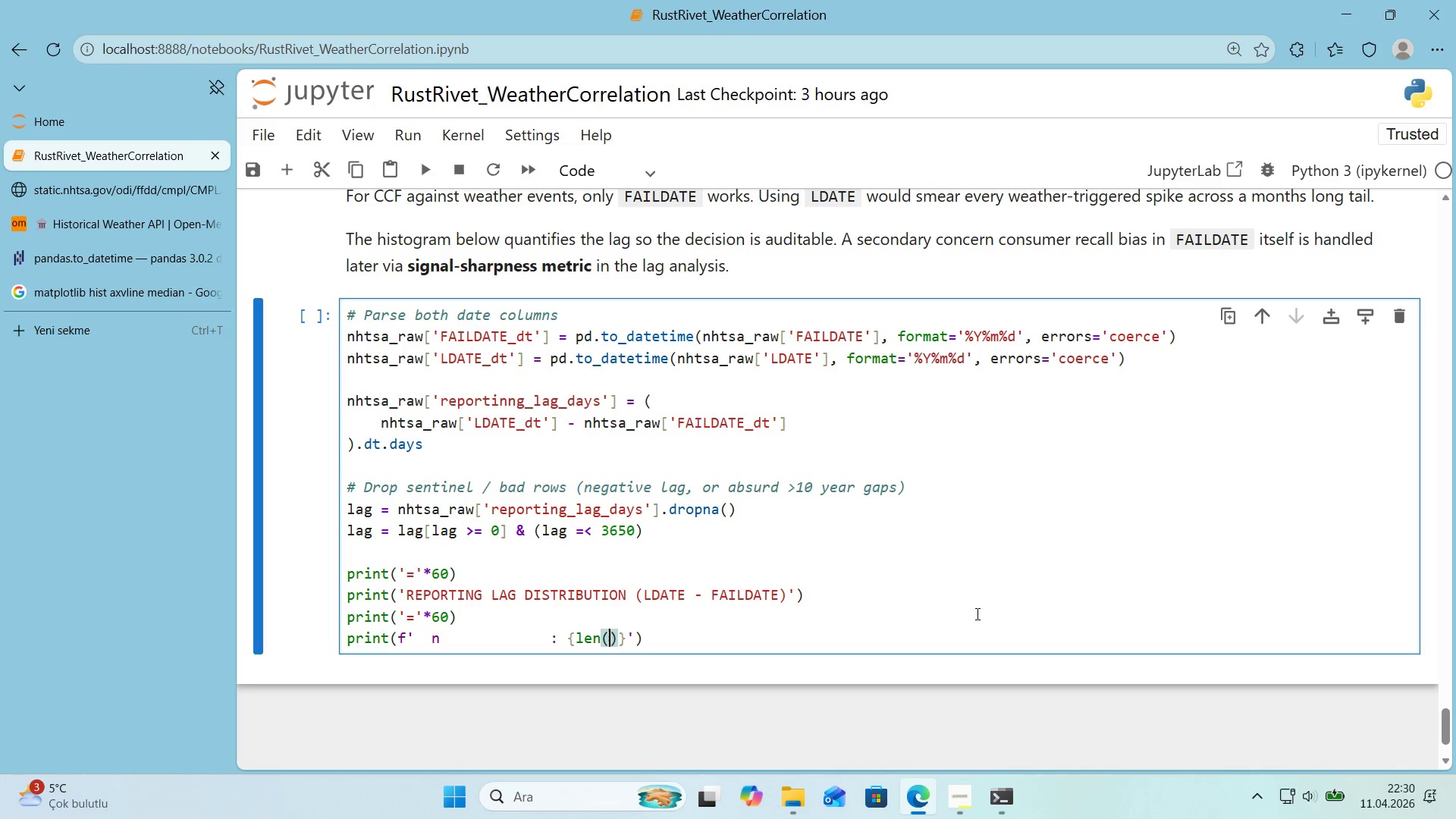 
key(ArrowLeft)
 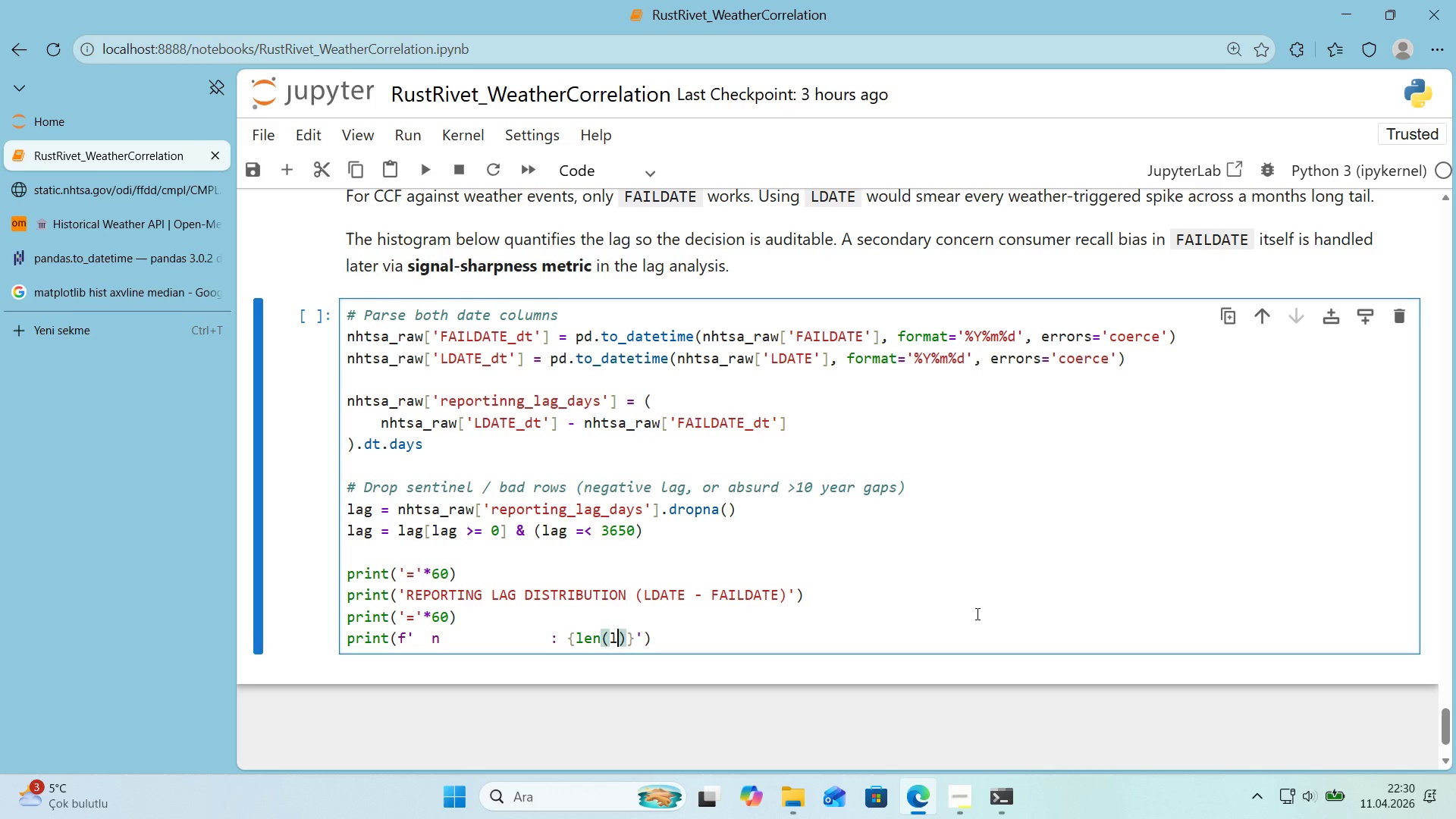 
type(lag)
 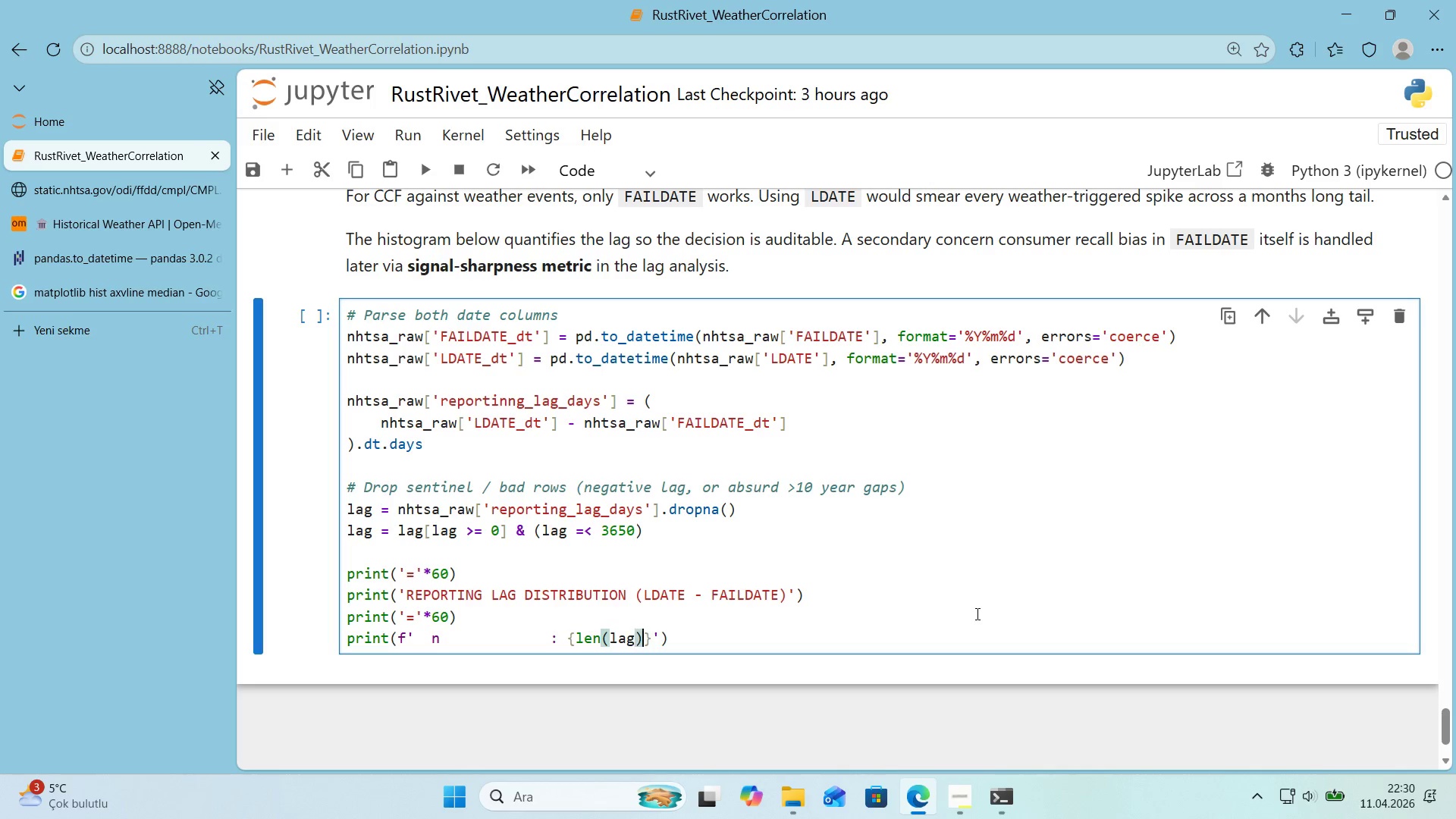 
key(ArrowRight)
 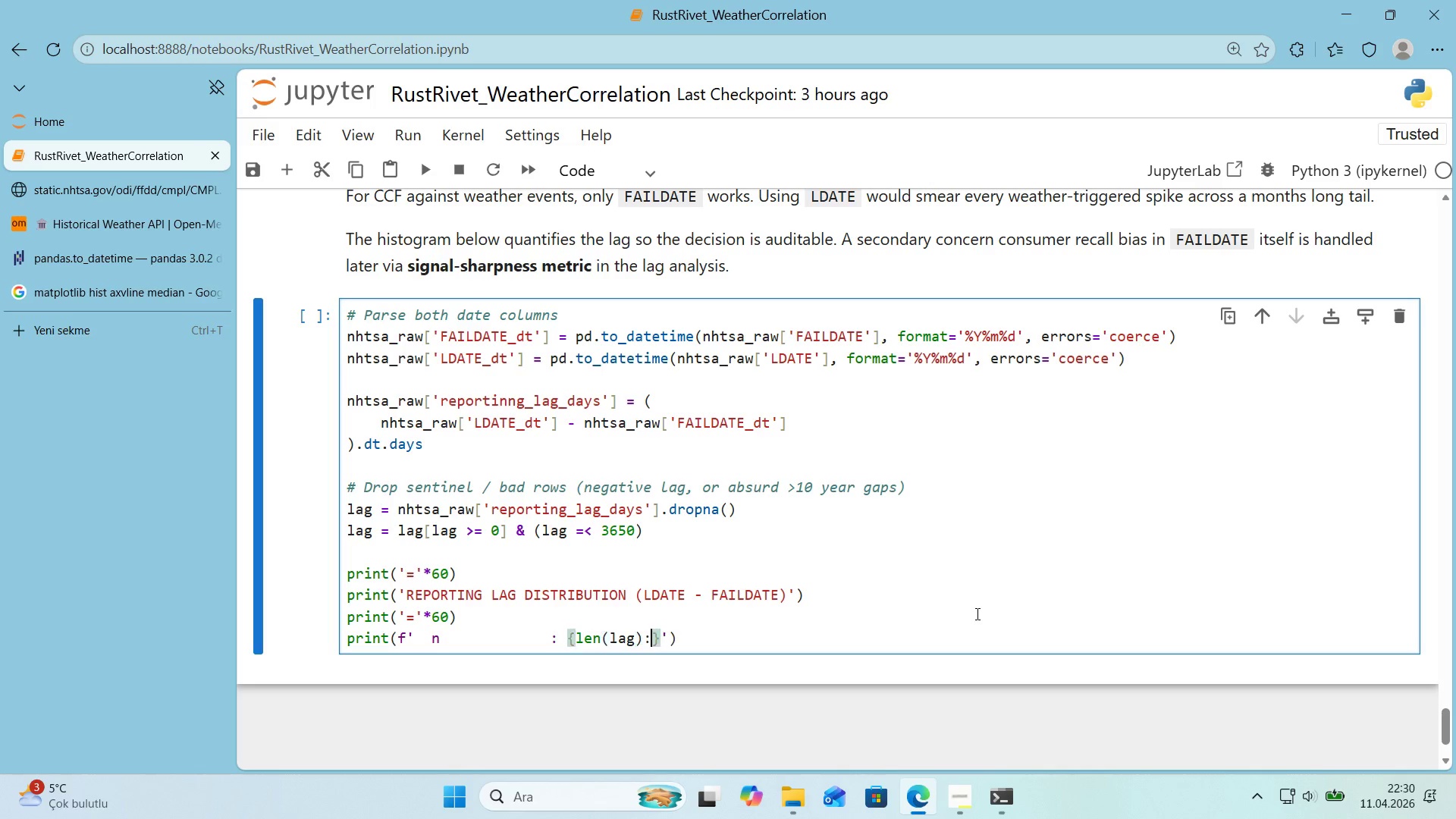 
key(Shift+Period)
 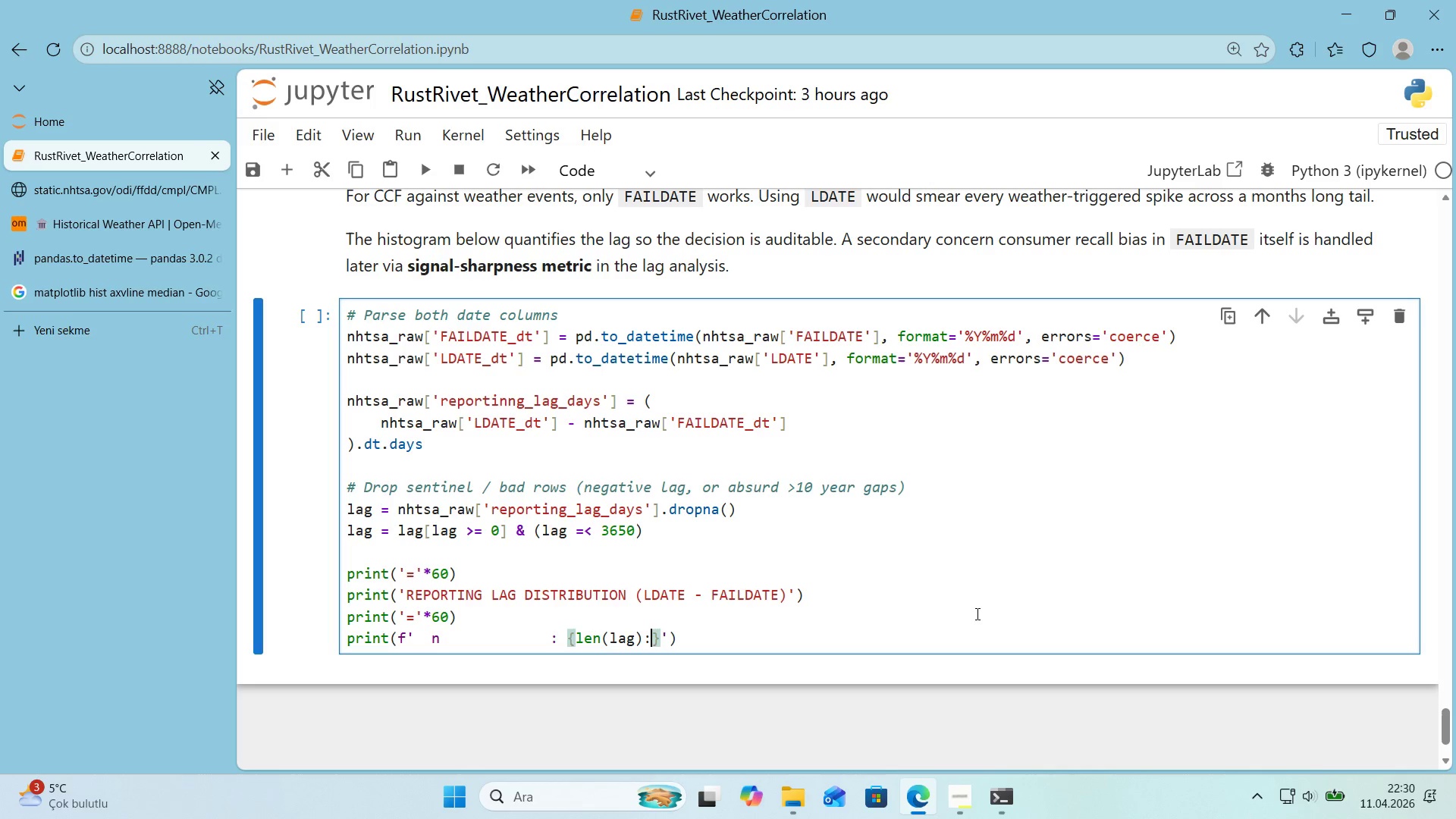 
key(Comma)
 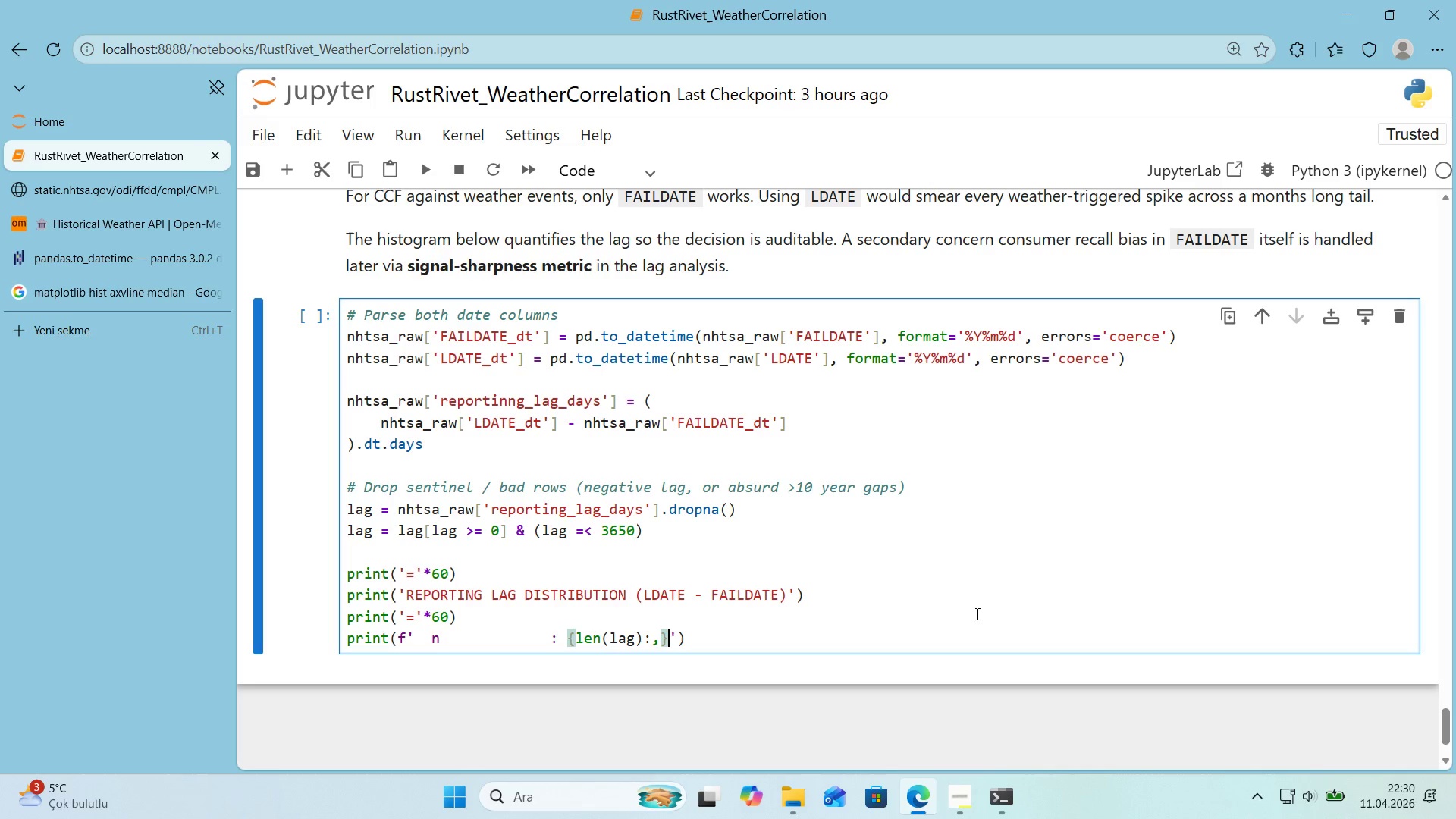 
key(ArrowRight)
 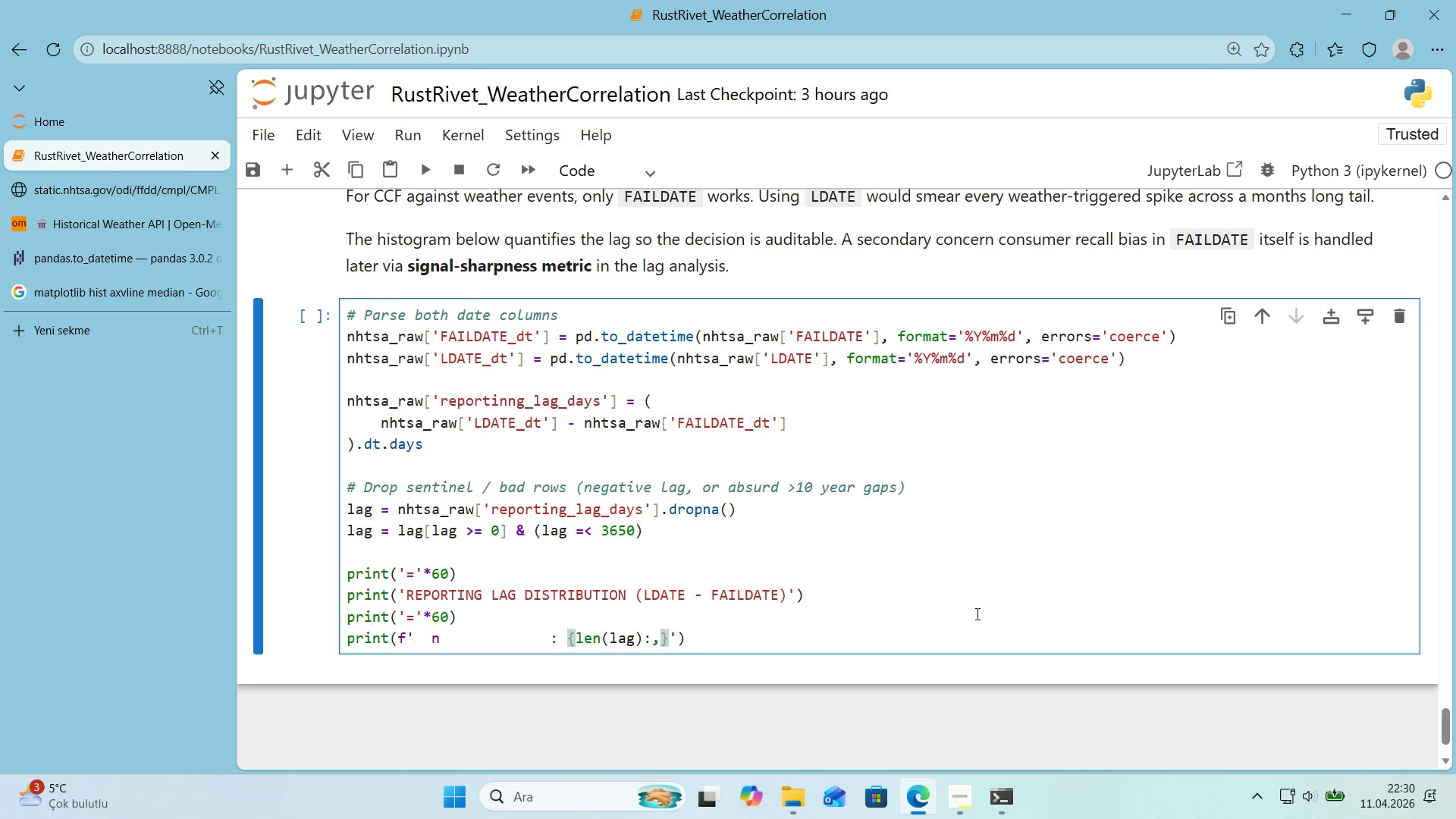 
key(ArrowRight)
 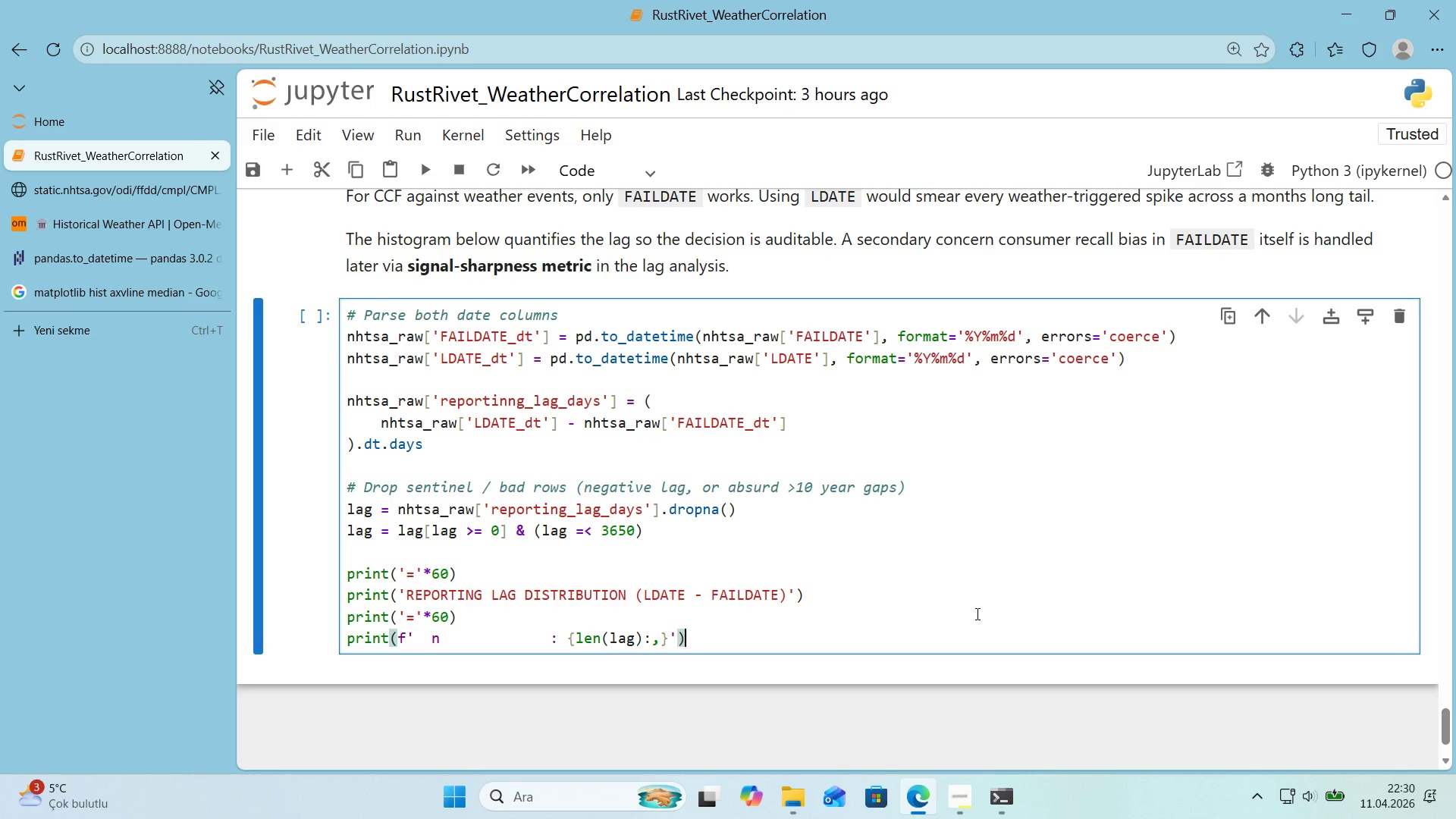 
key(ArrowRight)
 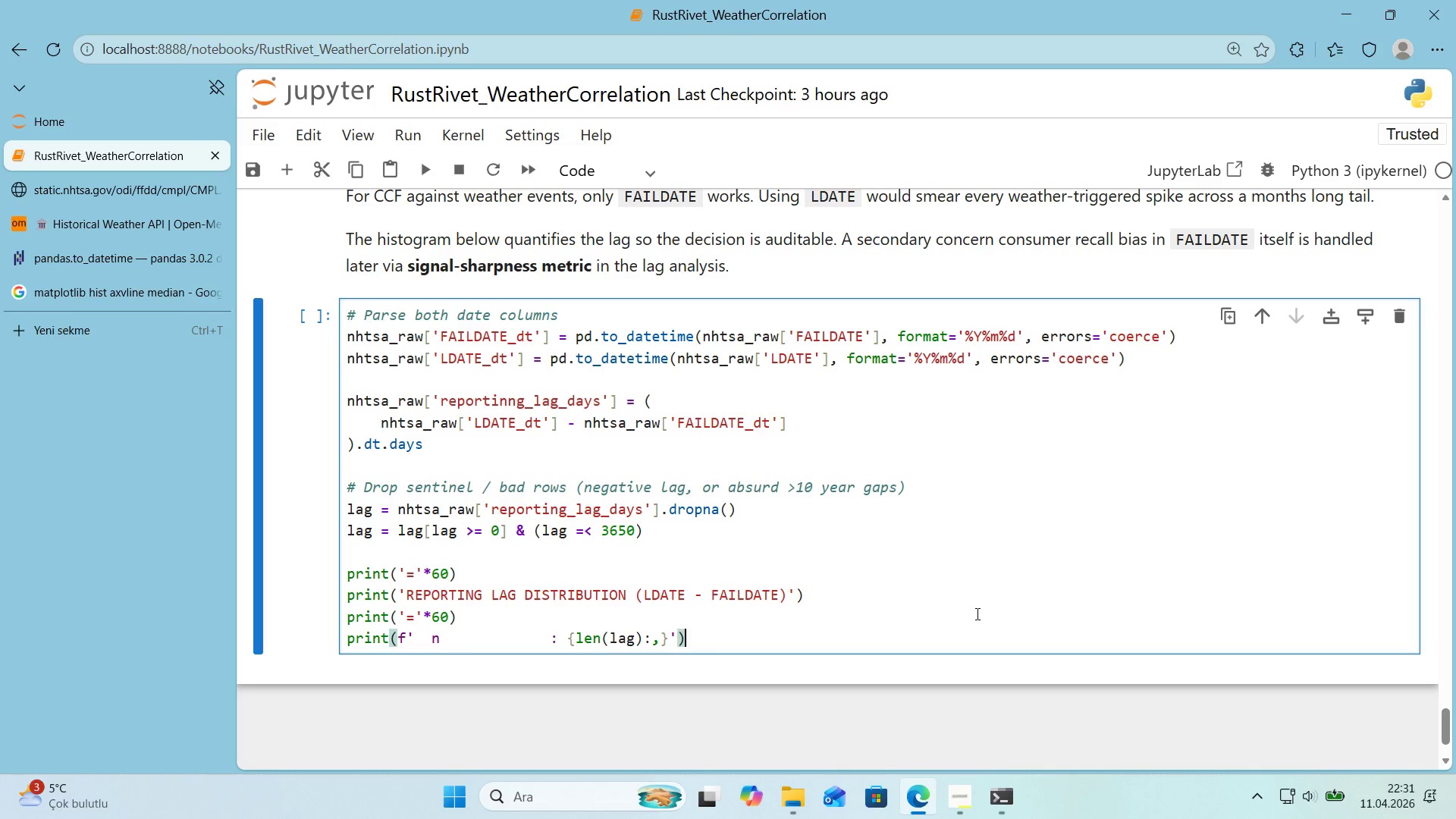 
wait(6.97)
 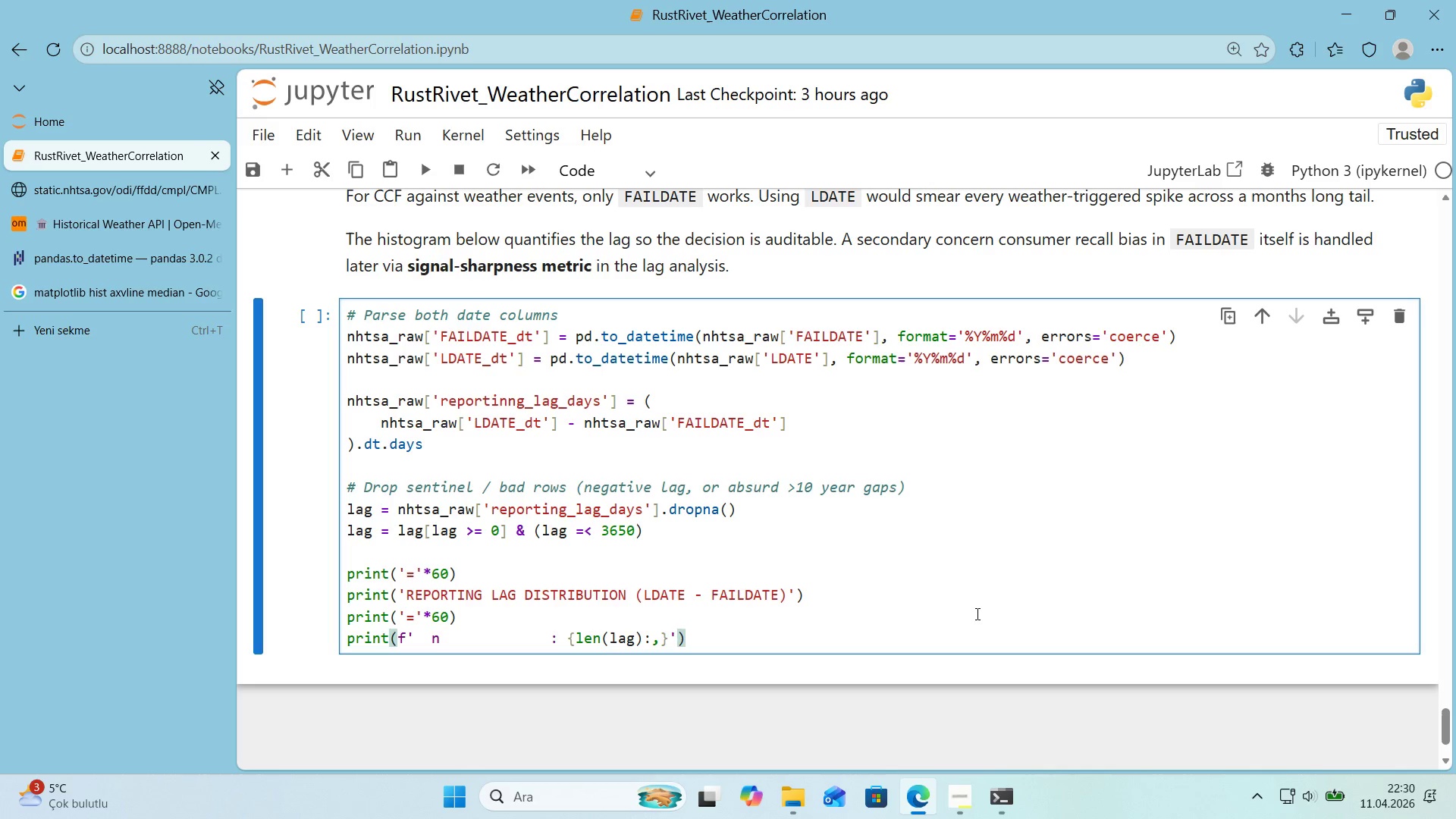 
key(Enter)
 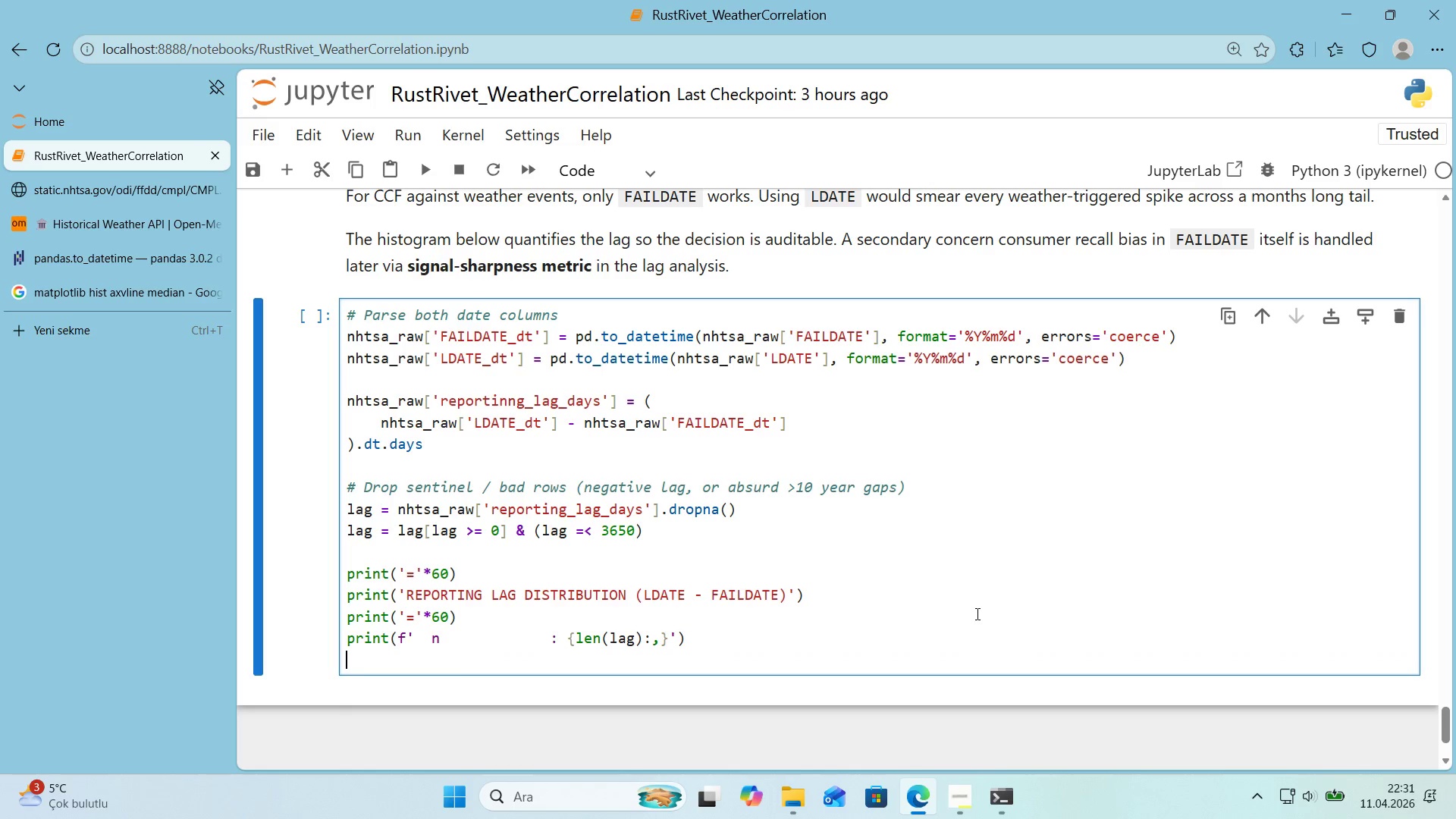 
type(pr'nt*()
 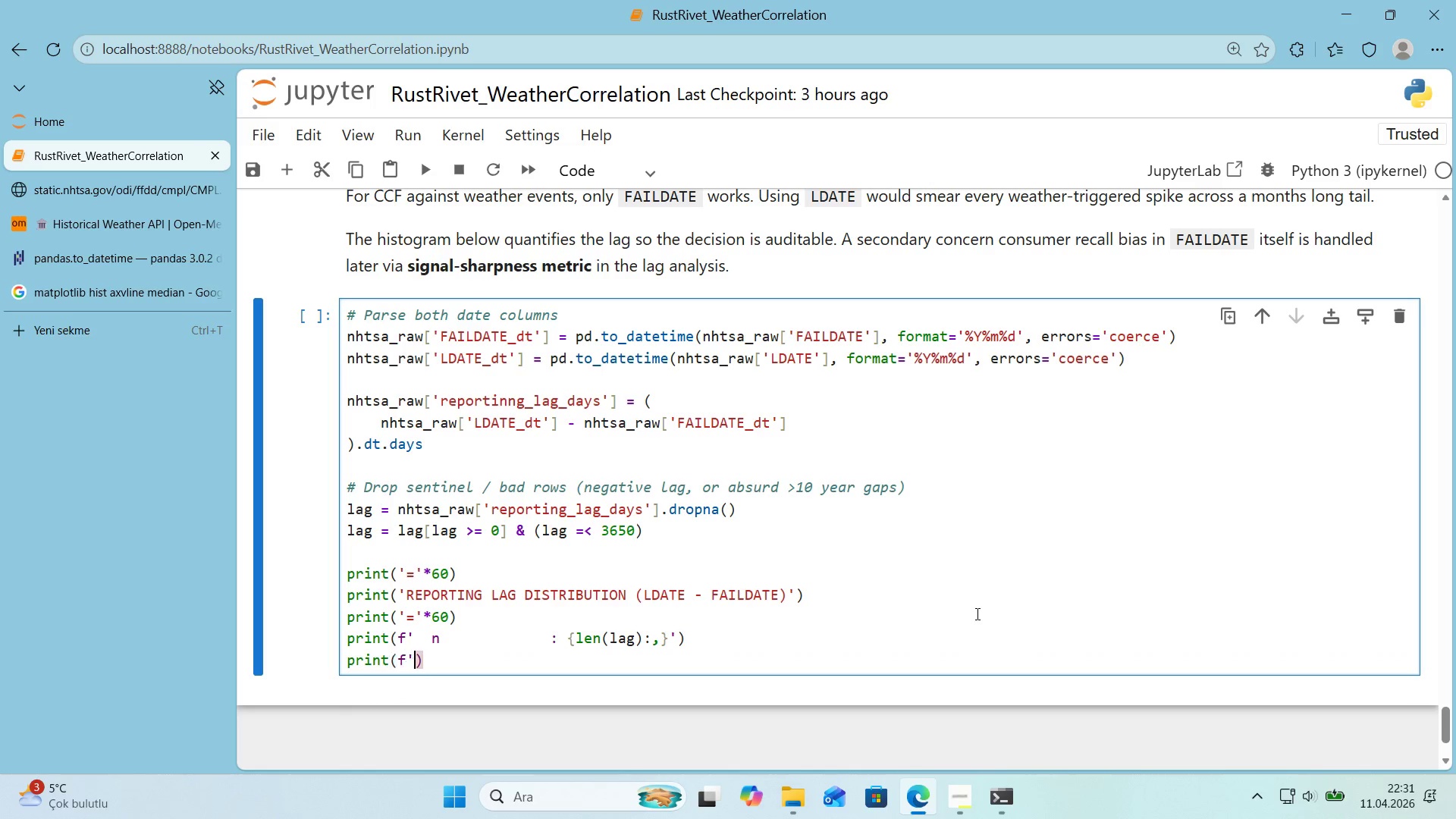 
 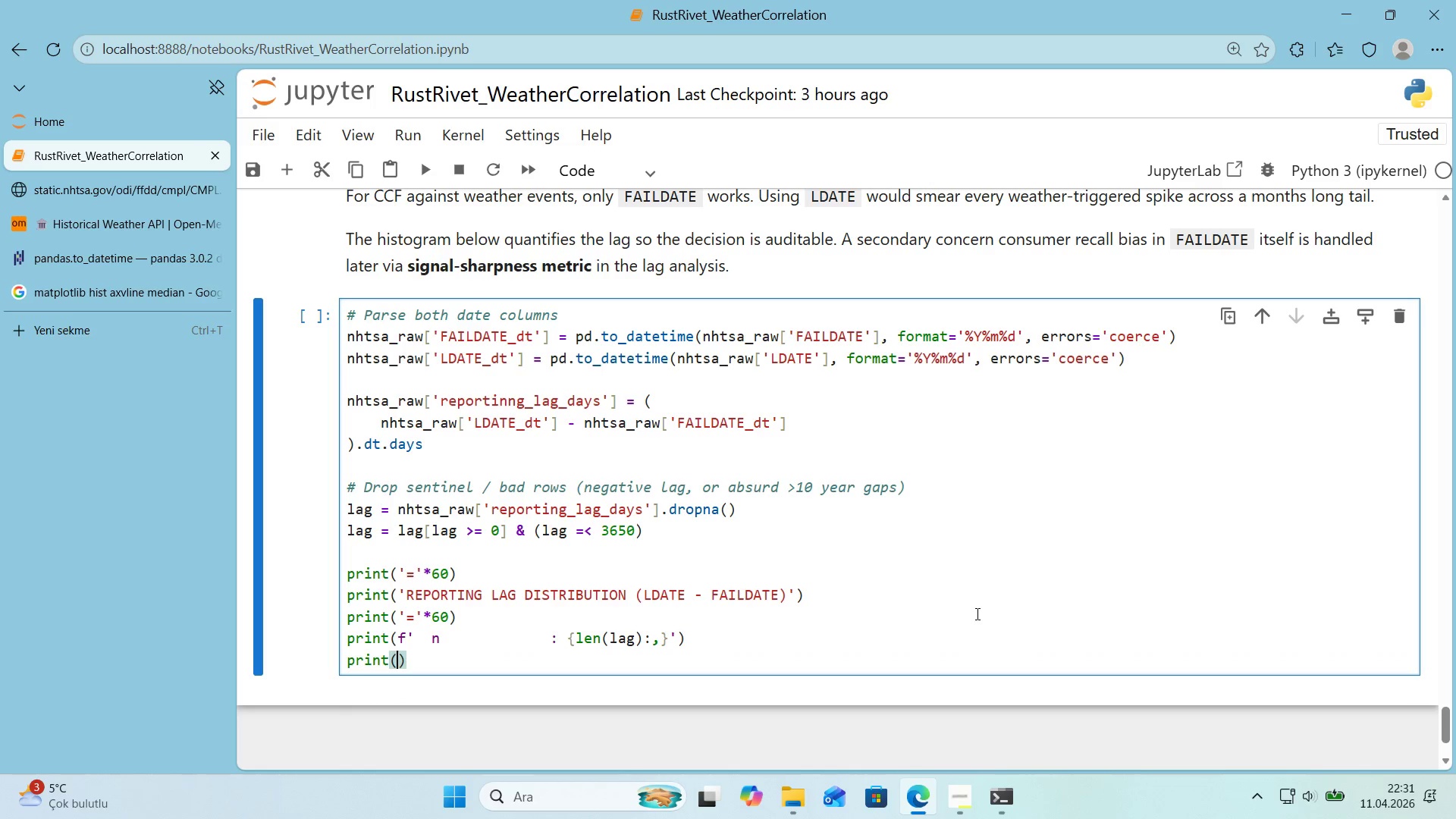 
key(ArrowLeft)
 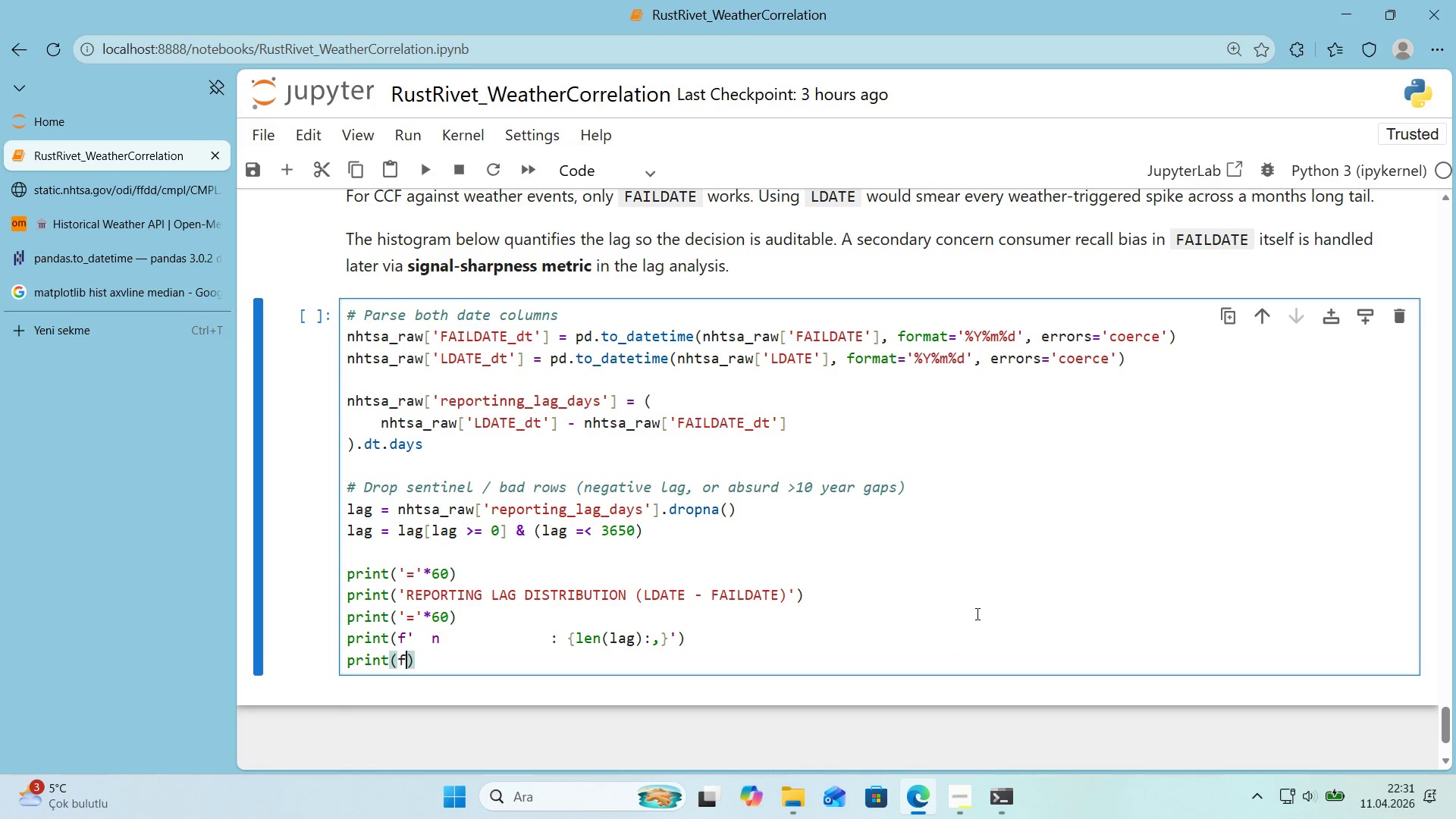 
type(f@@)
 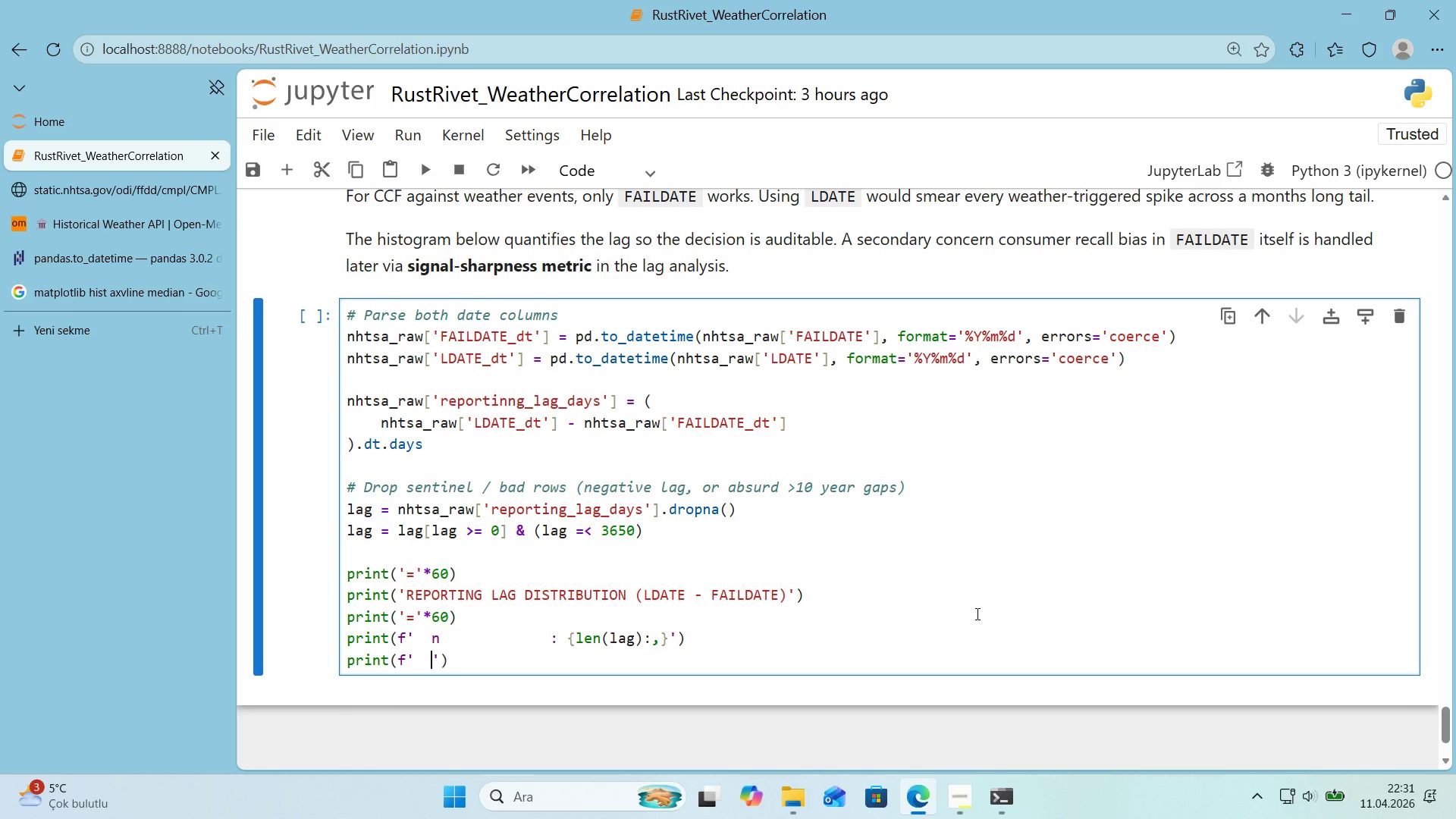 
 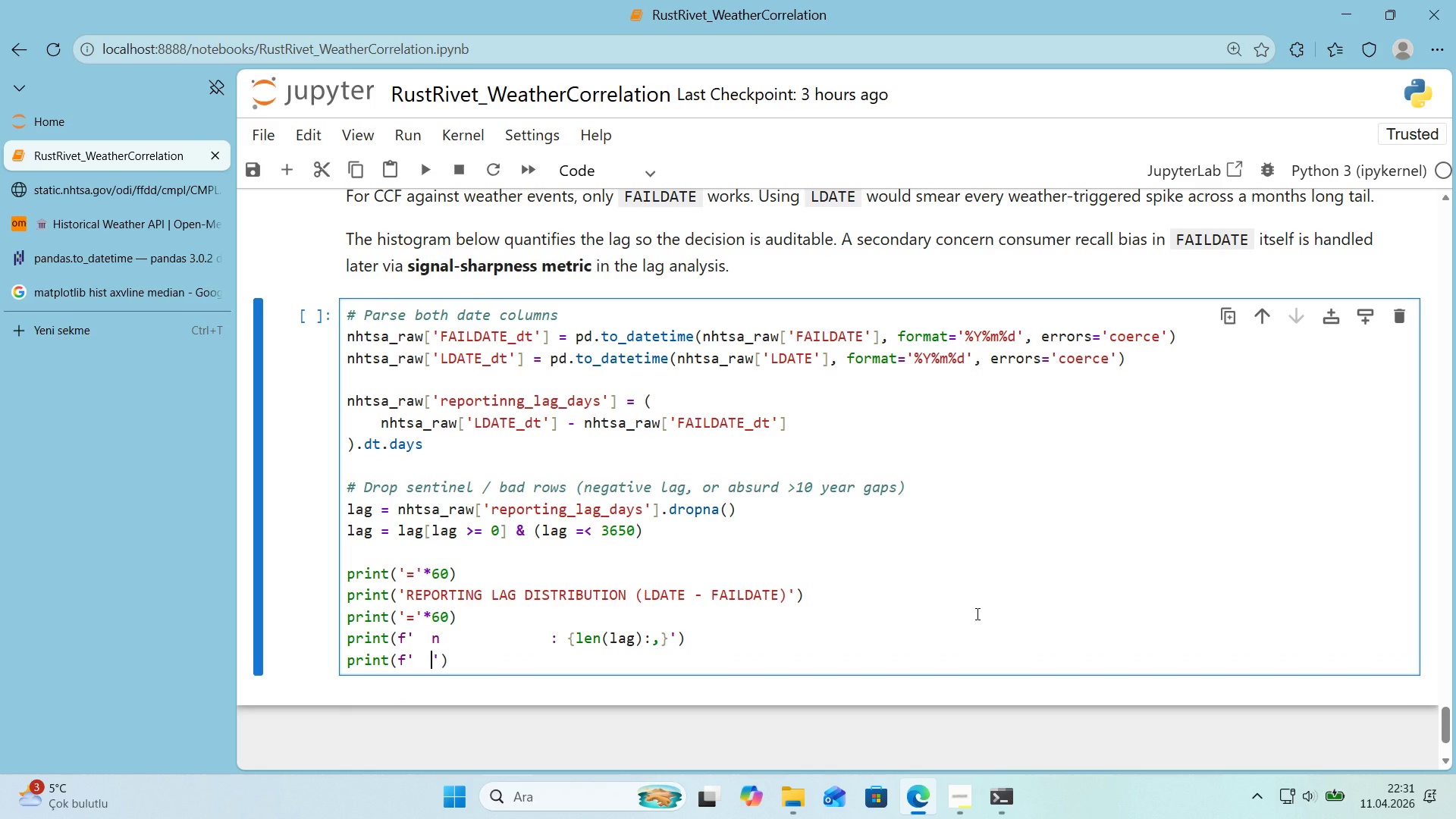 
key(ArrowLeft)
 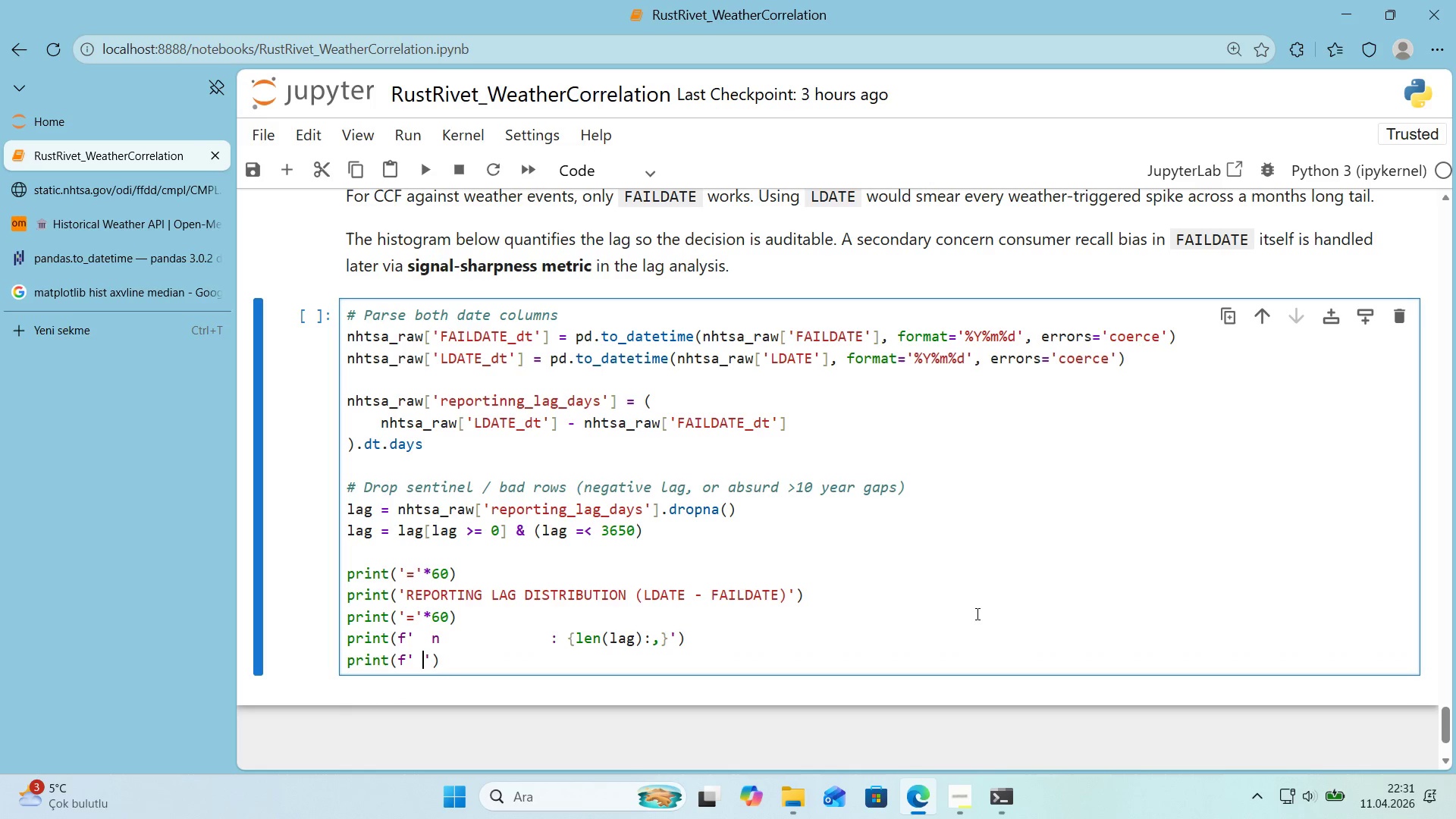 
type(  mean          > )
 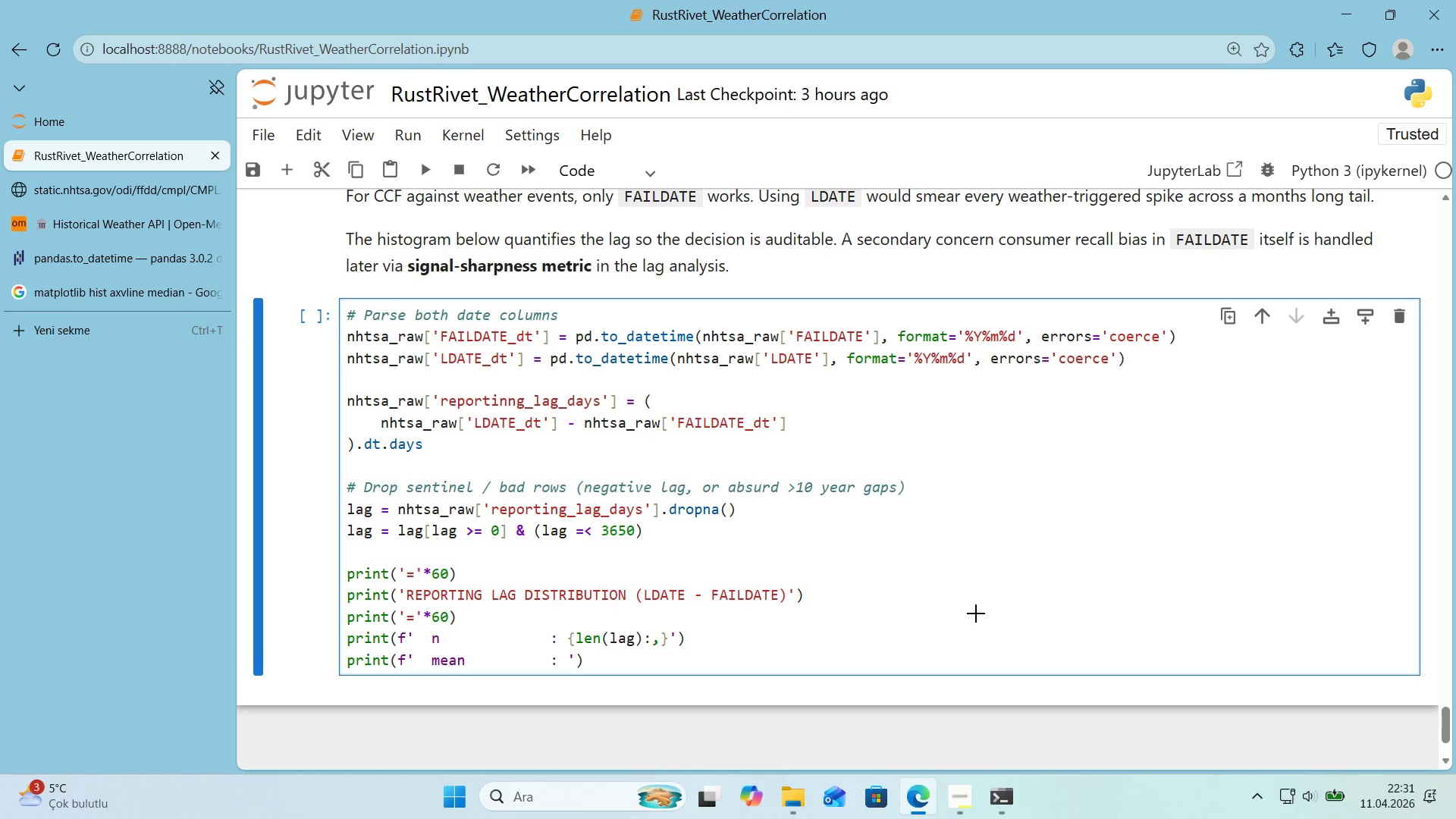 
key(Alt+Control+7)
 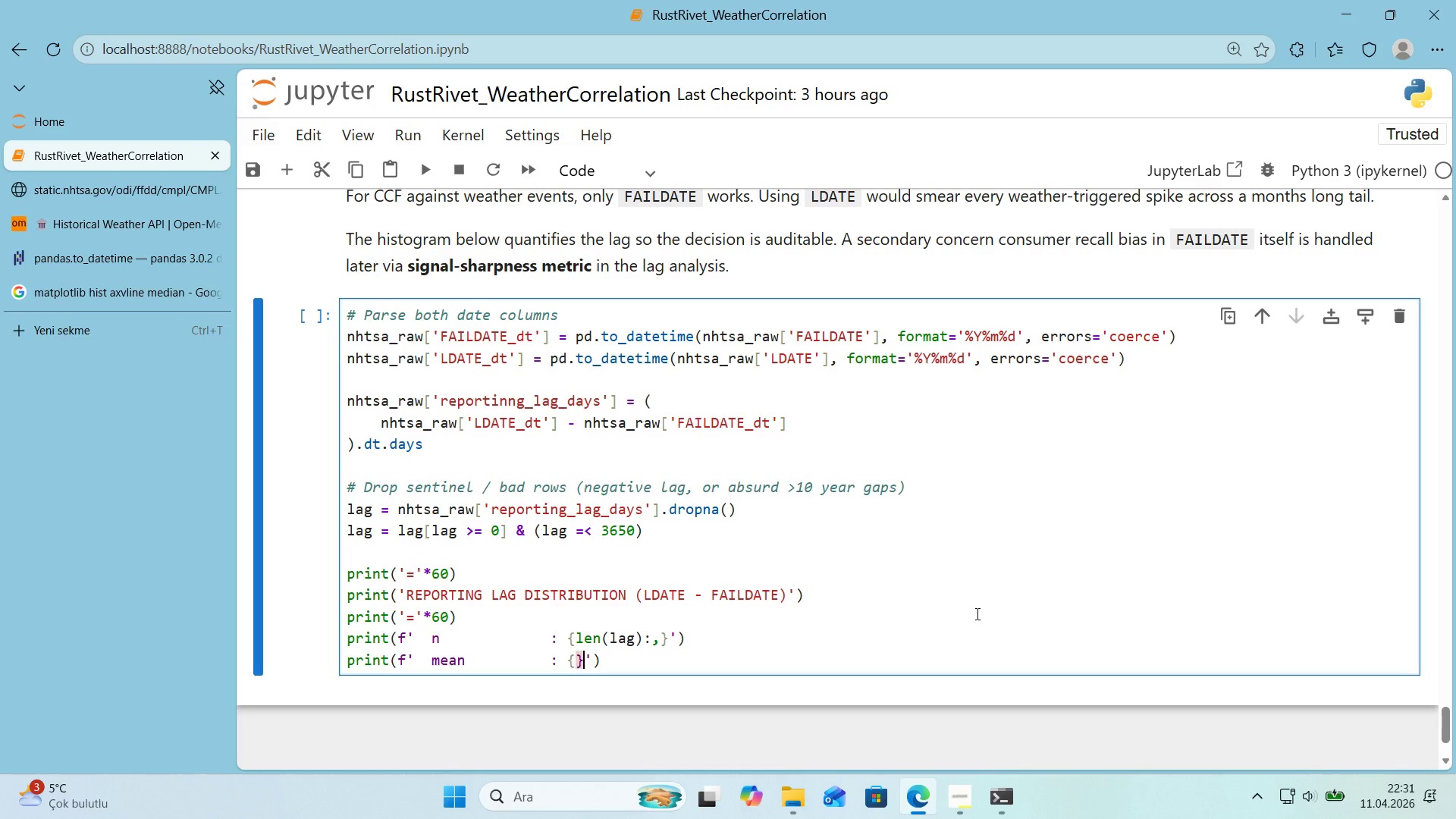 
key(Alt+Control+0)
 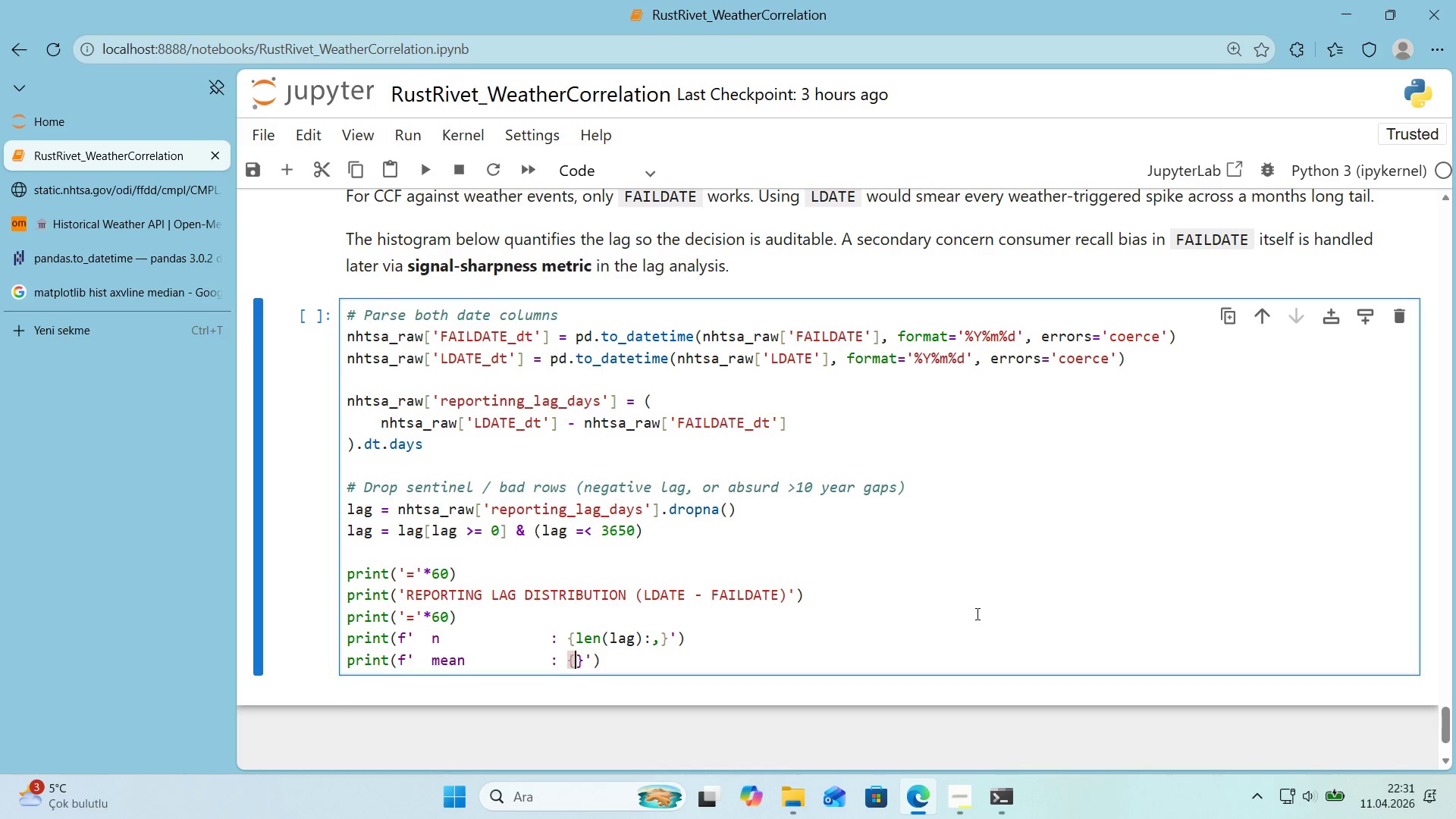 
key(ArrowLeft)
 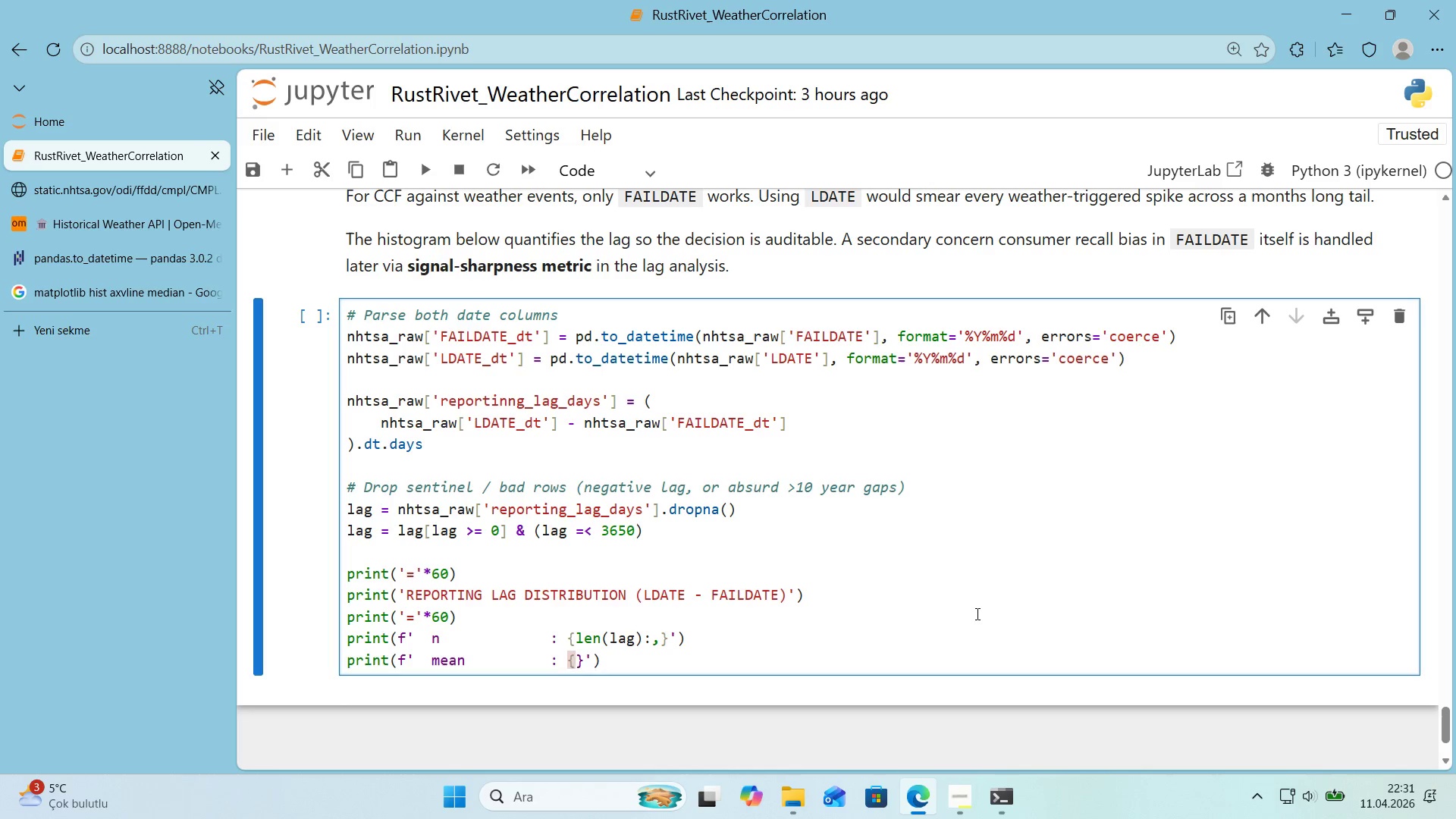 
type(lag.mean*(>.1f)
 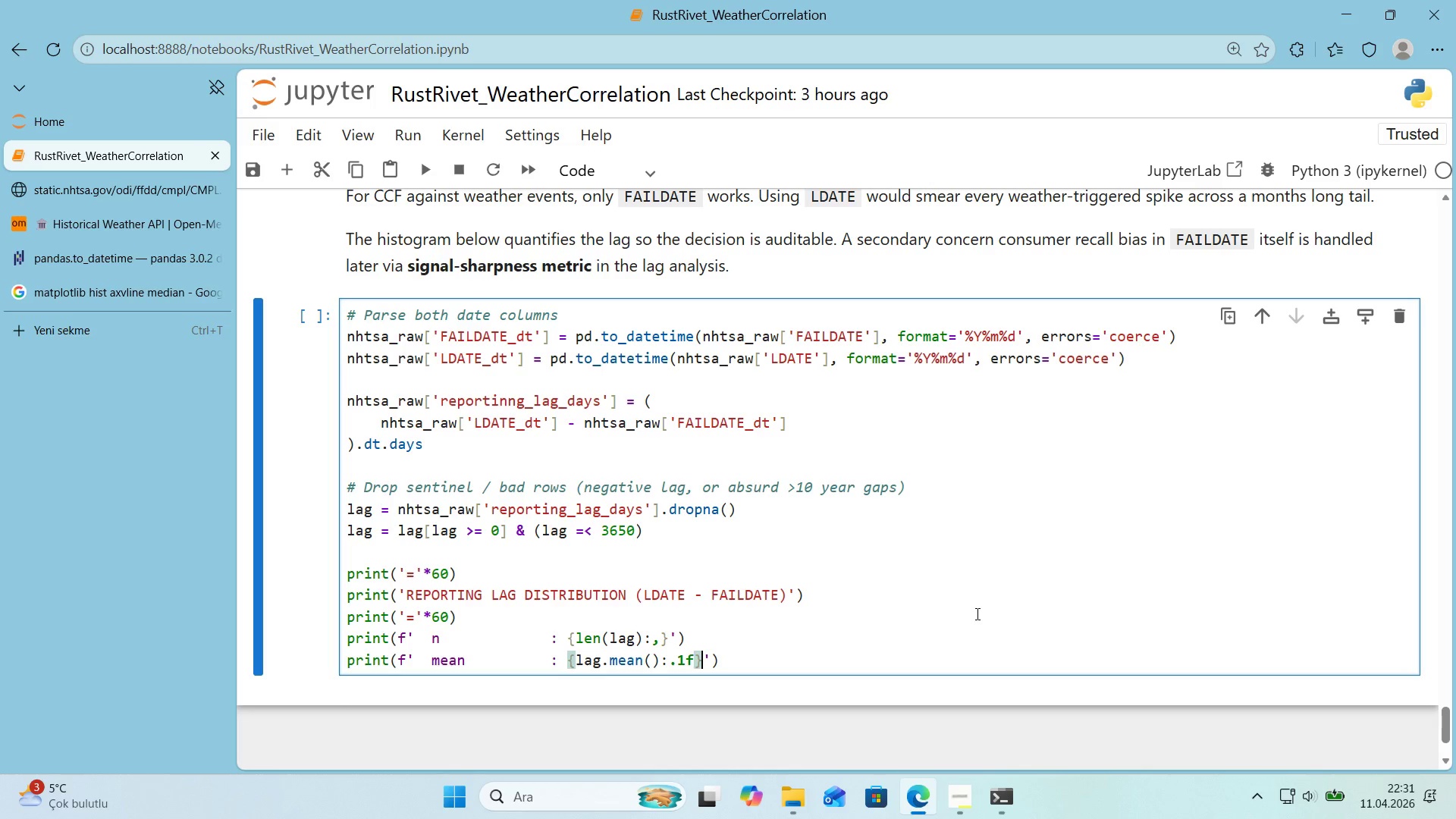 
 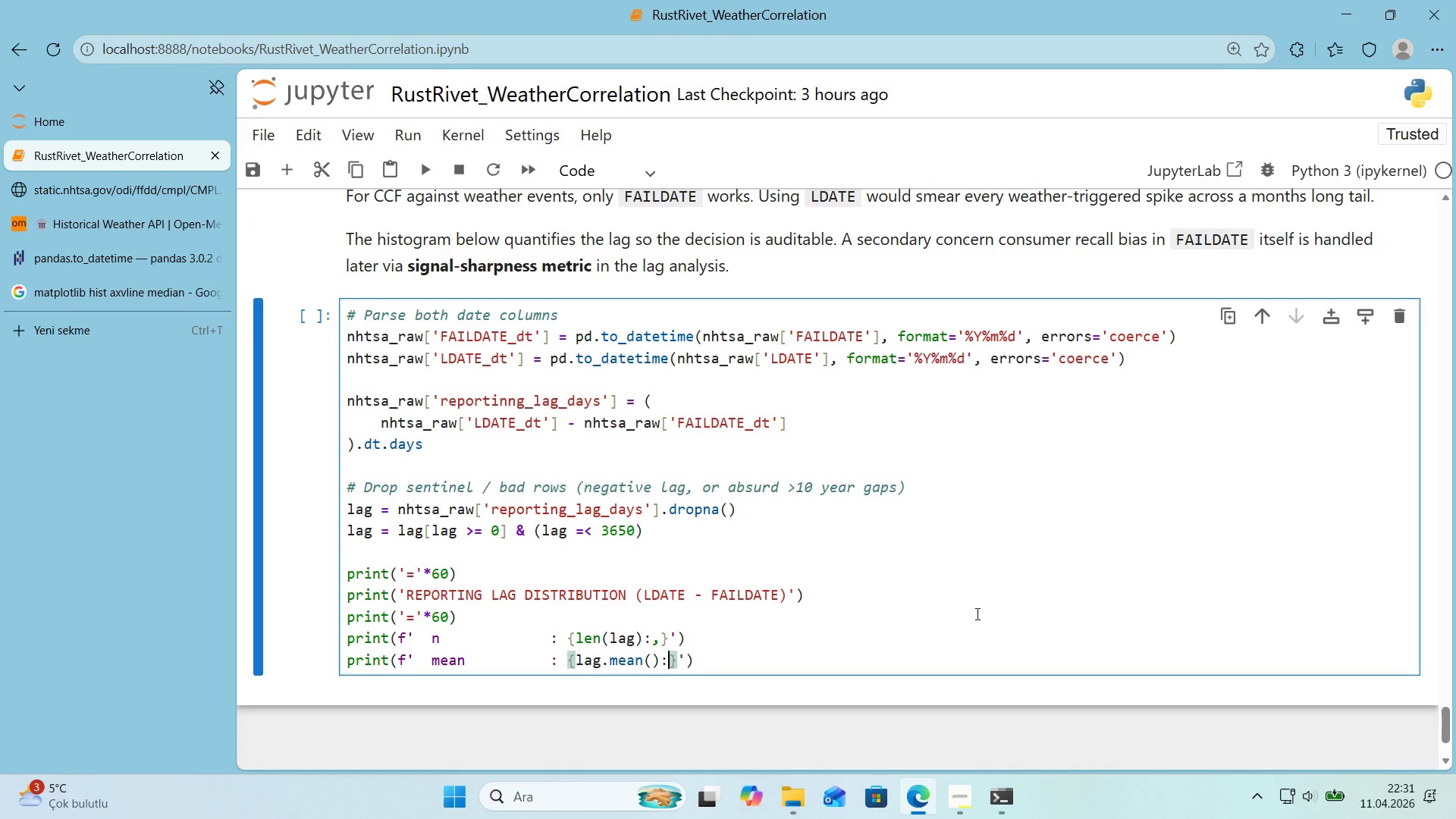 
key(ArrowRight)
 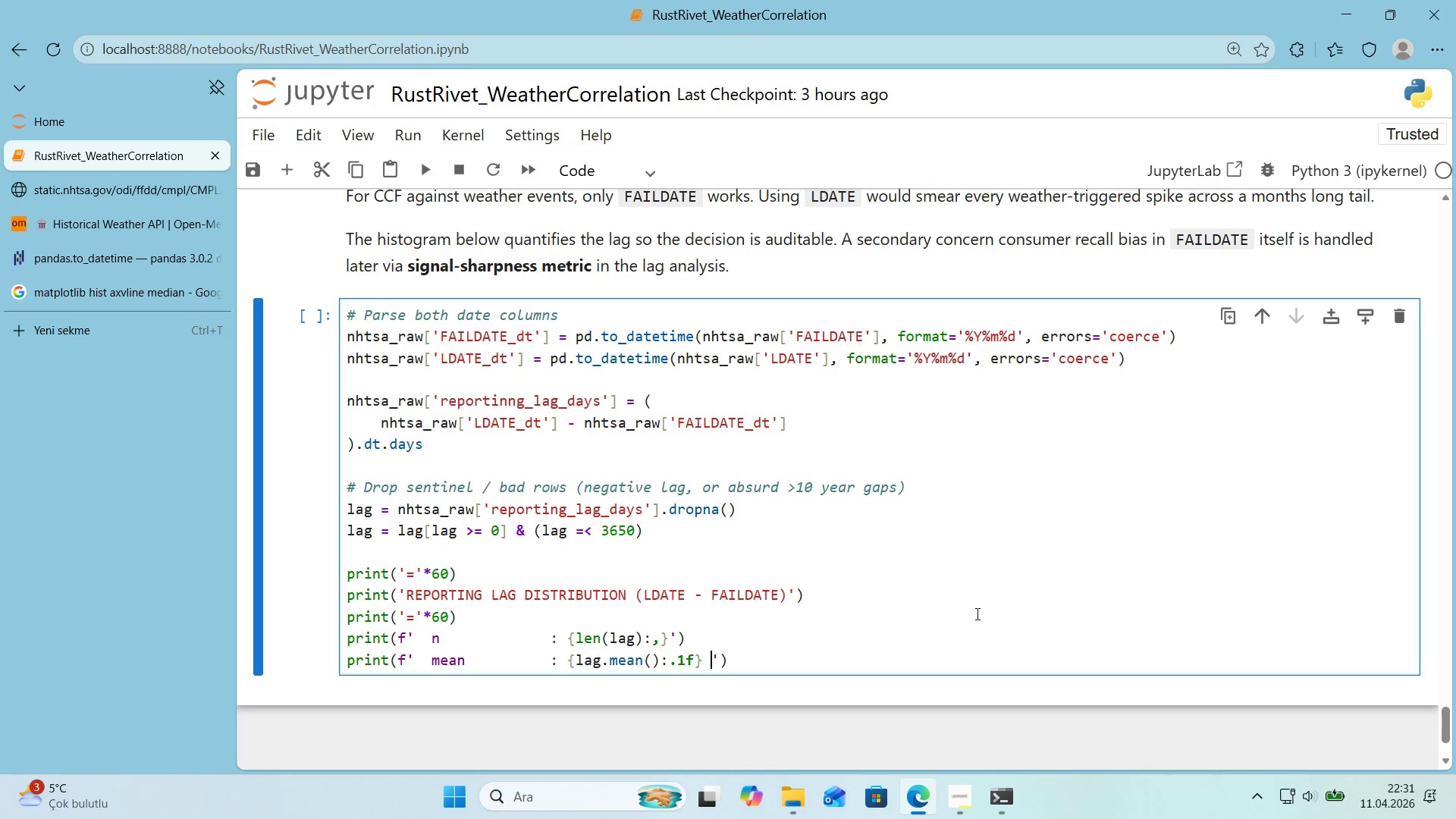 
type( days)
 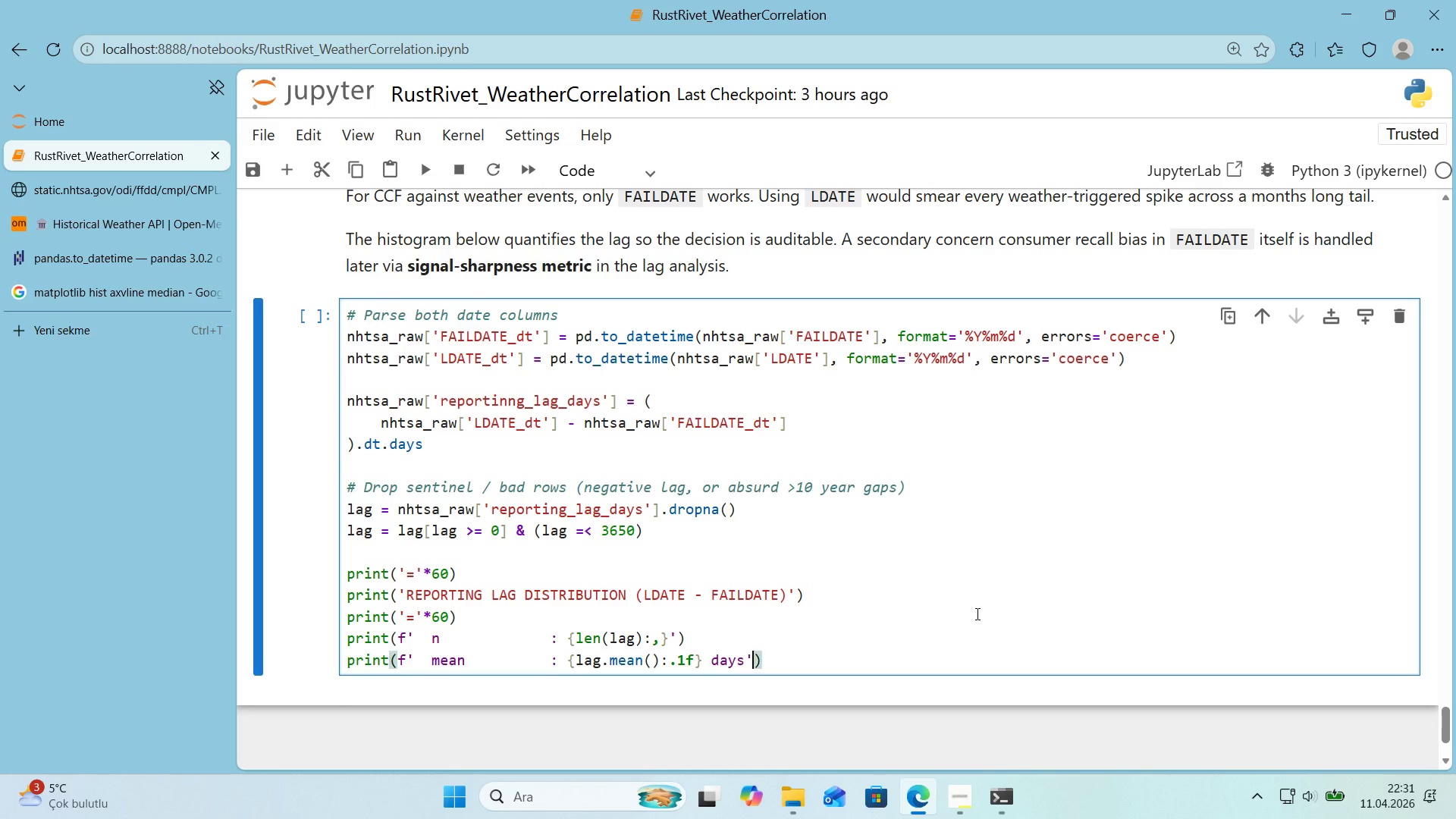 
key(ArrowRight)
 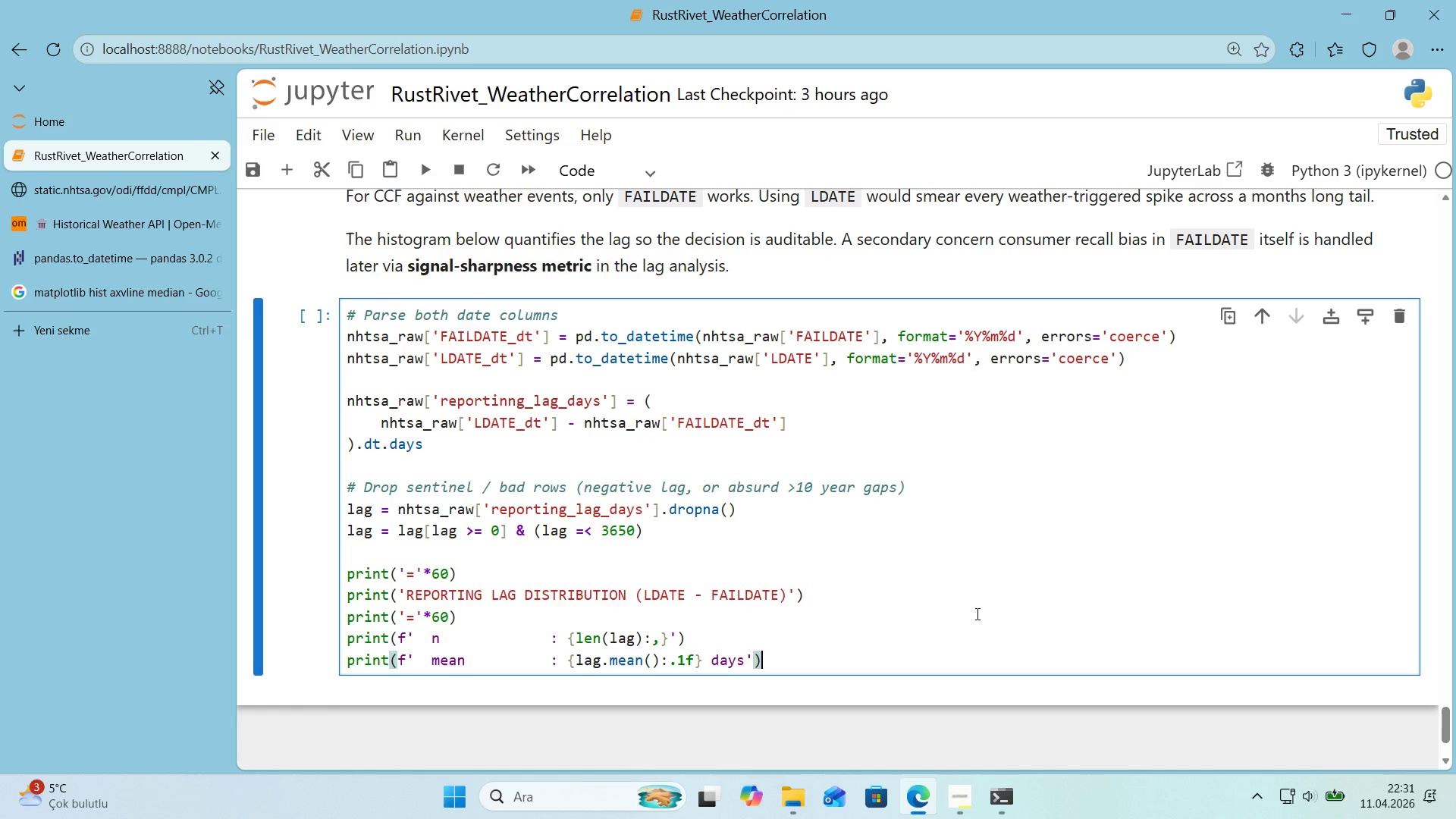 
key(ArrowRight)
 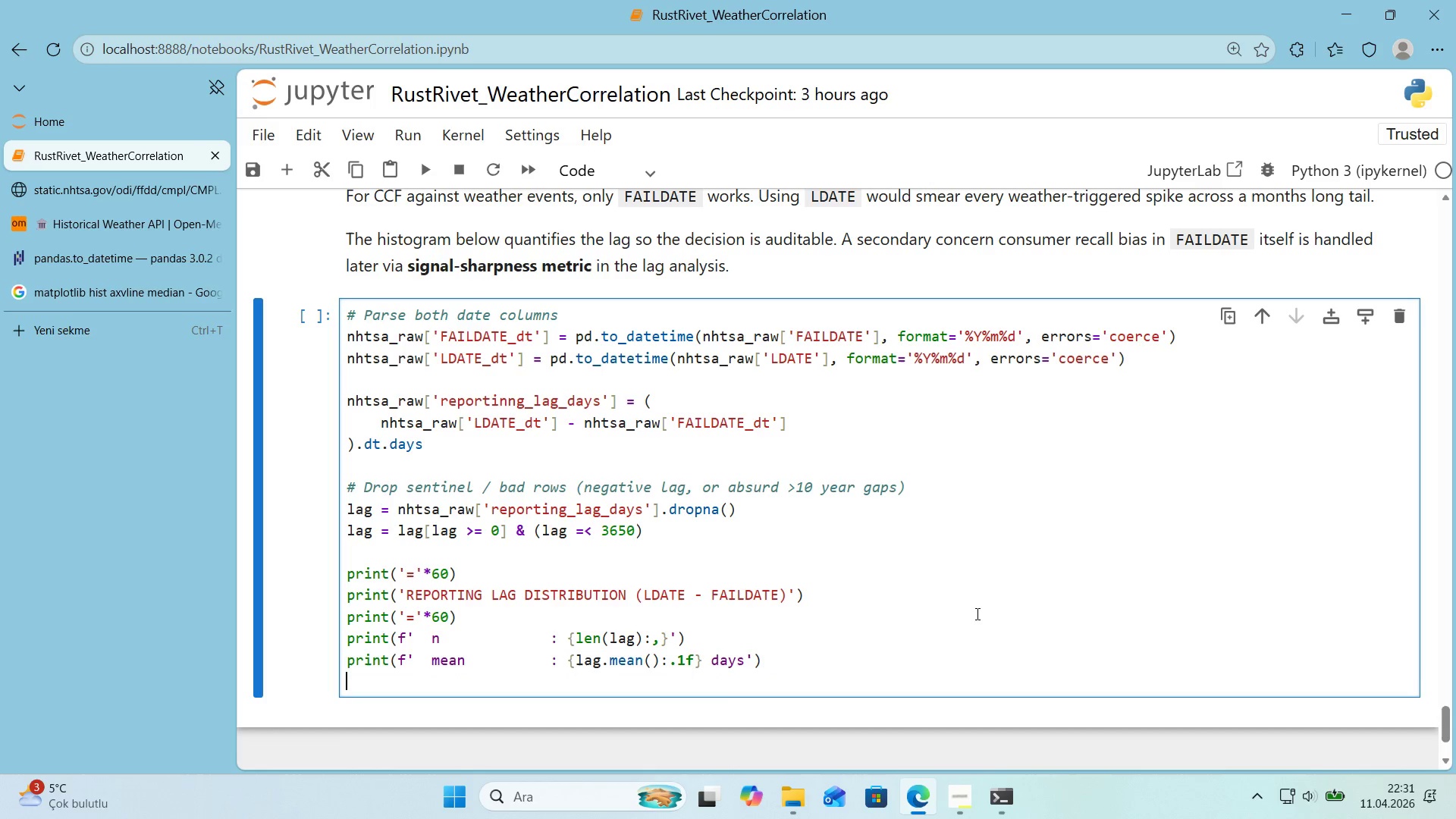 
key(Enter)
 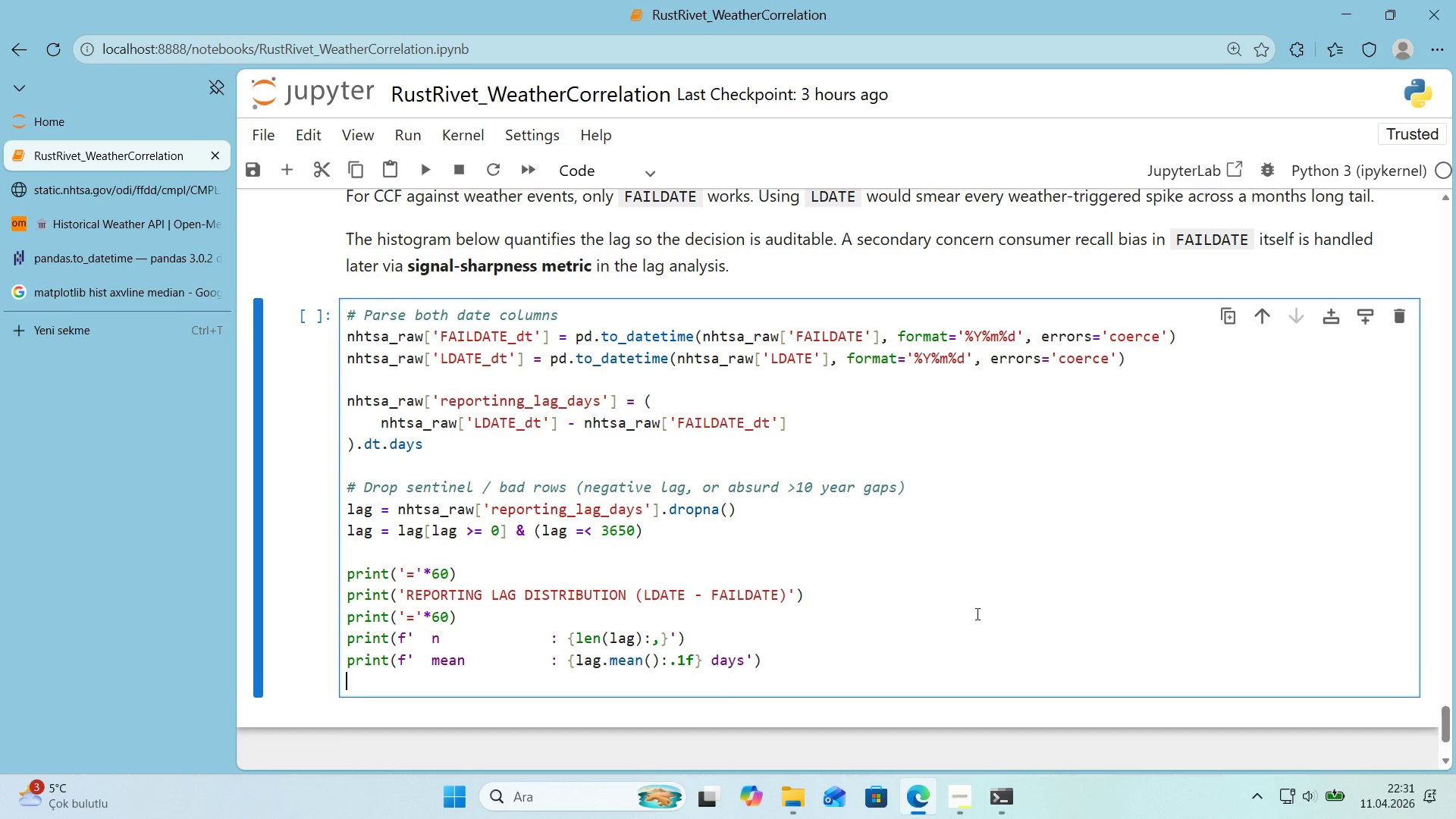 
type(pr'nt*()
 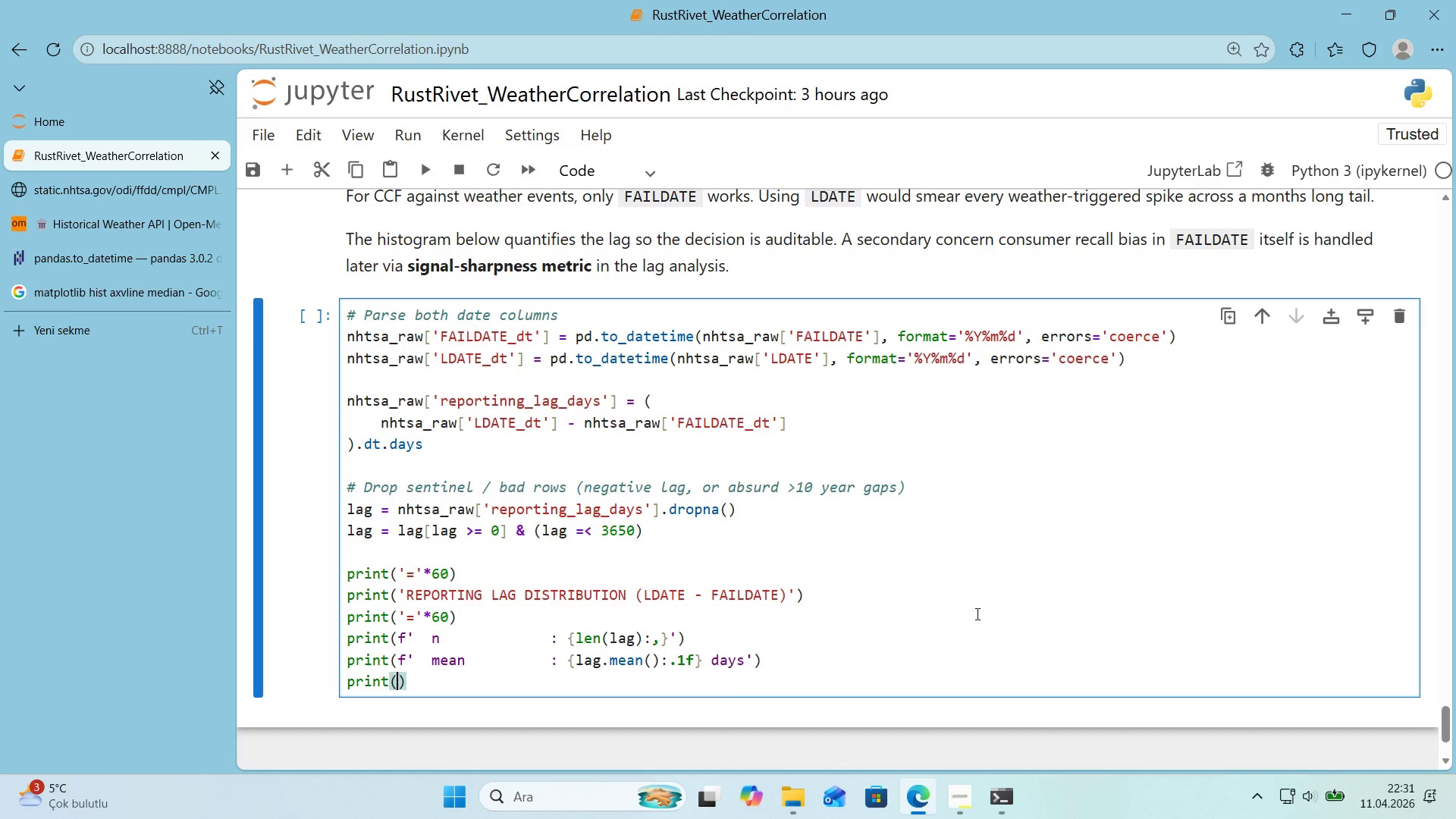 
 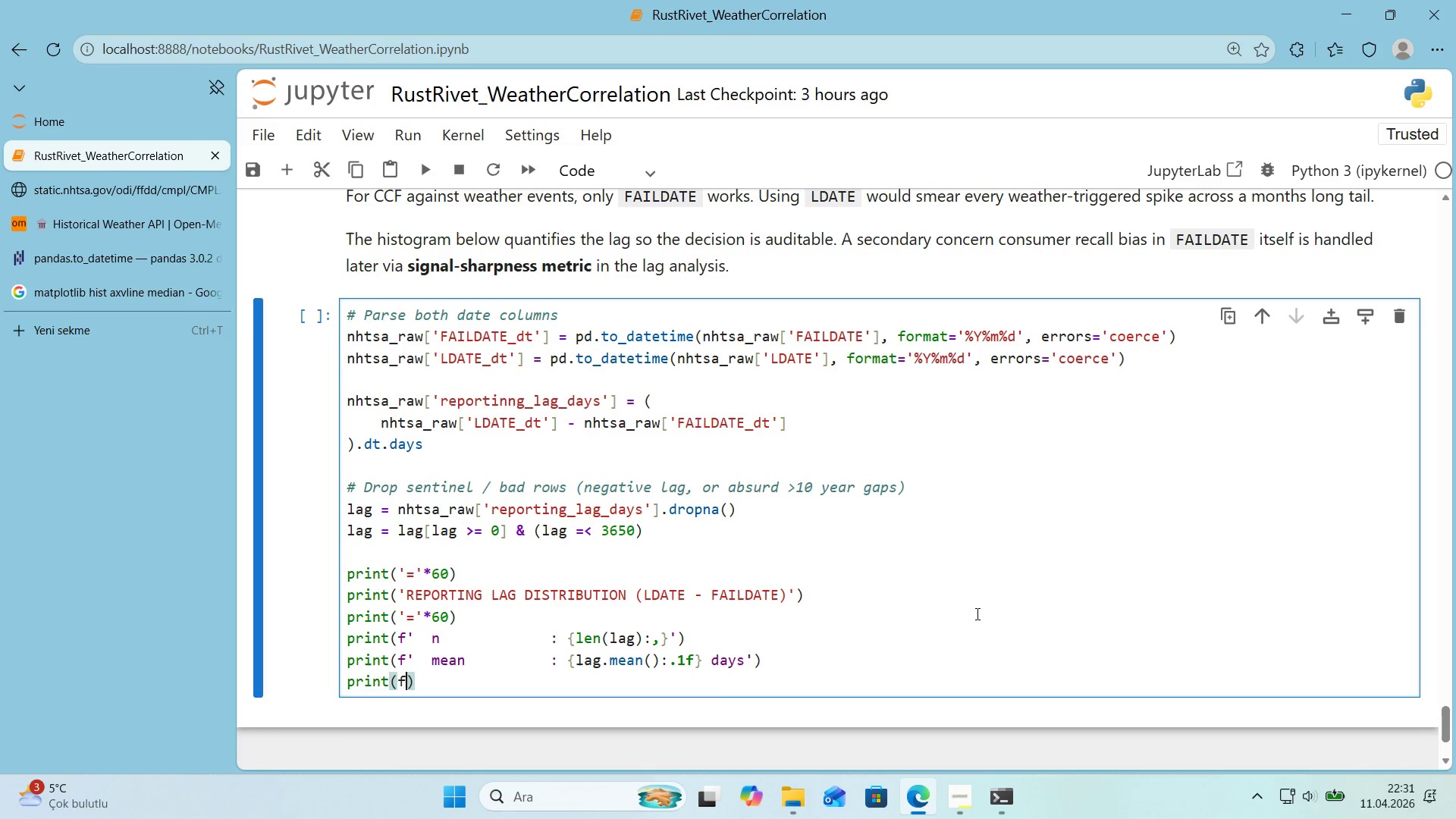 
key(ArrowLeft)
 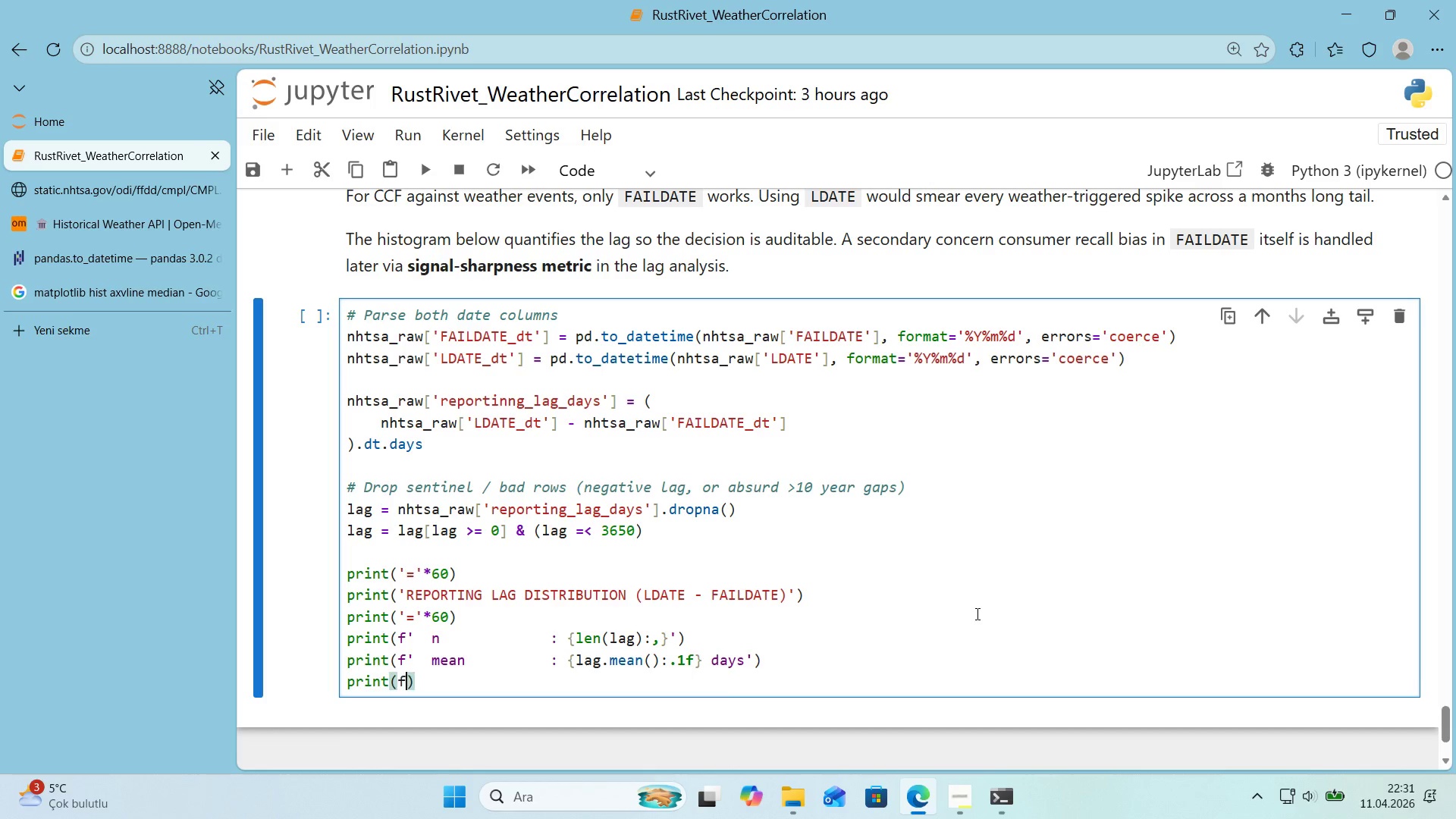 
type(f@@)
 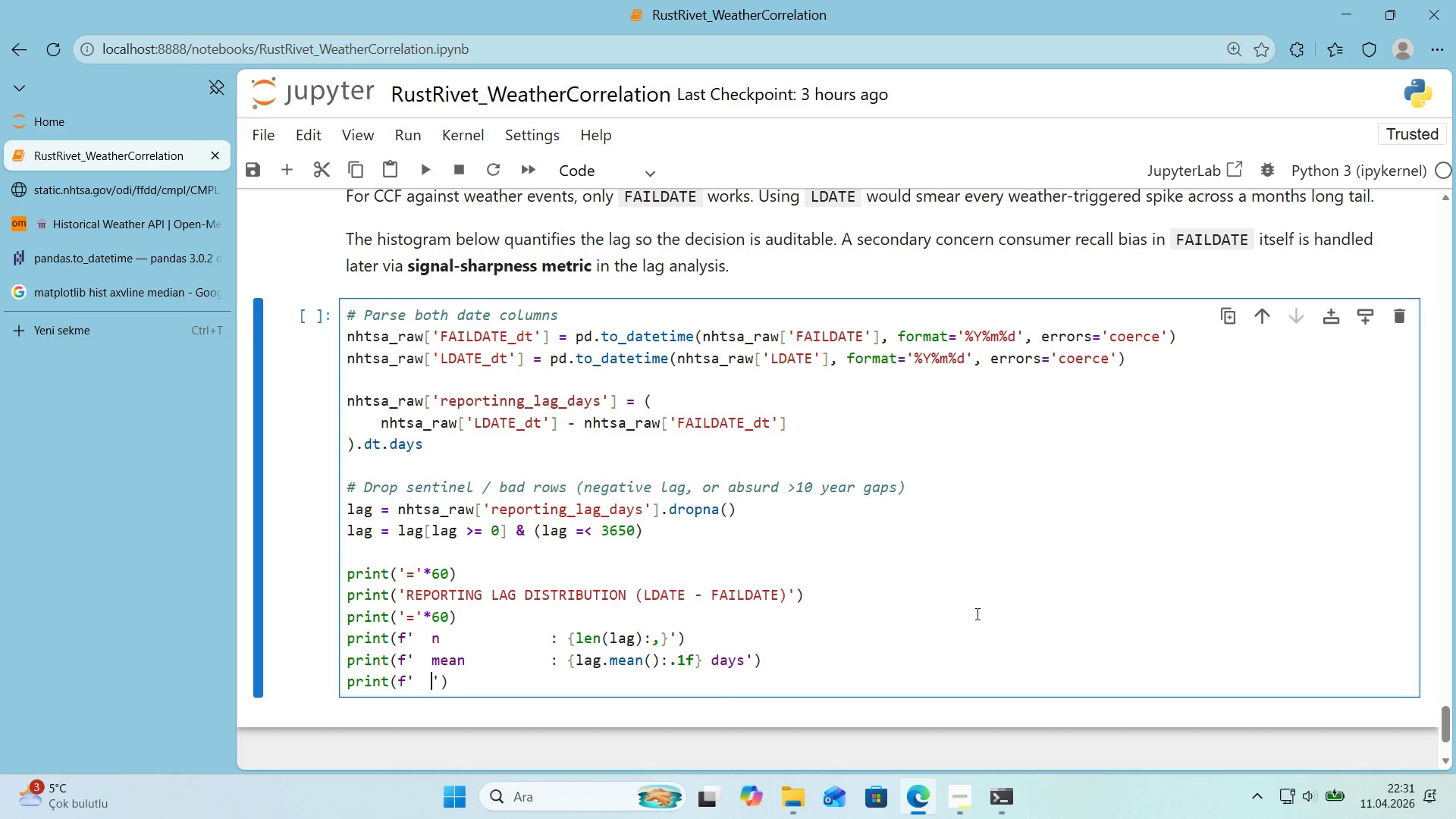 
 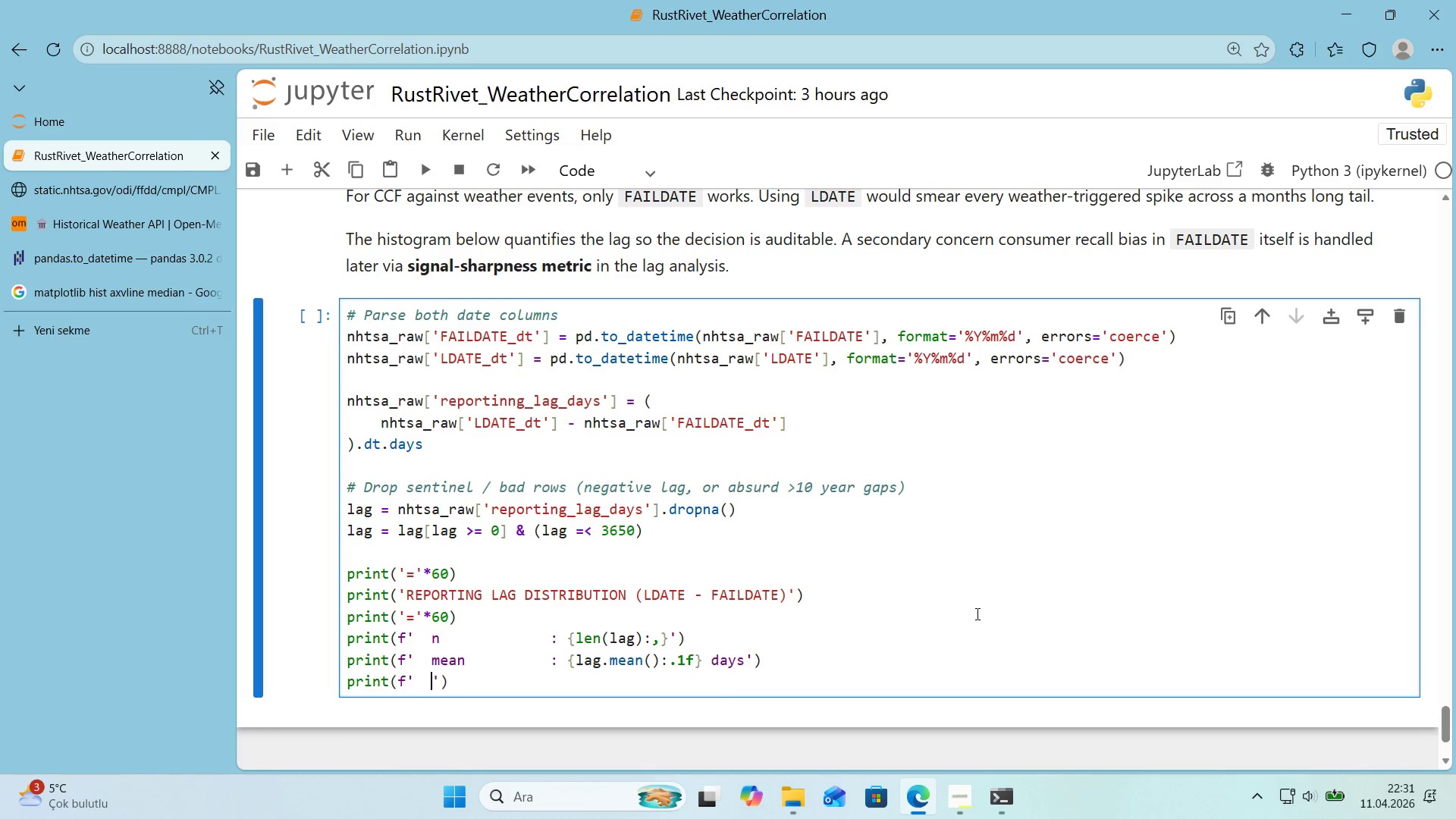 
key(ArrowLeft)
 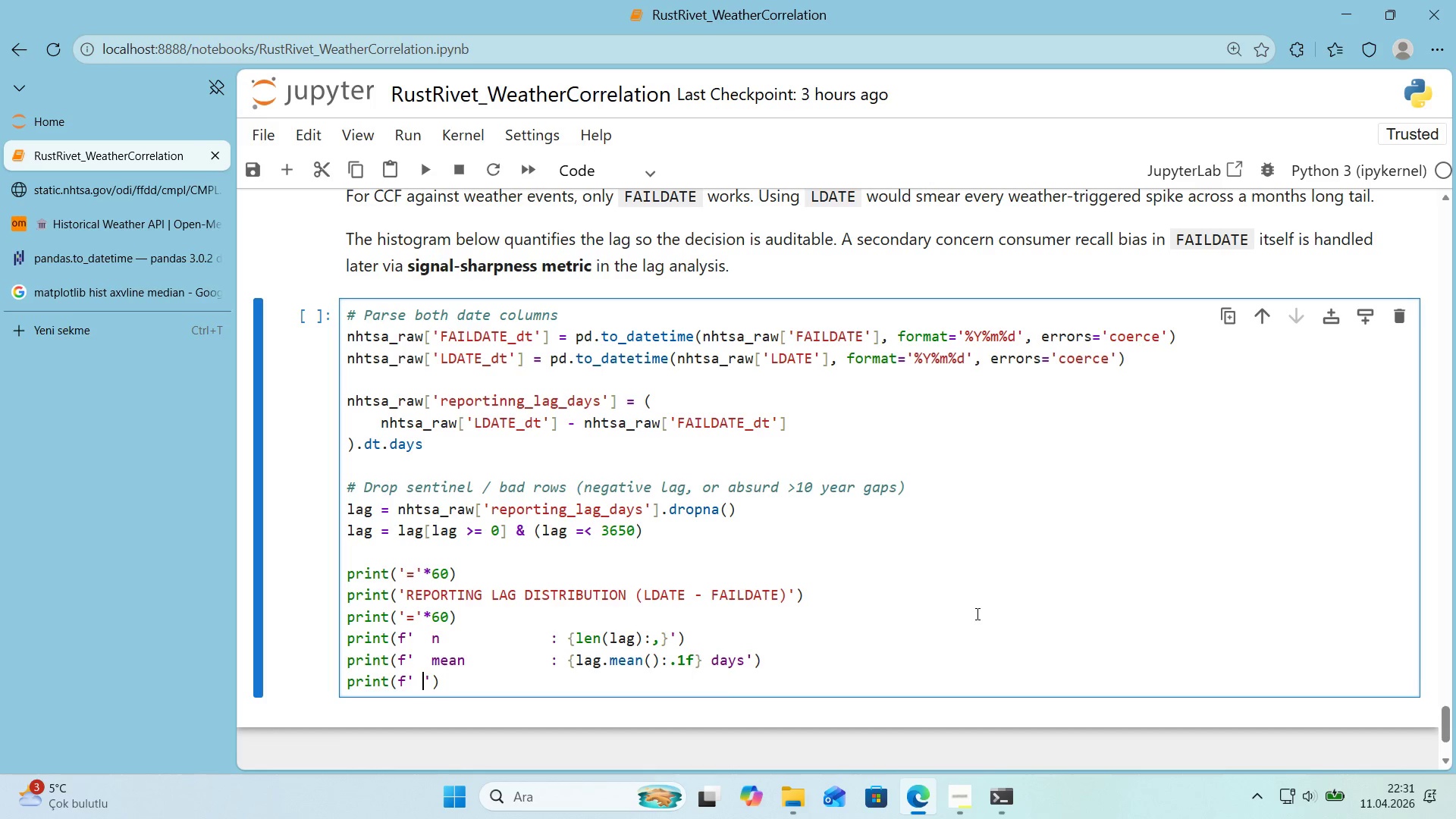 
type(  med'an        > )
 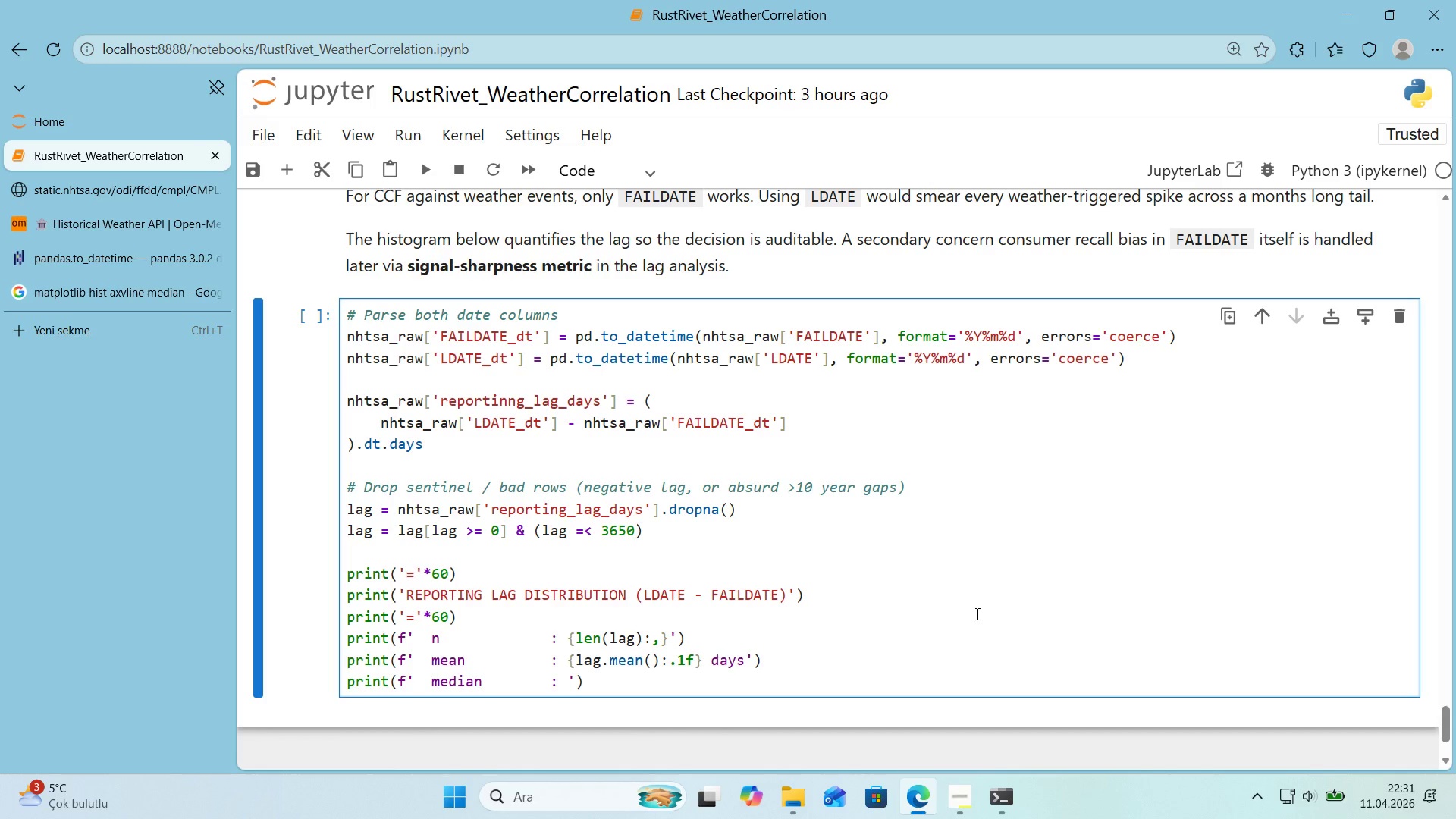 
key(Alt+Control+7)
 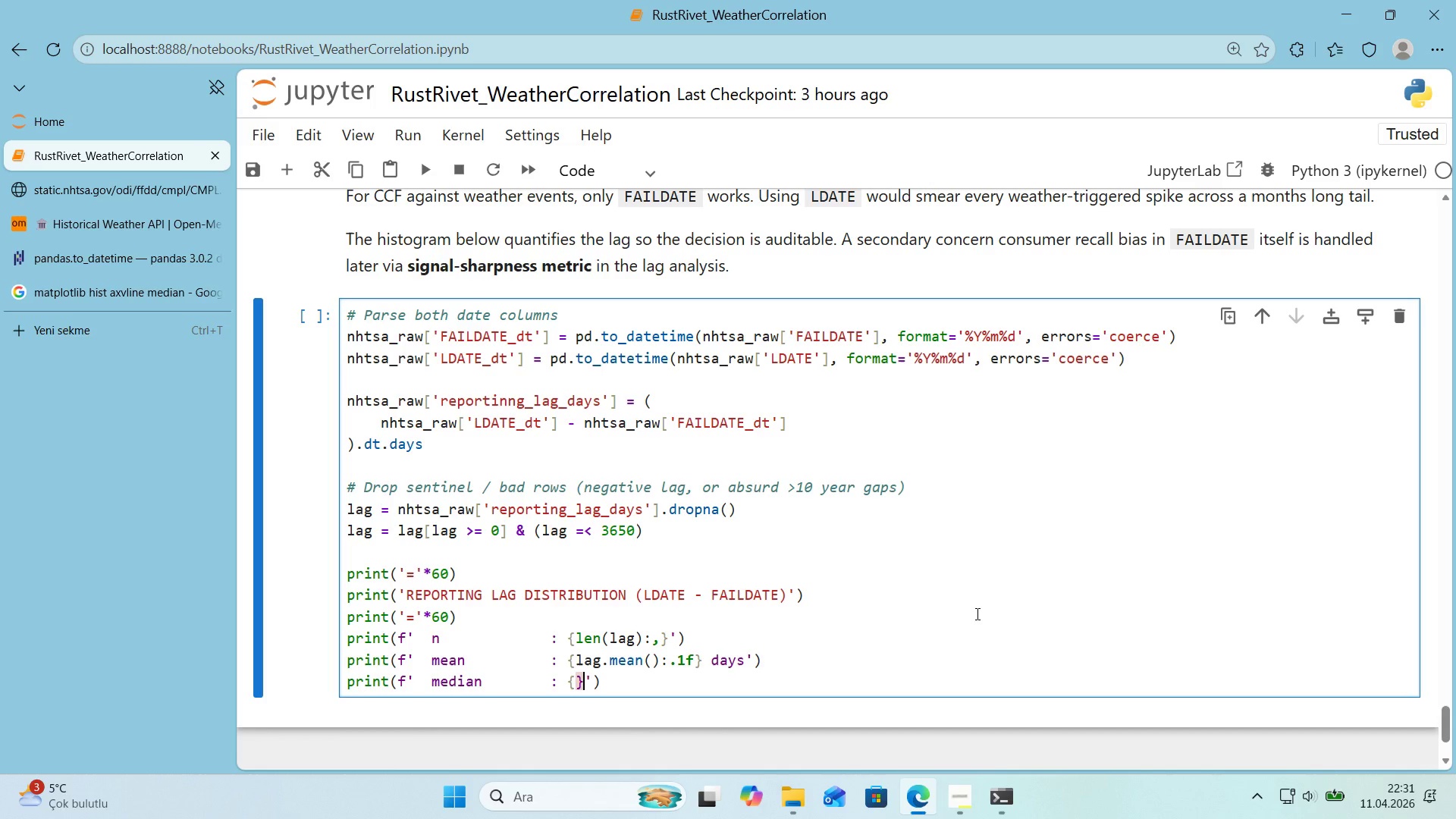 
key(Alt+Control+0)
 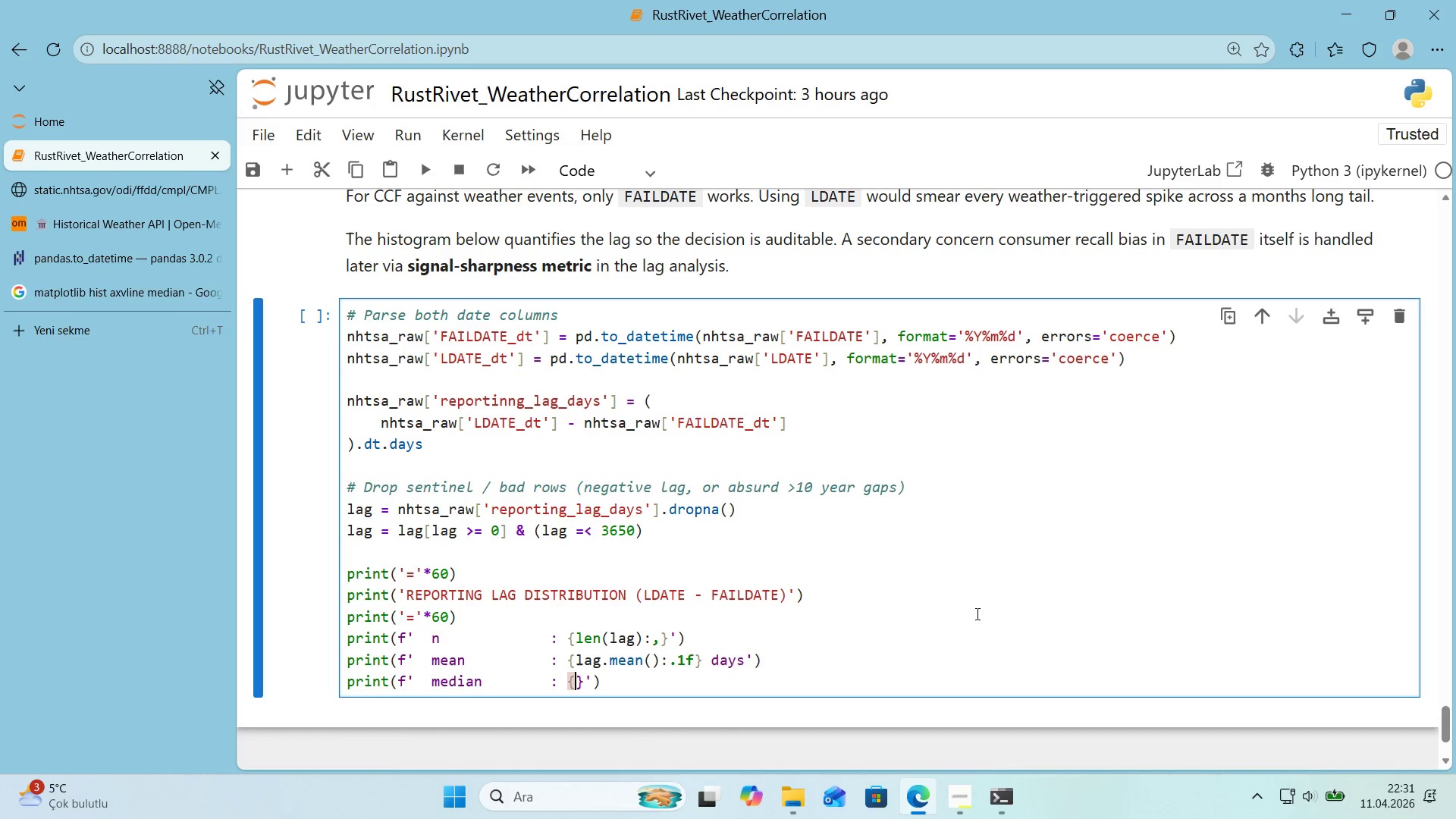 
key(ArrowLeft)
 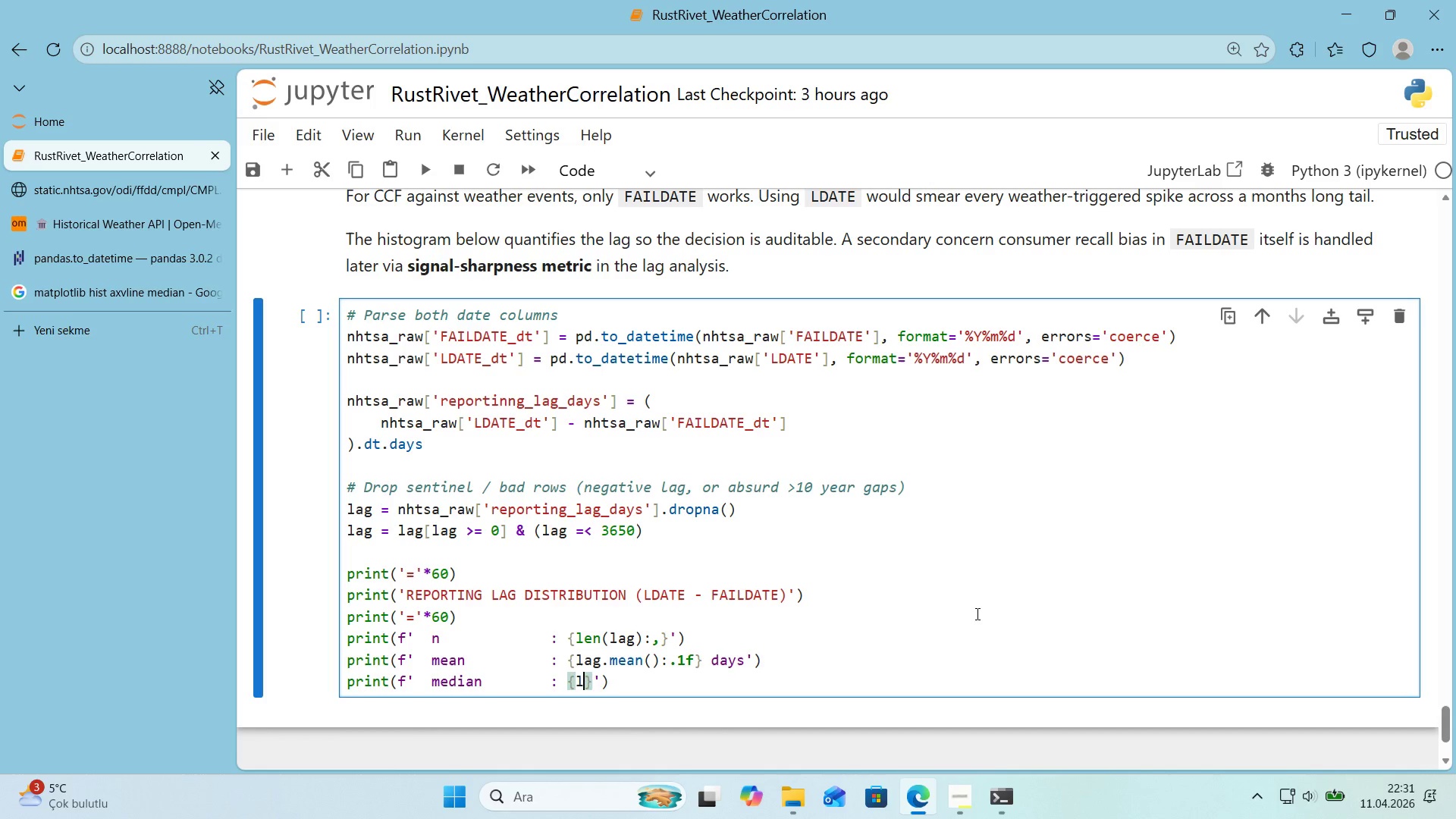 
type(lag.med'an*(>.0f)
 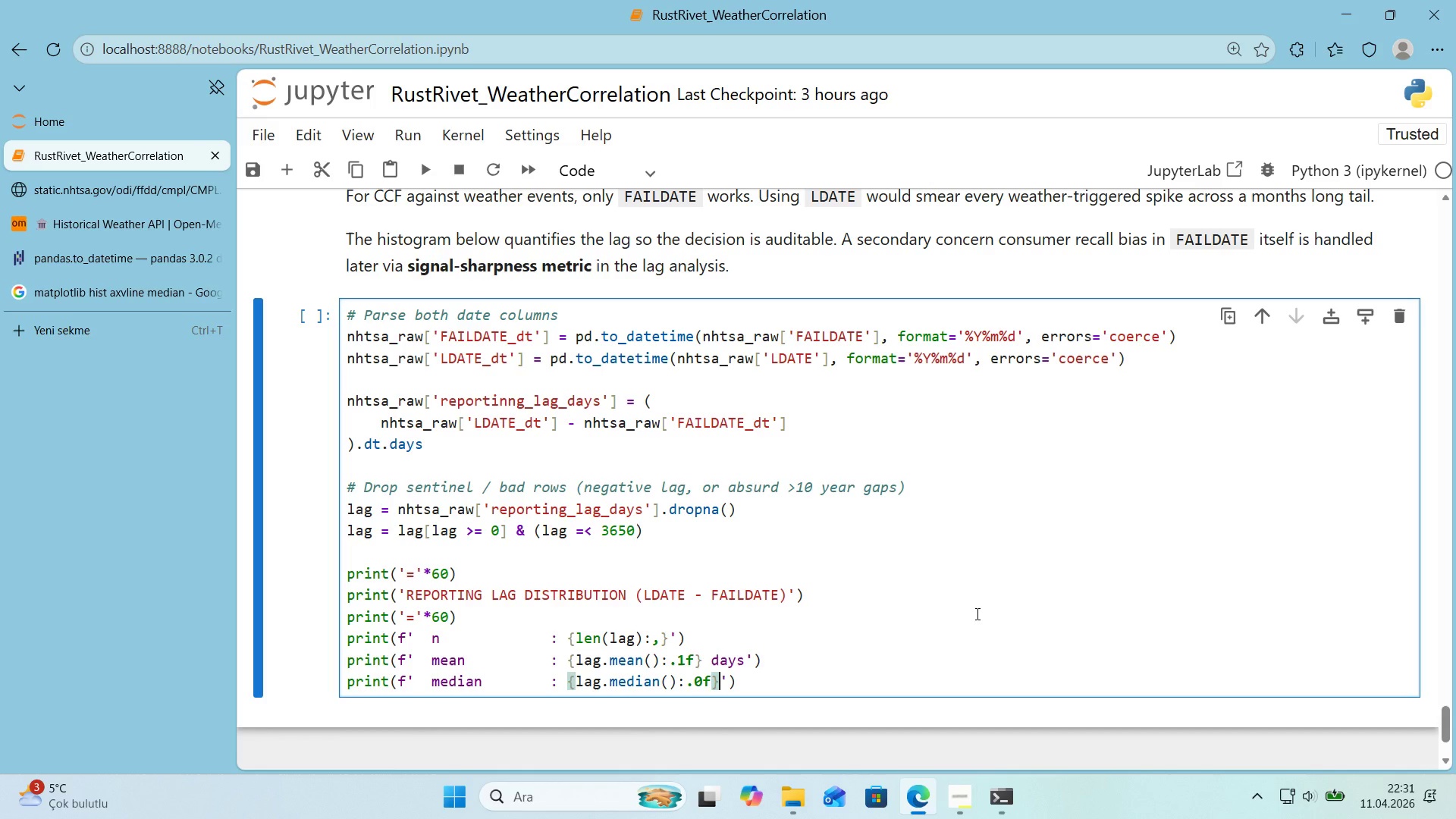 
 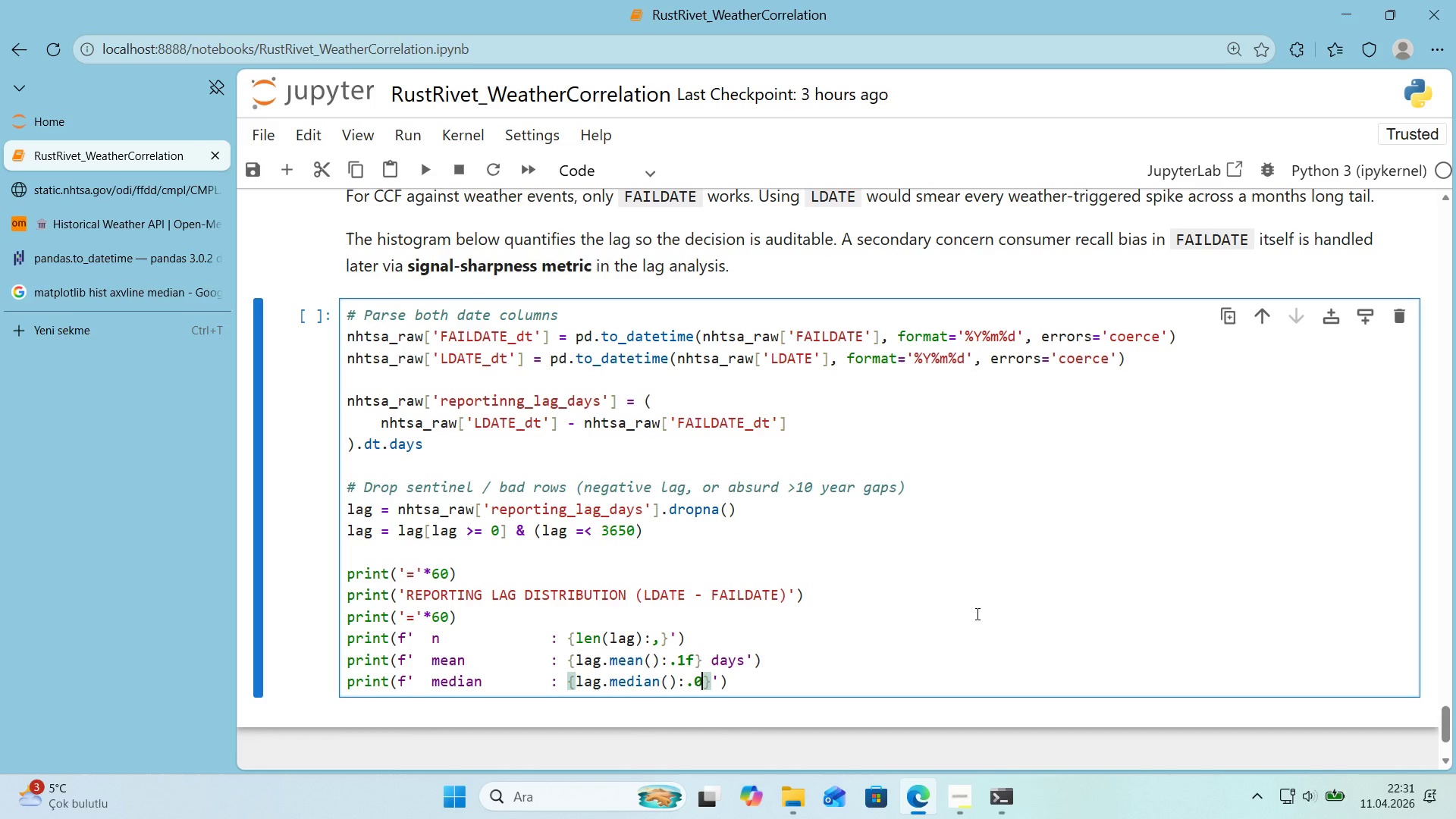 
key(ArrowRight)
 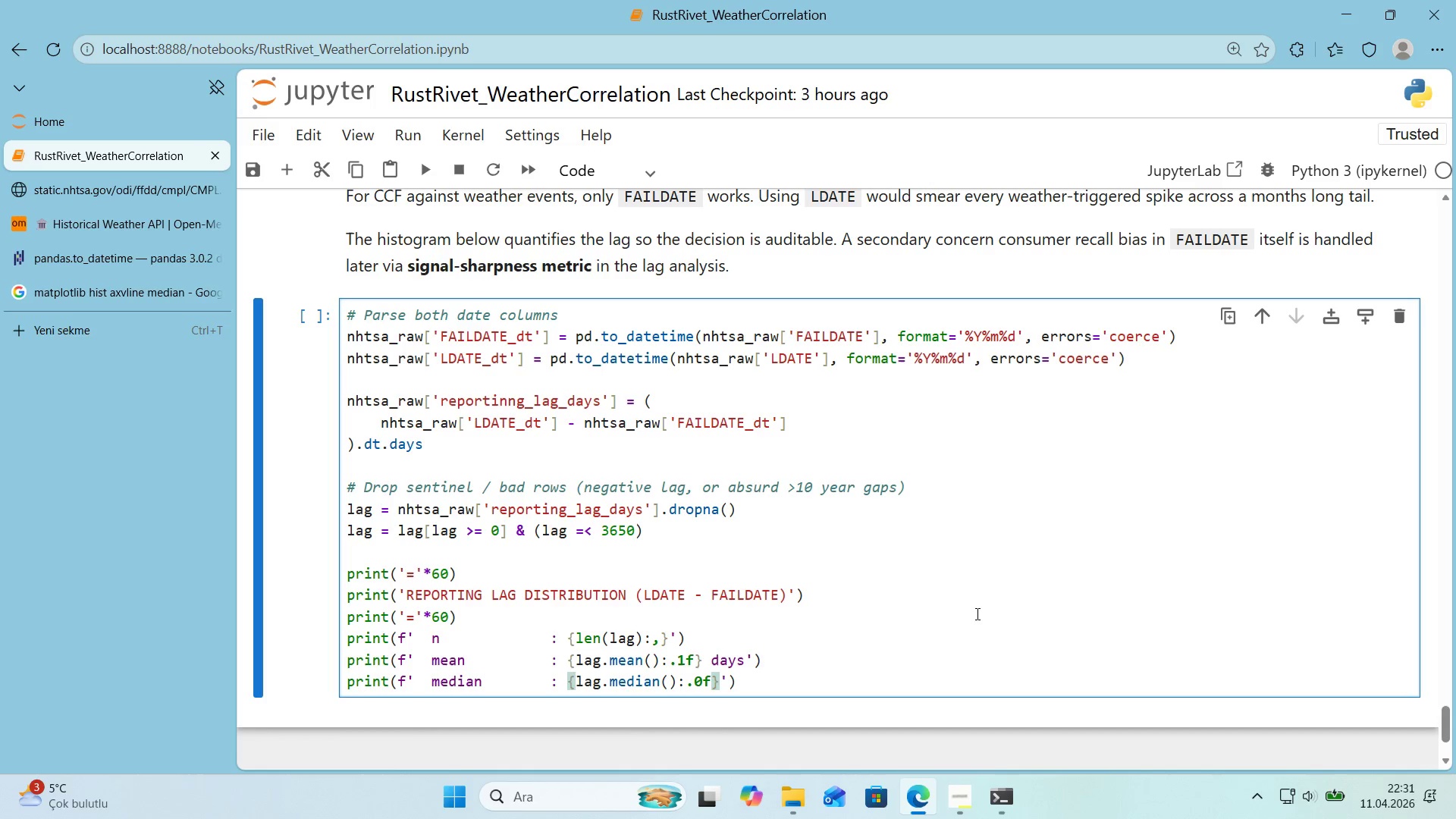 
type( days)
 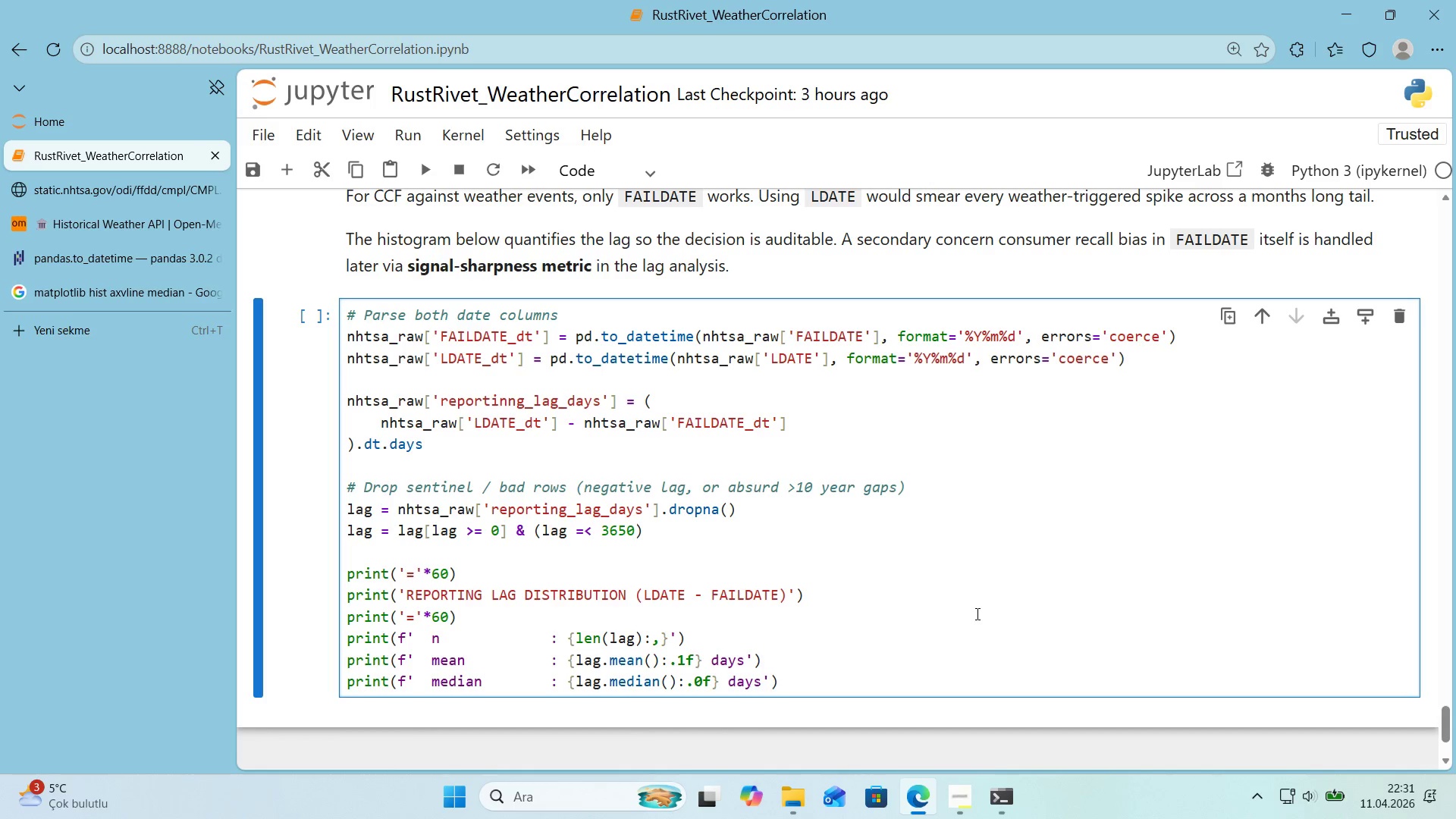 
key(ArrowRight)
 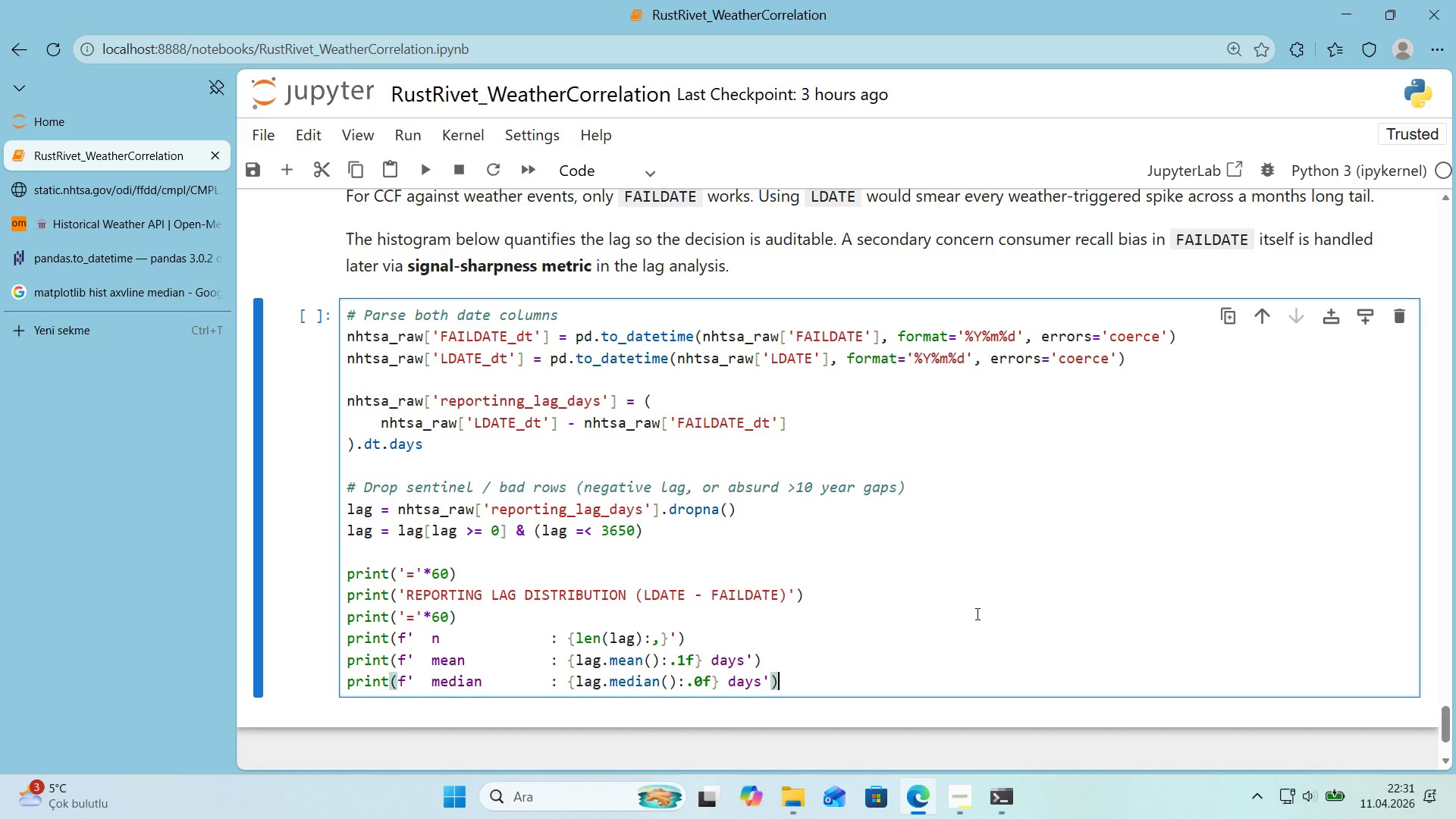 
key(ArrowRight)
 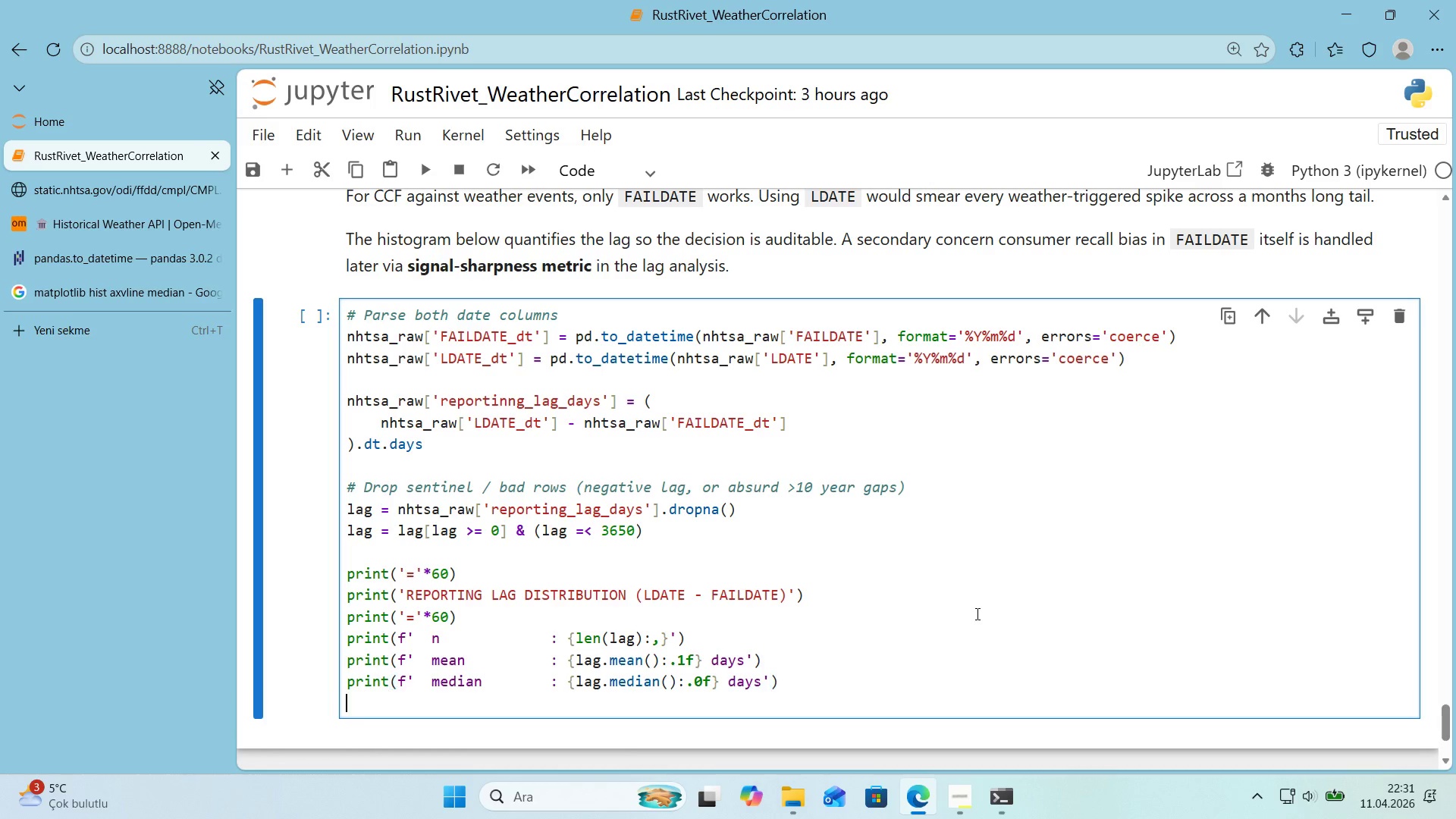 
key(Enter)
 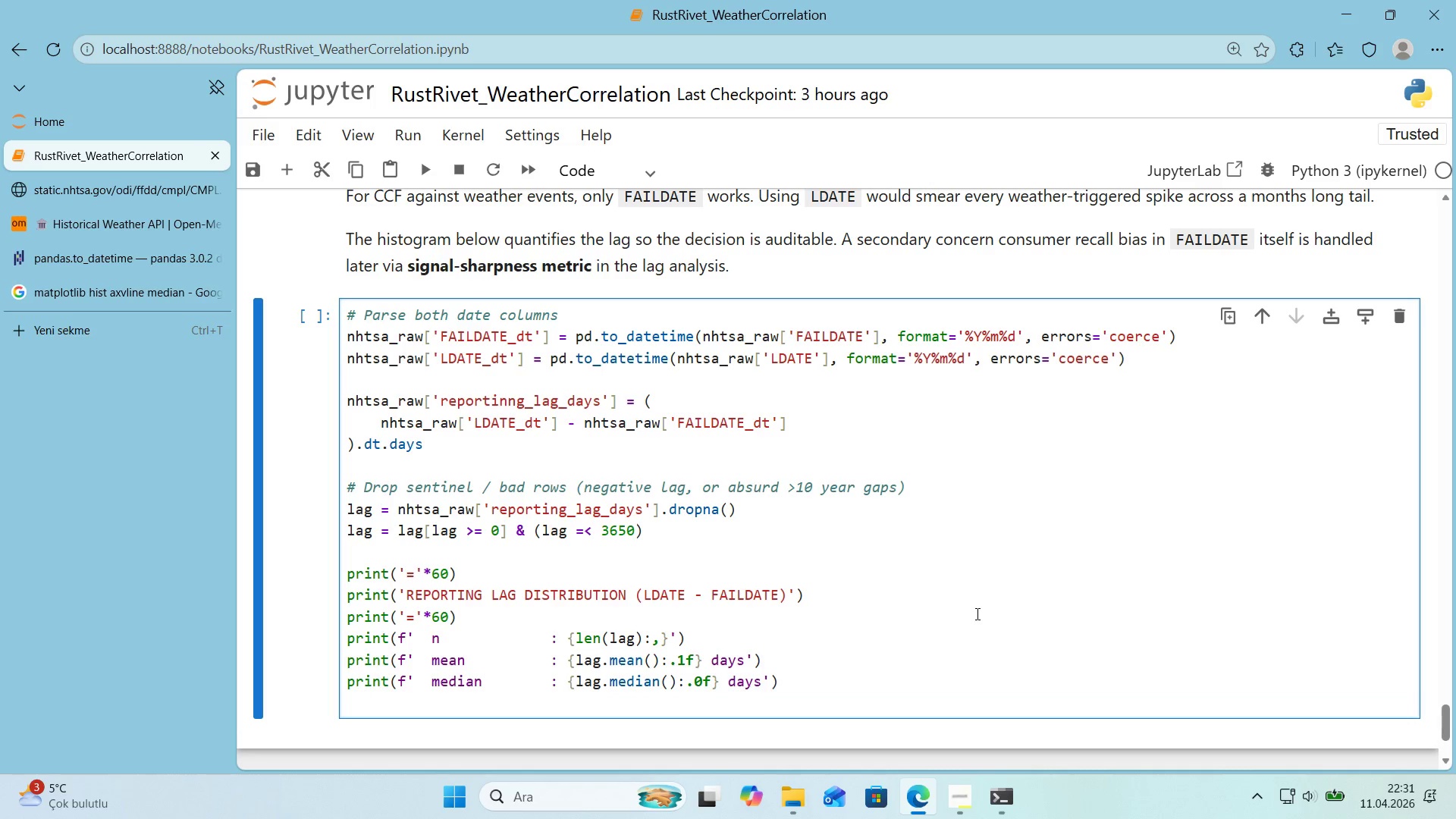 
type(pr'nt*()
 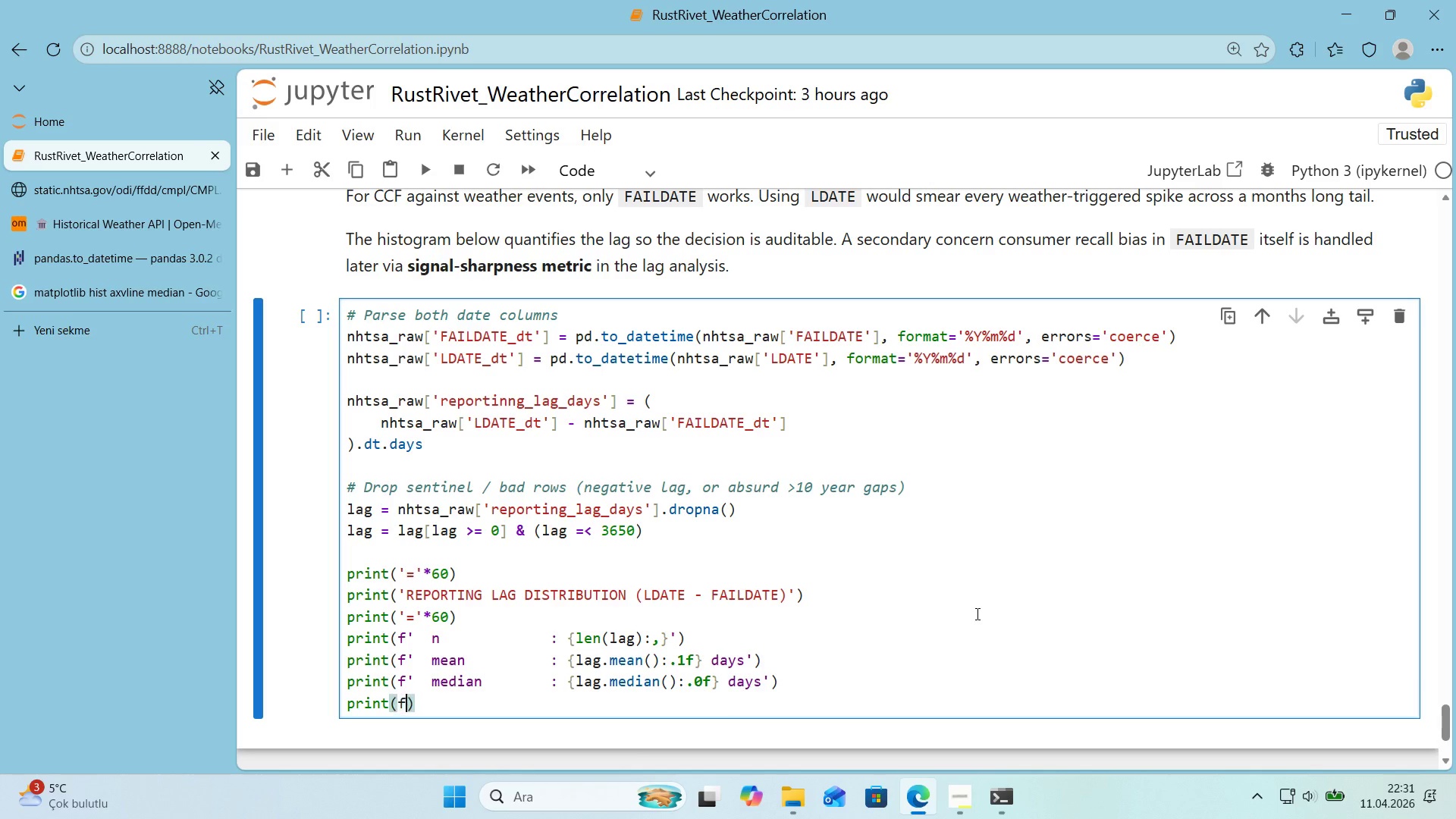 
 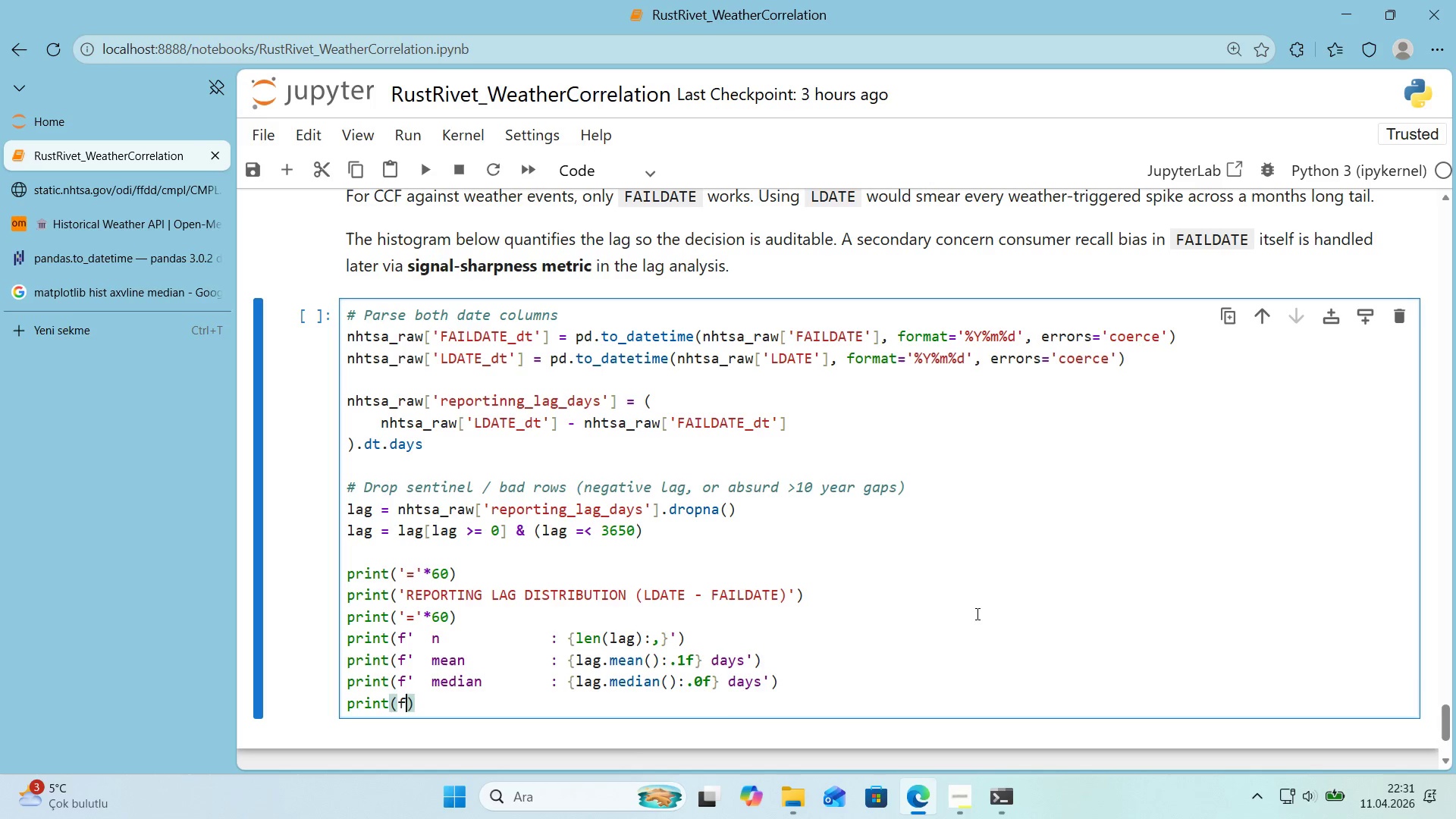 
key(ArrowLeft)
 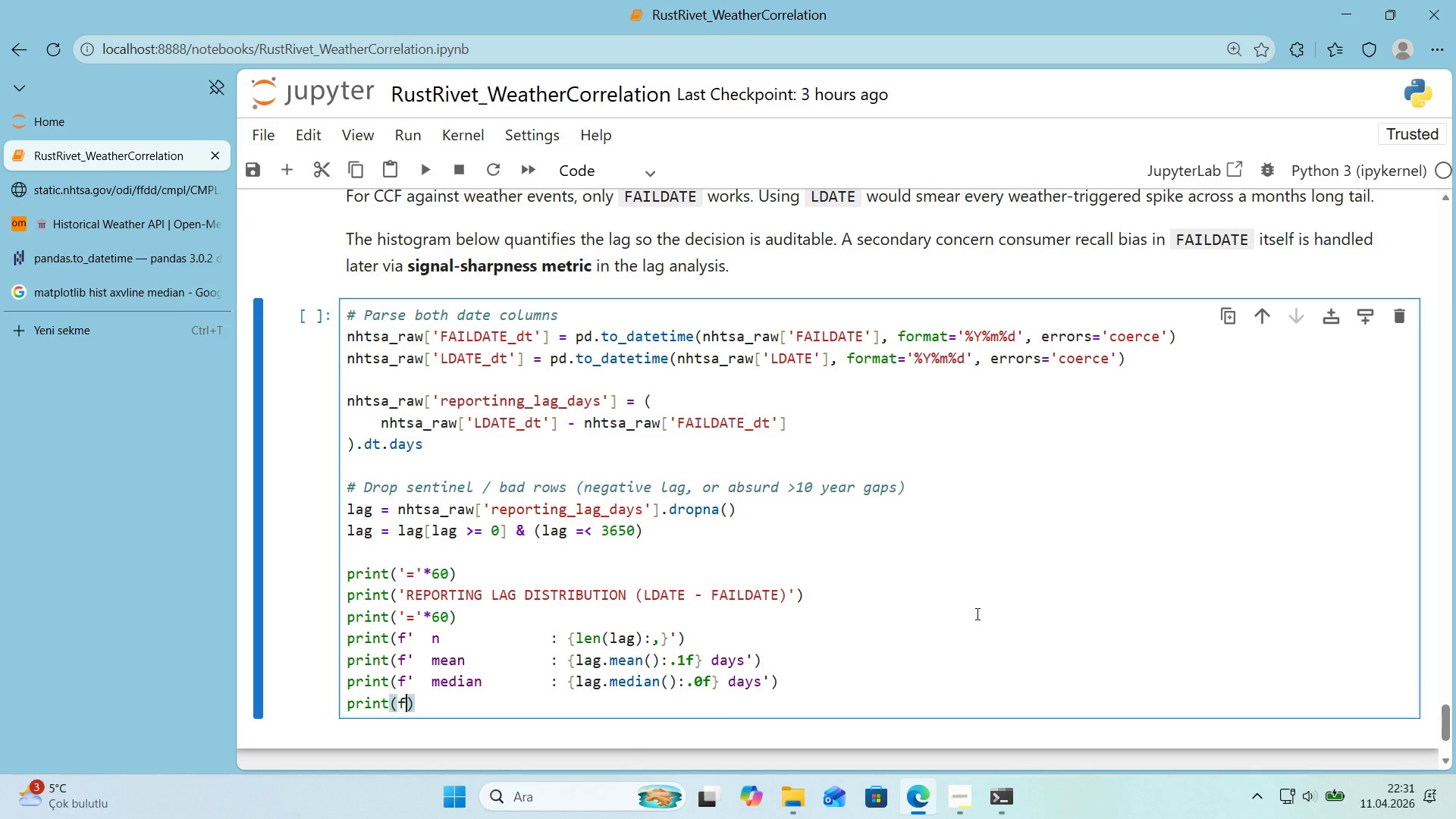 
type(f@@)
 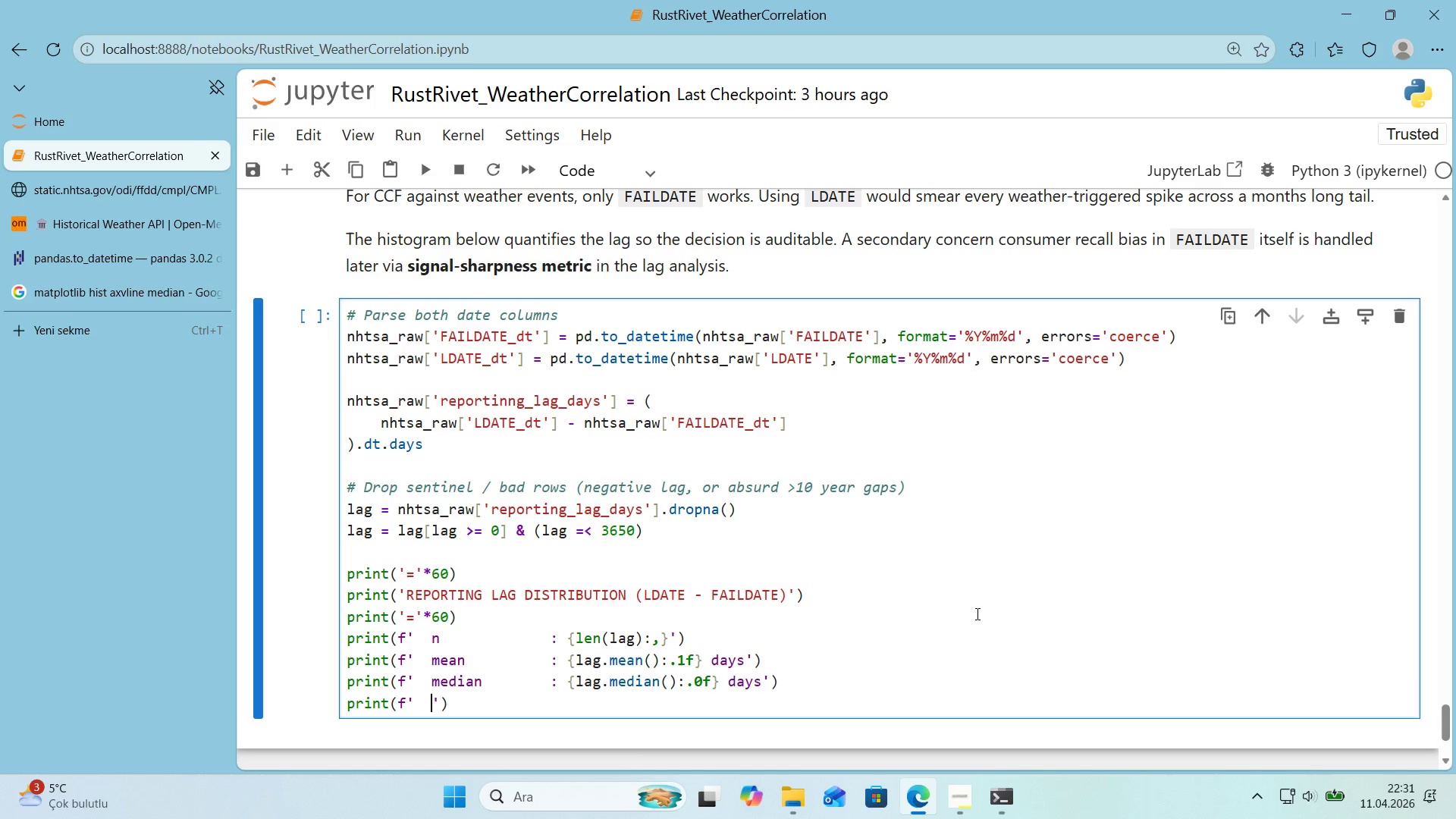 
 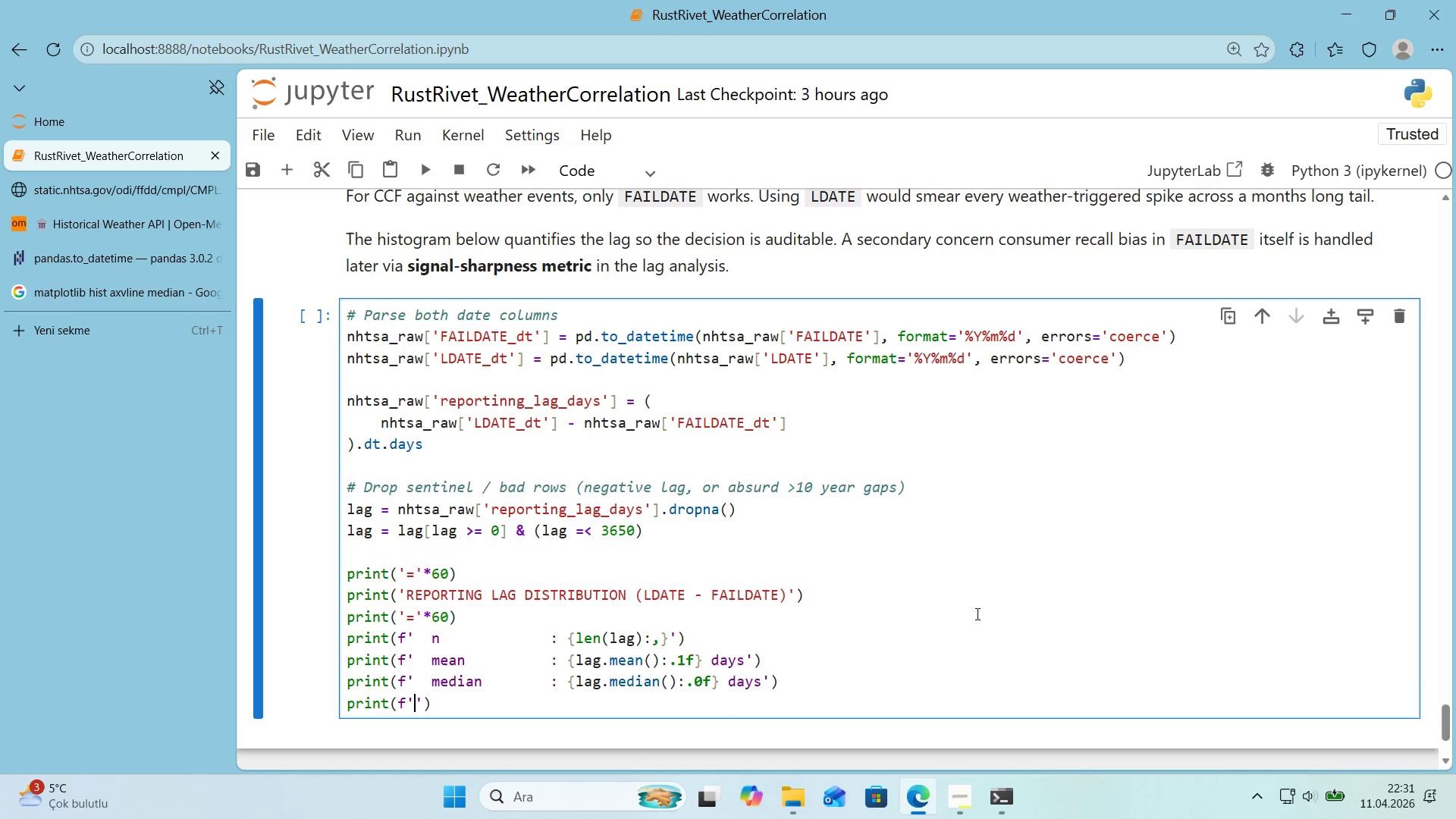 
key(ArrowLeft)
 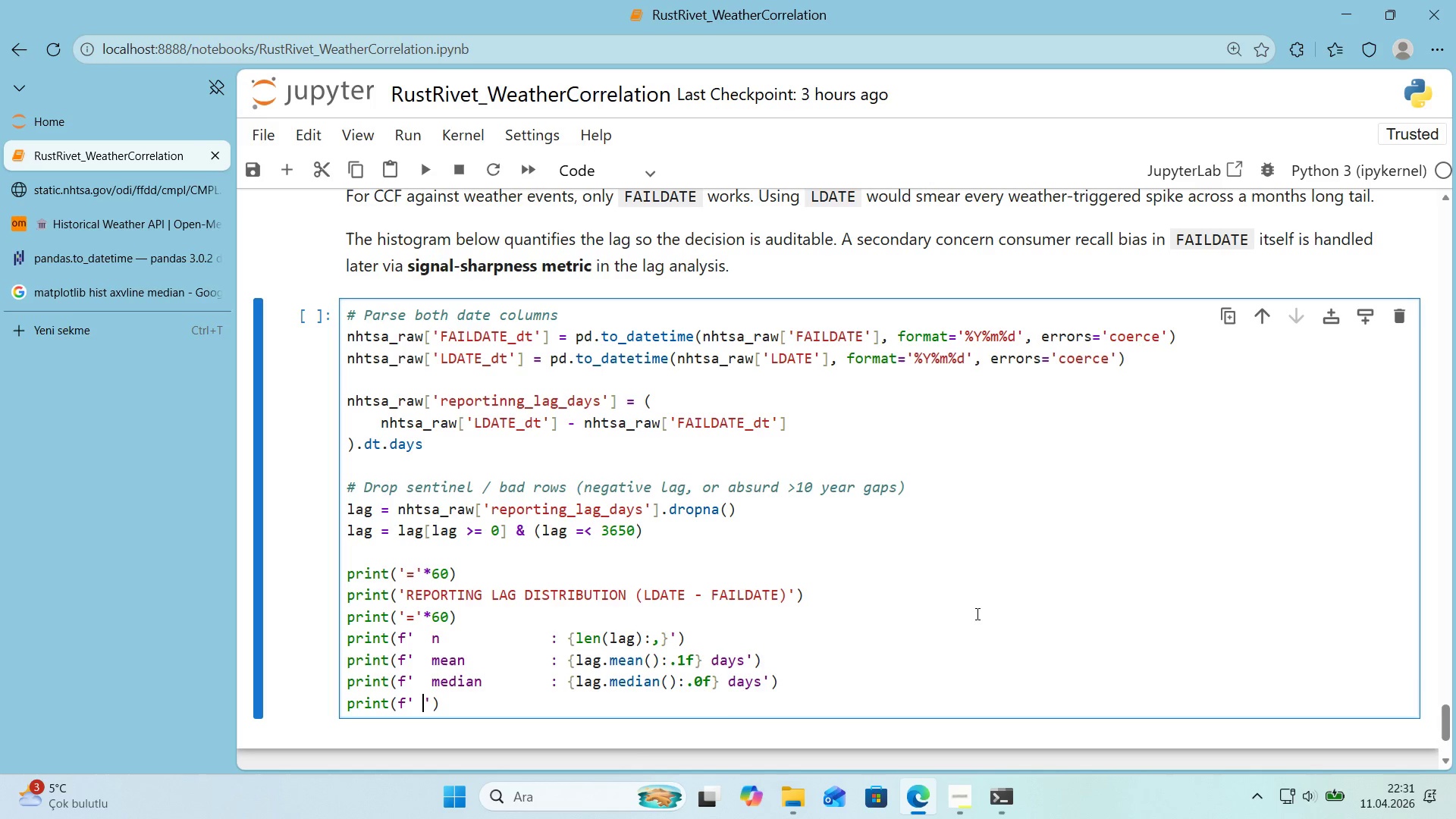 
type(   )
key(Backspace)
type(25tg)
key(Backspace)
type(h & 75th   >  )
key(Backspace)
 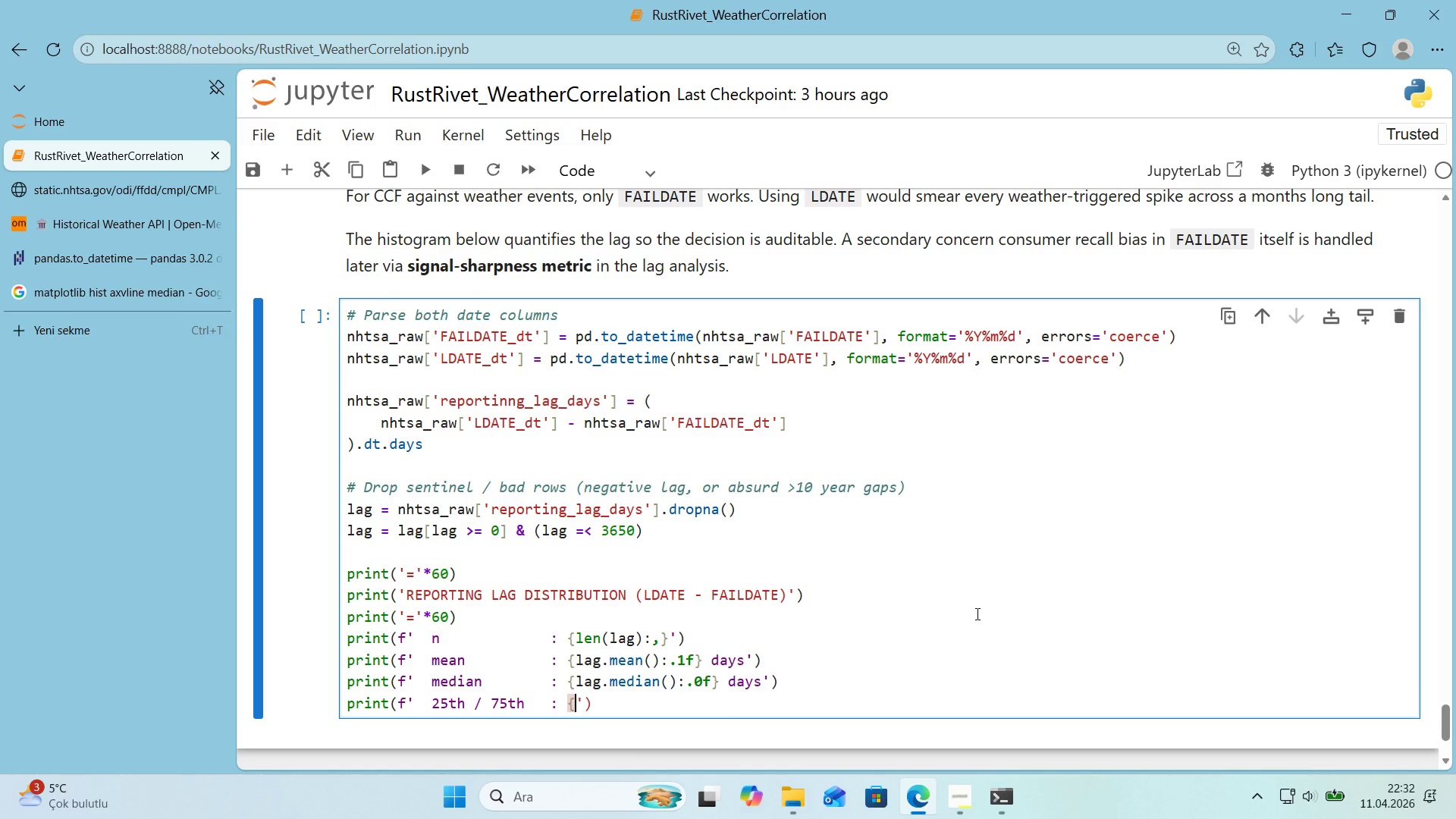 
key(Alt+Control+7)
 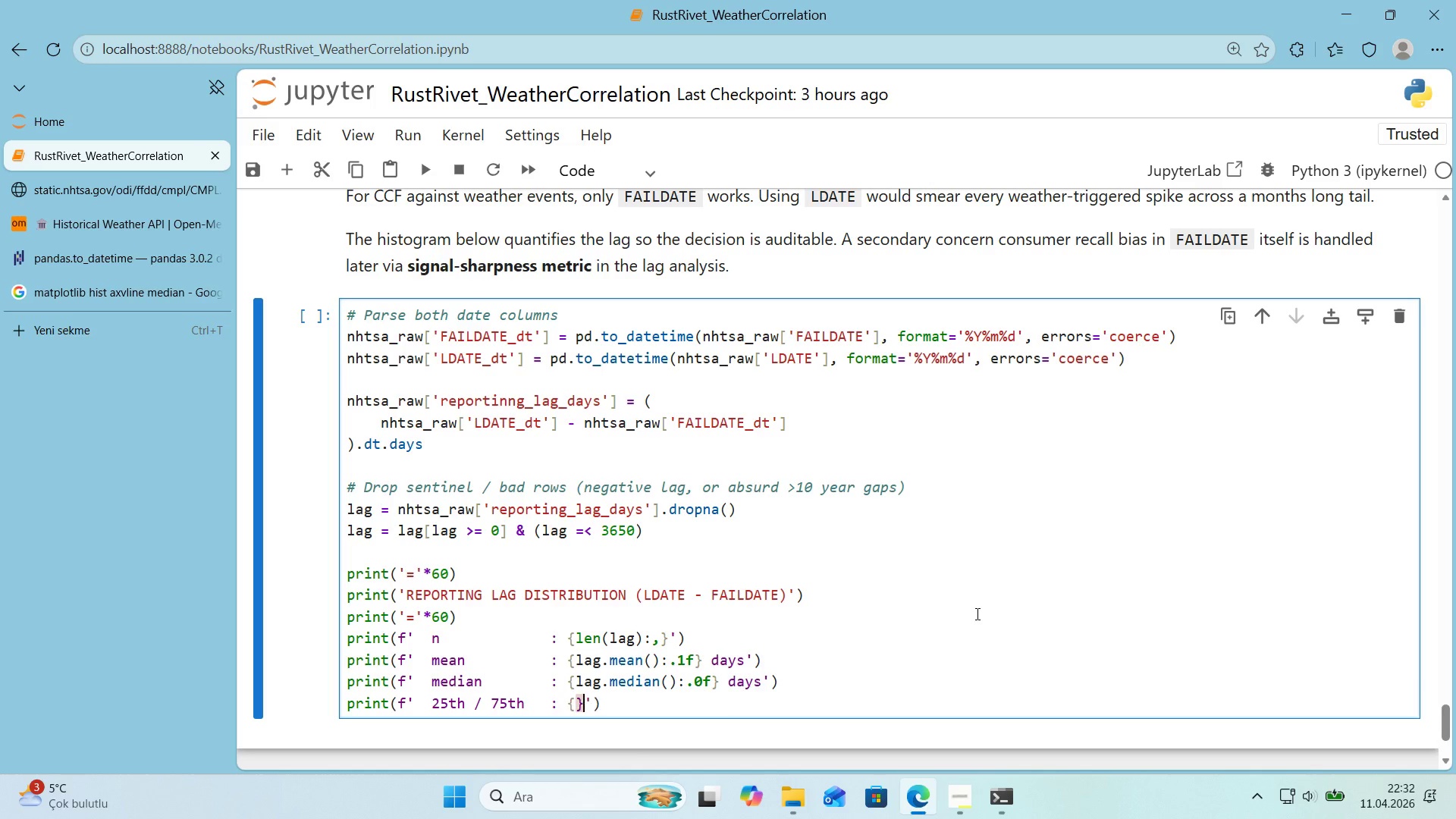 
key(Alt+Control+0)
 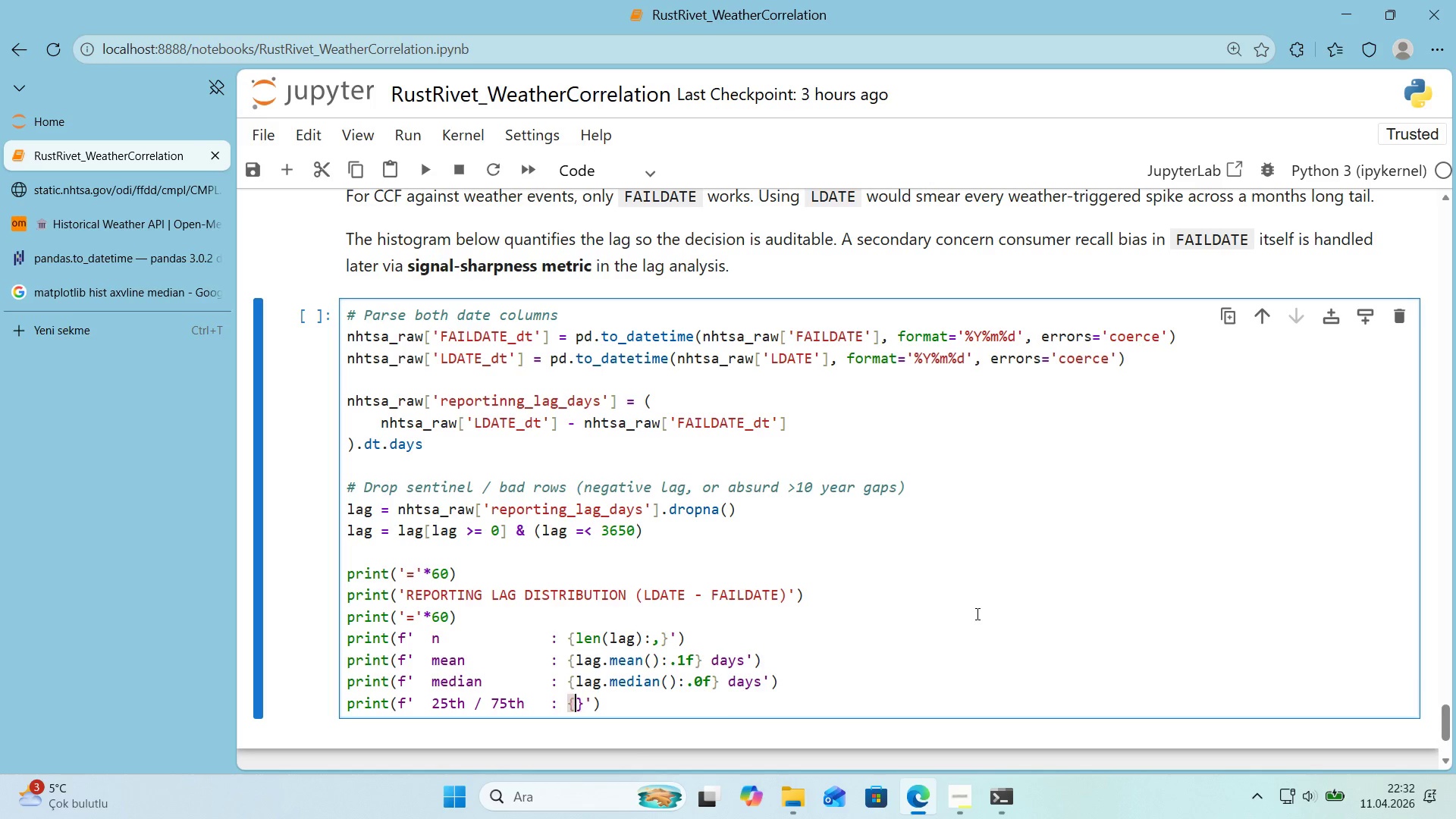 
key(ArrowLeft)
 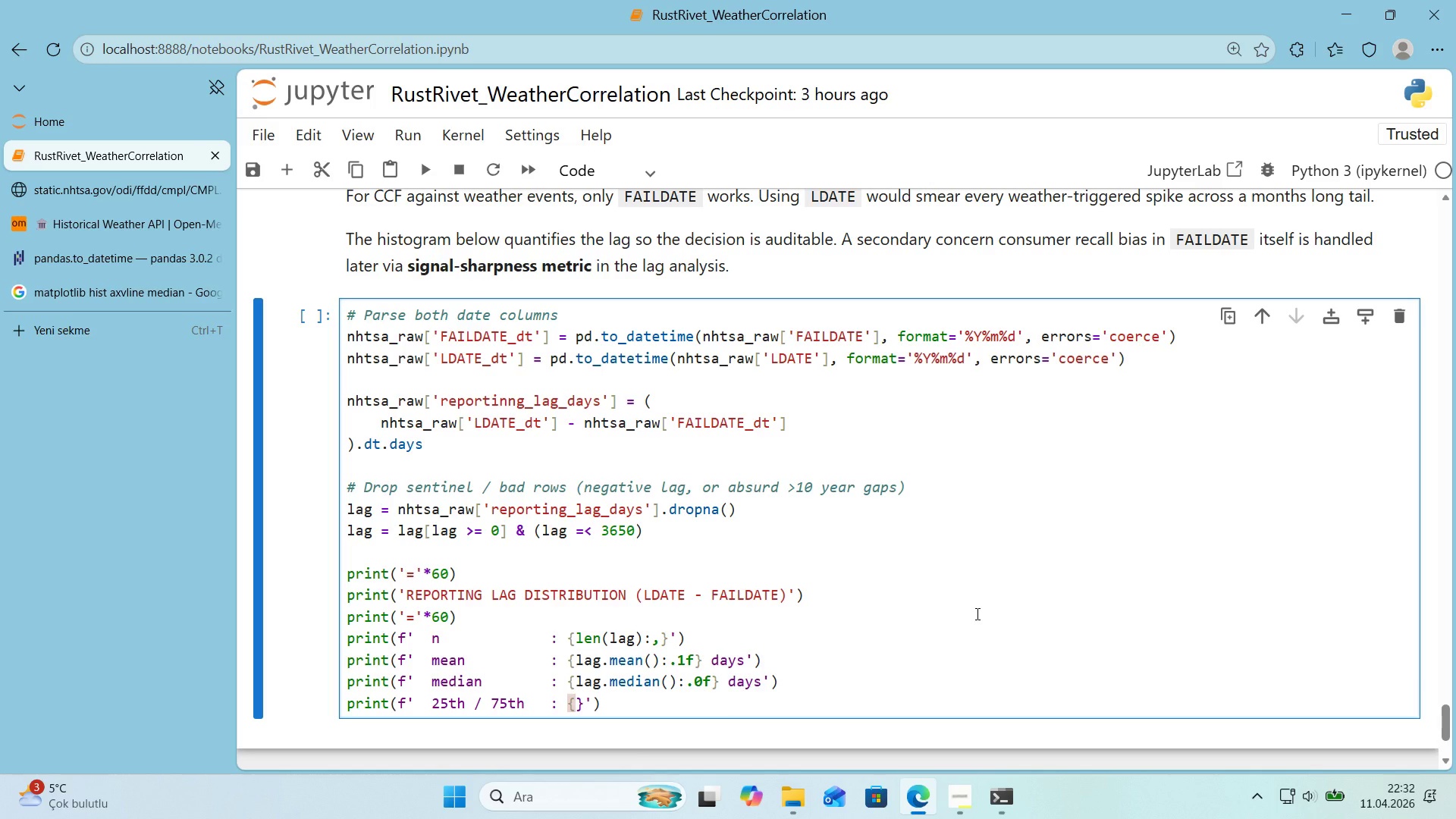 
type(lag.quant'le*()
 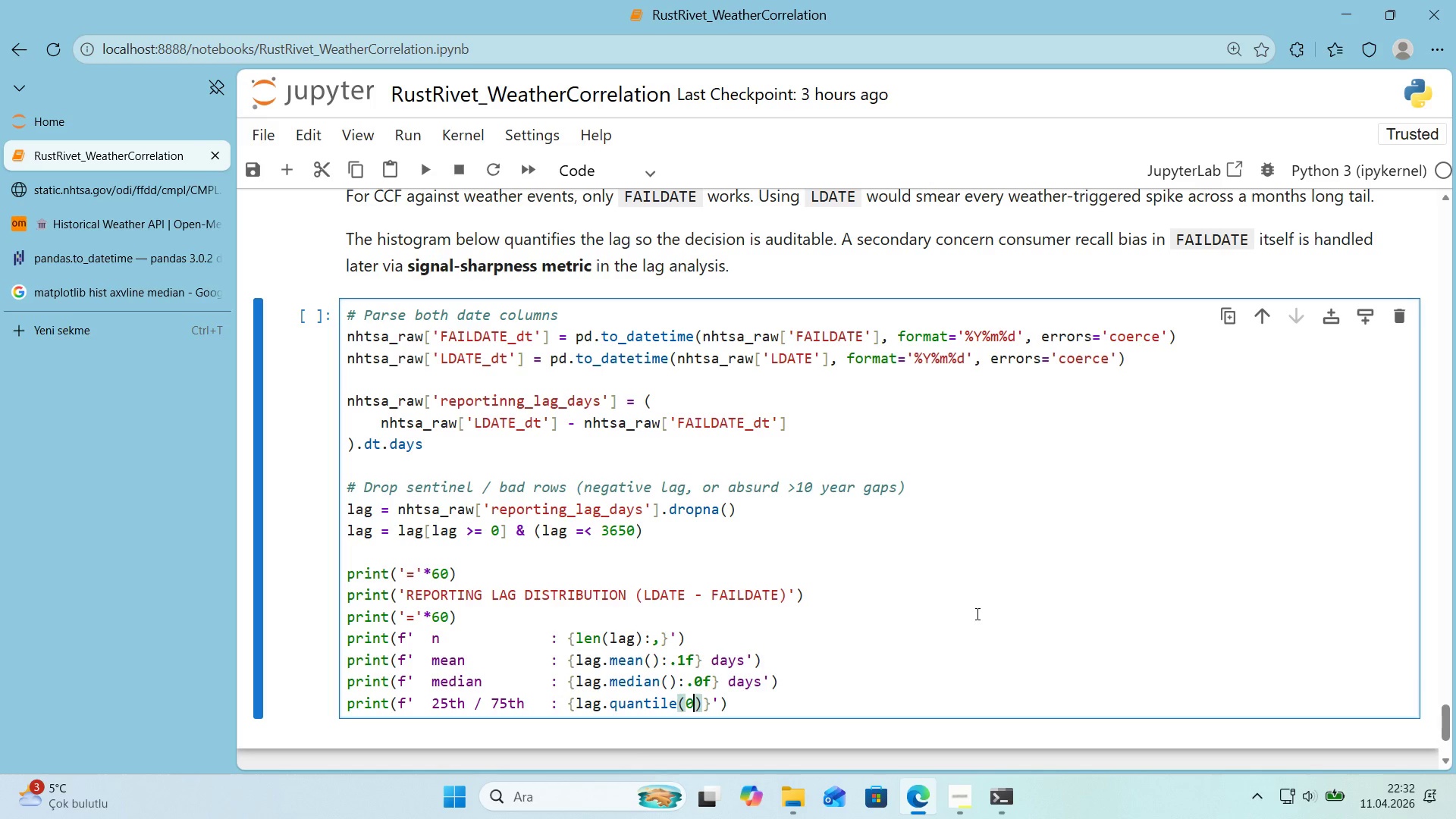 
 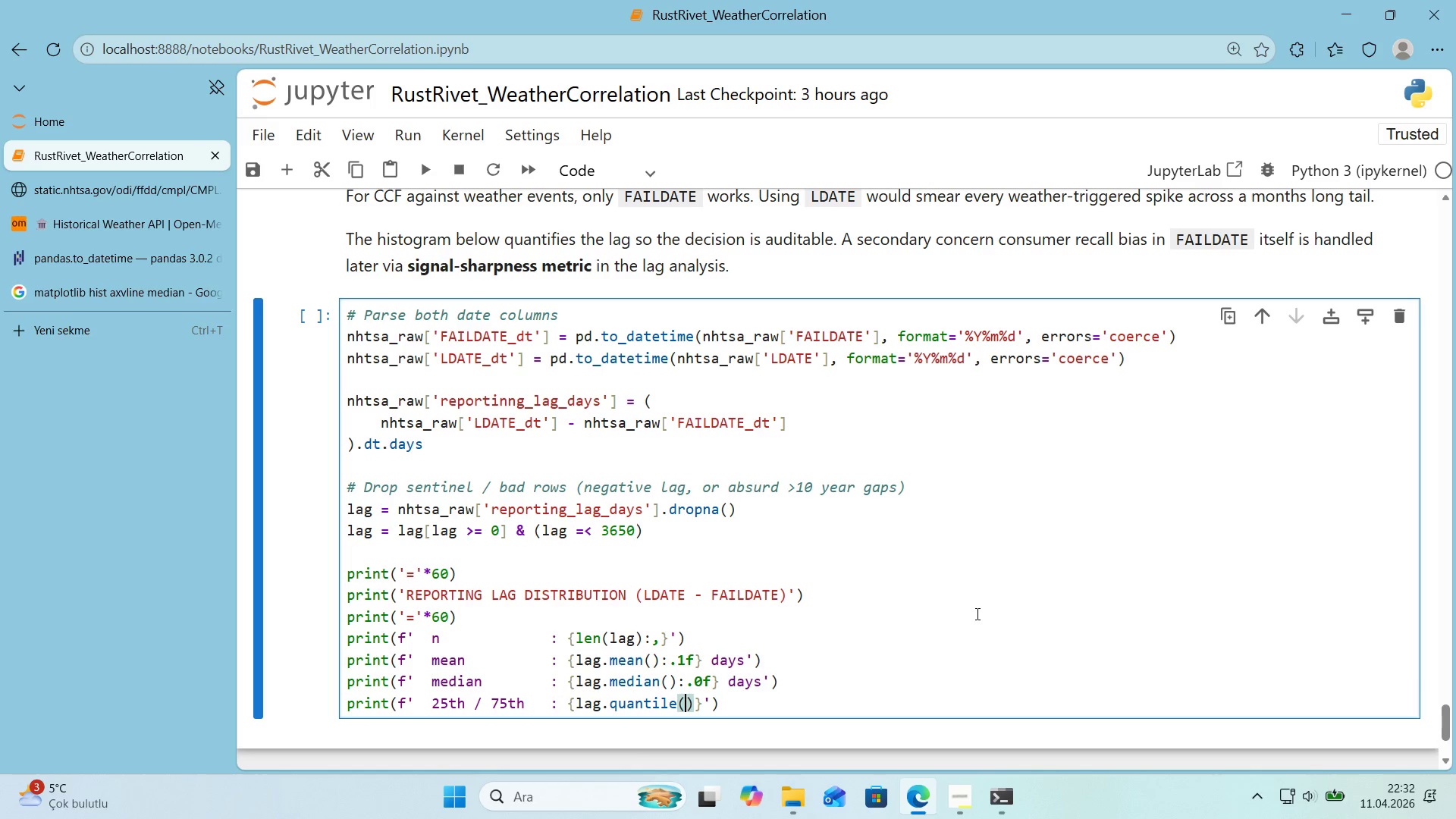 
key(ArrowLeft)
 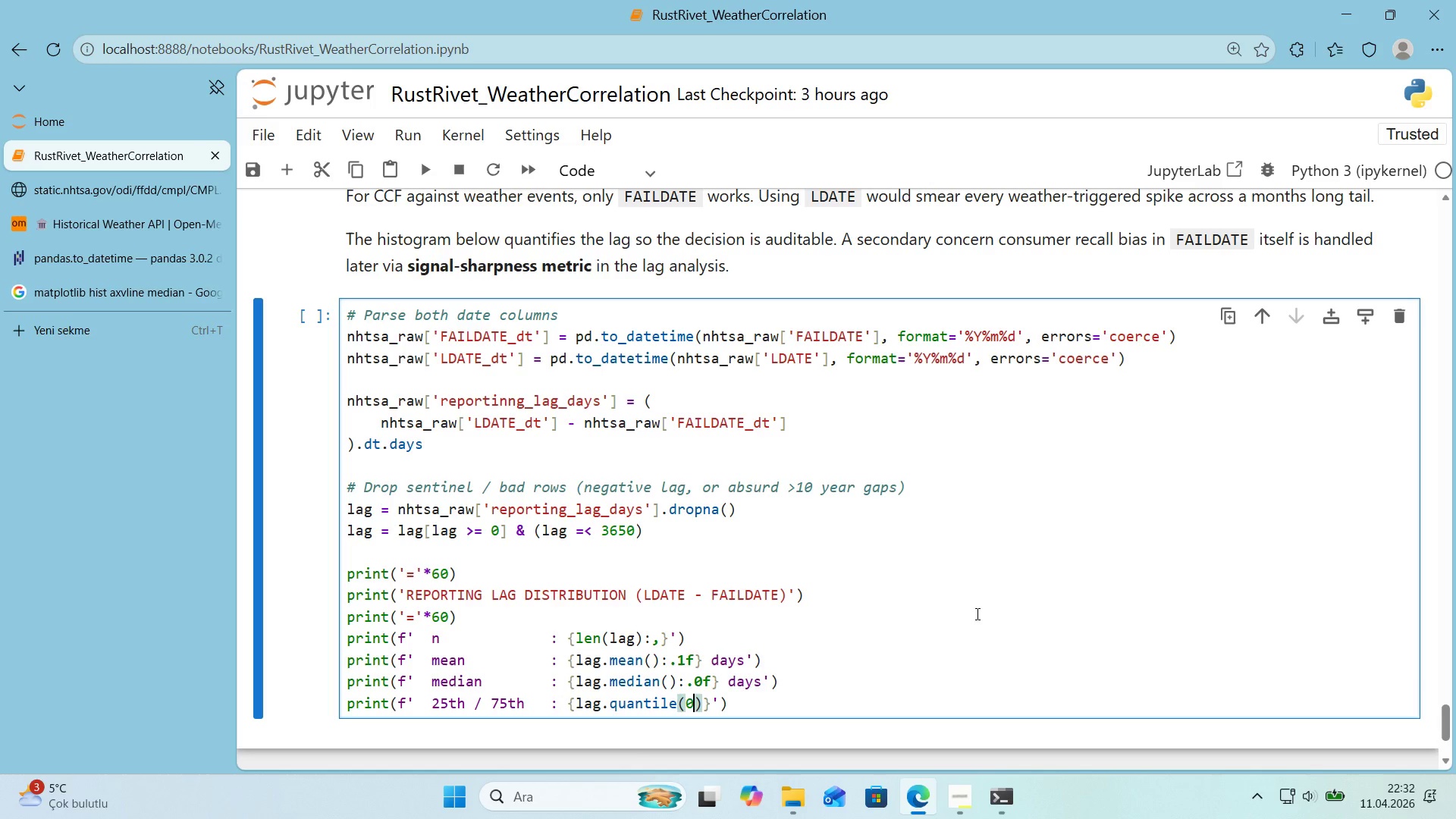 
key(Numpad0)
 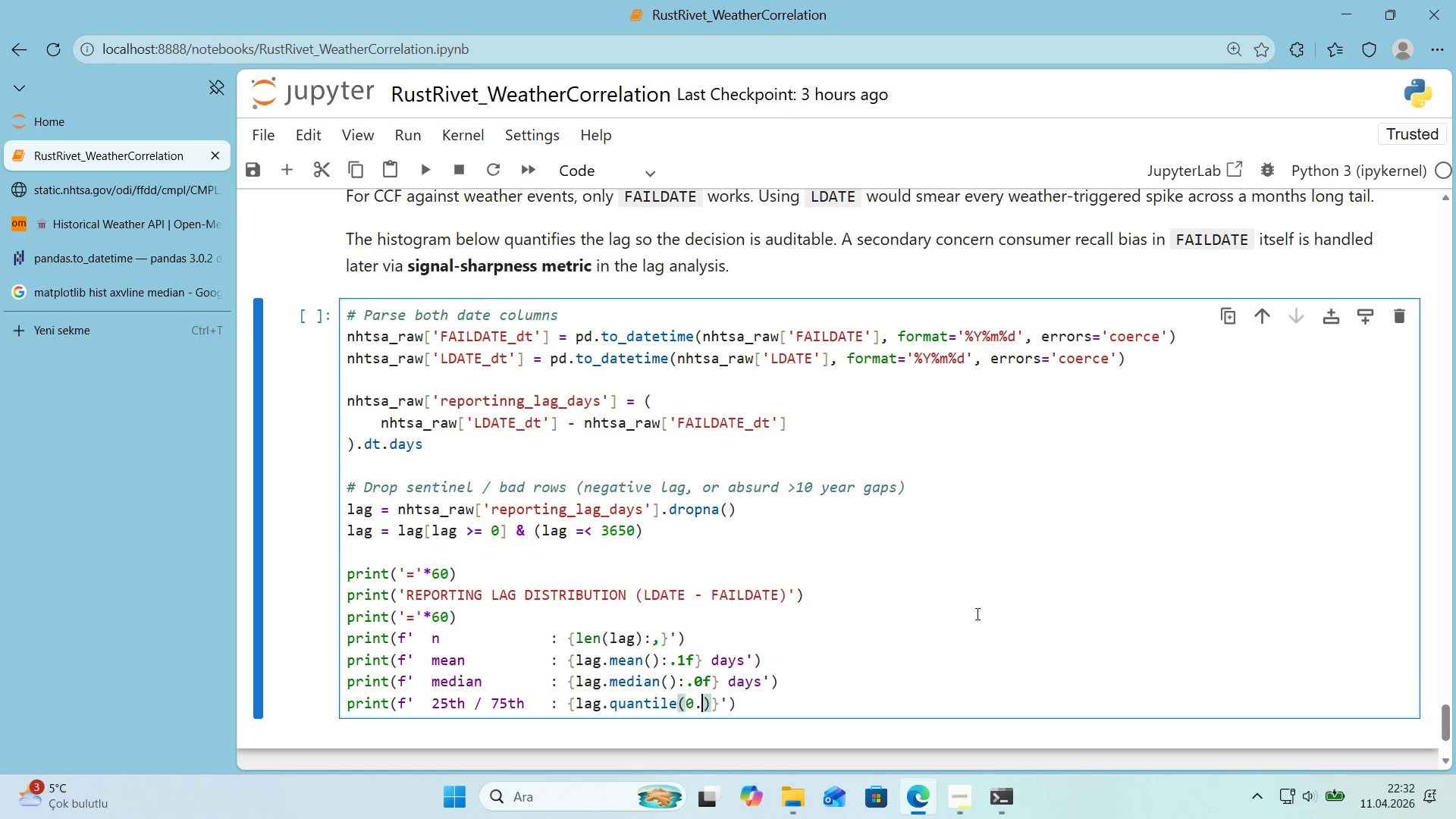 
key(Period)
 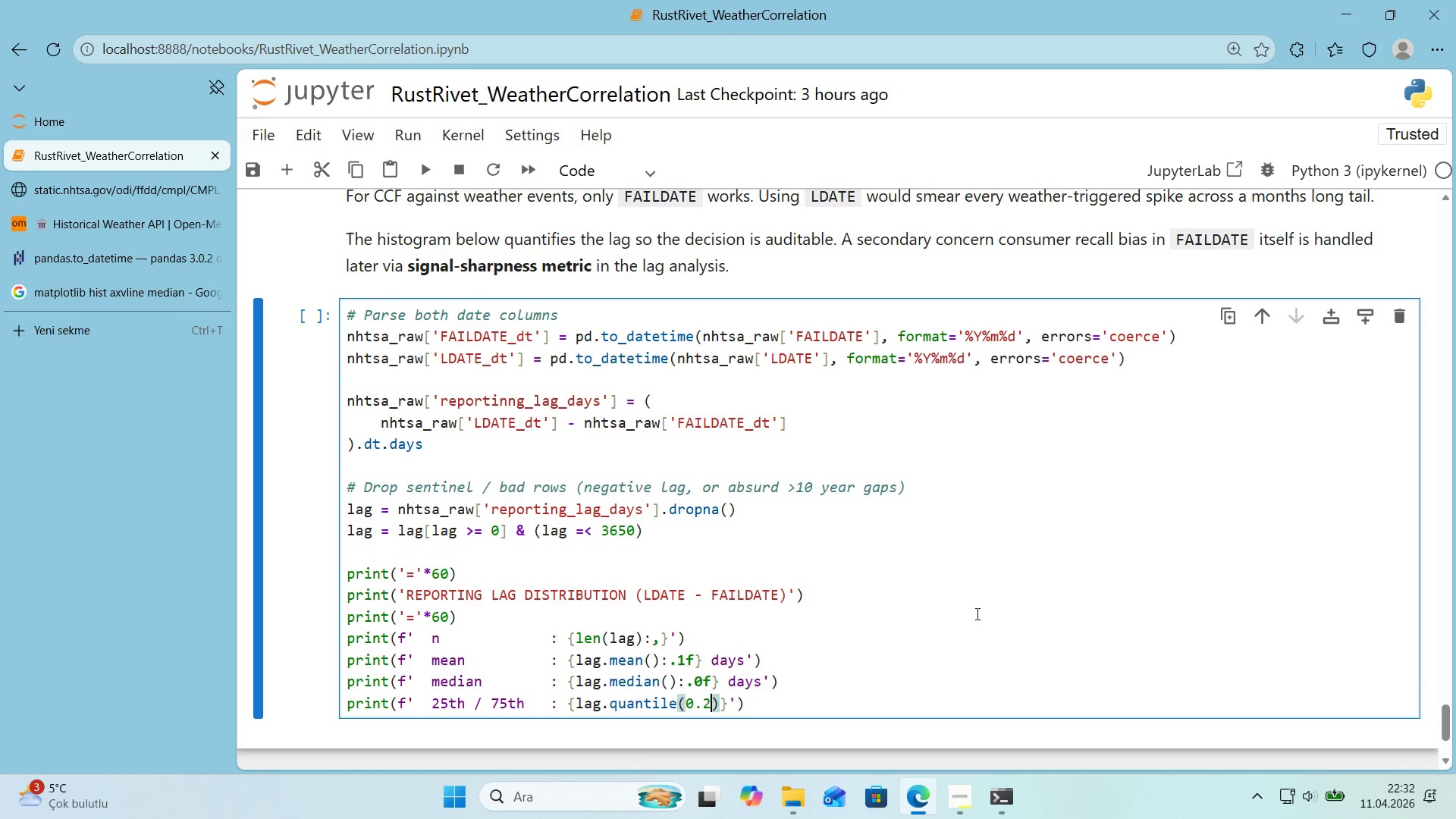 
key(Numpad2)
 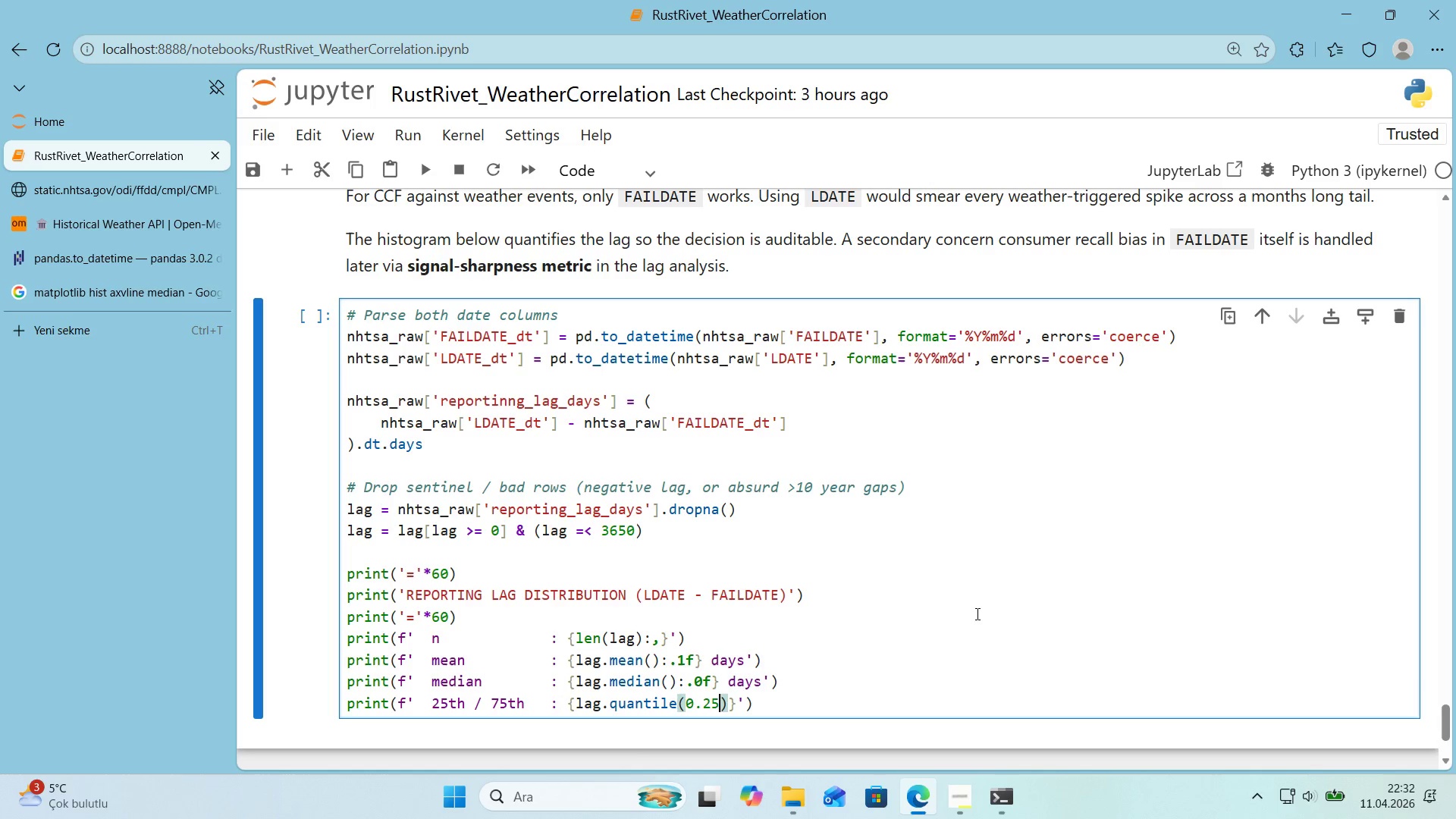 
key(Numpad5)
 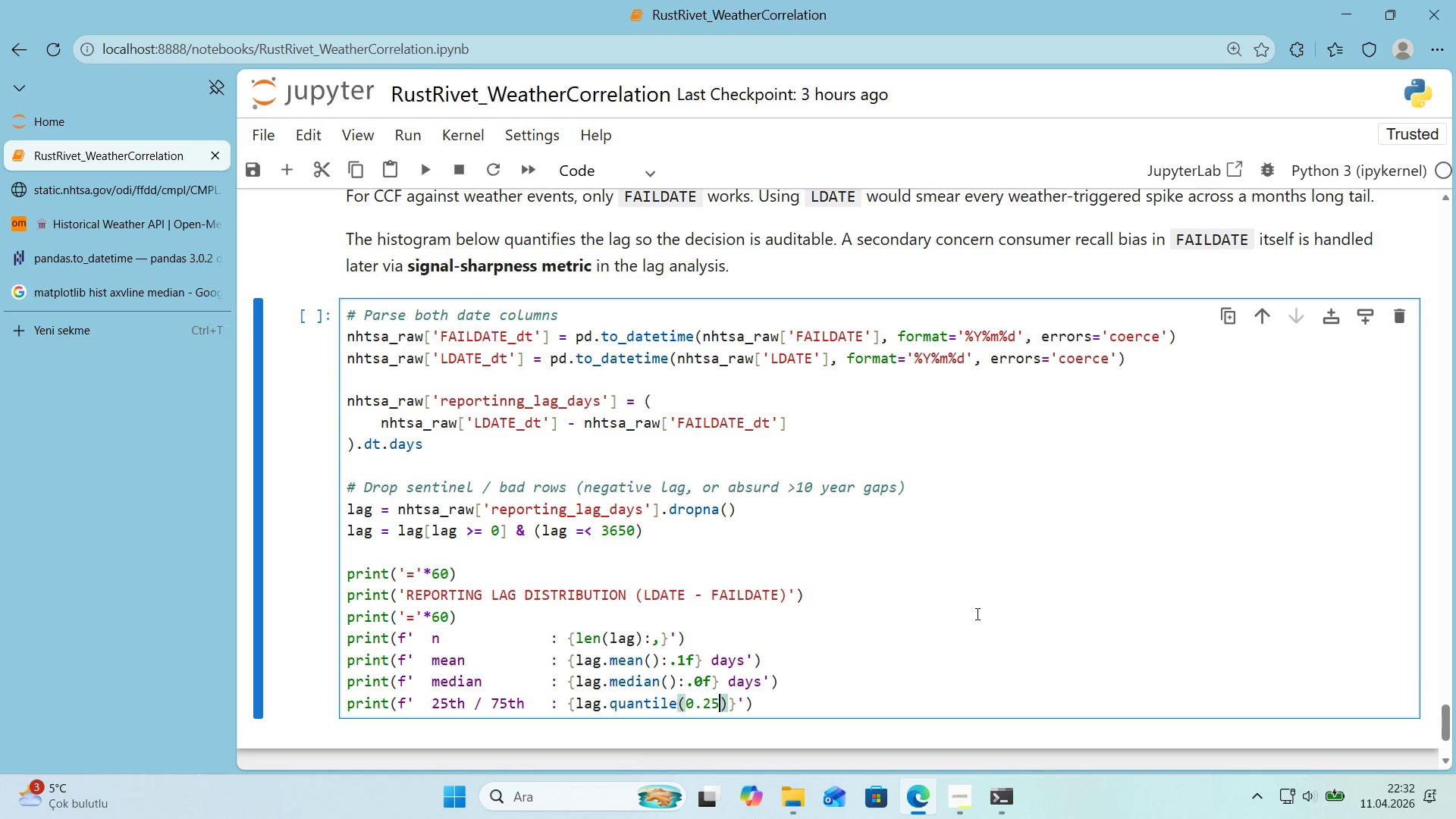 
key(ArrowRight)
 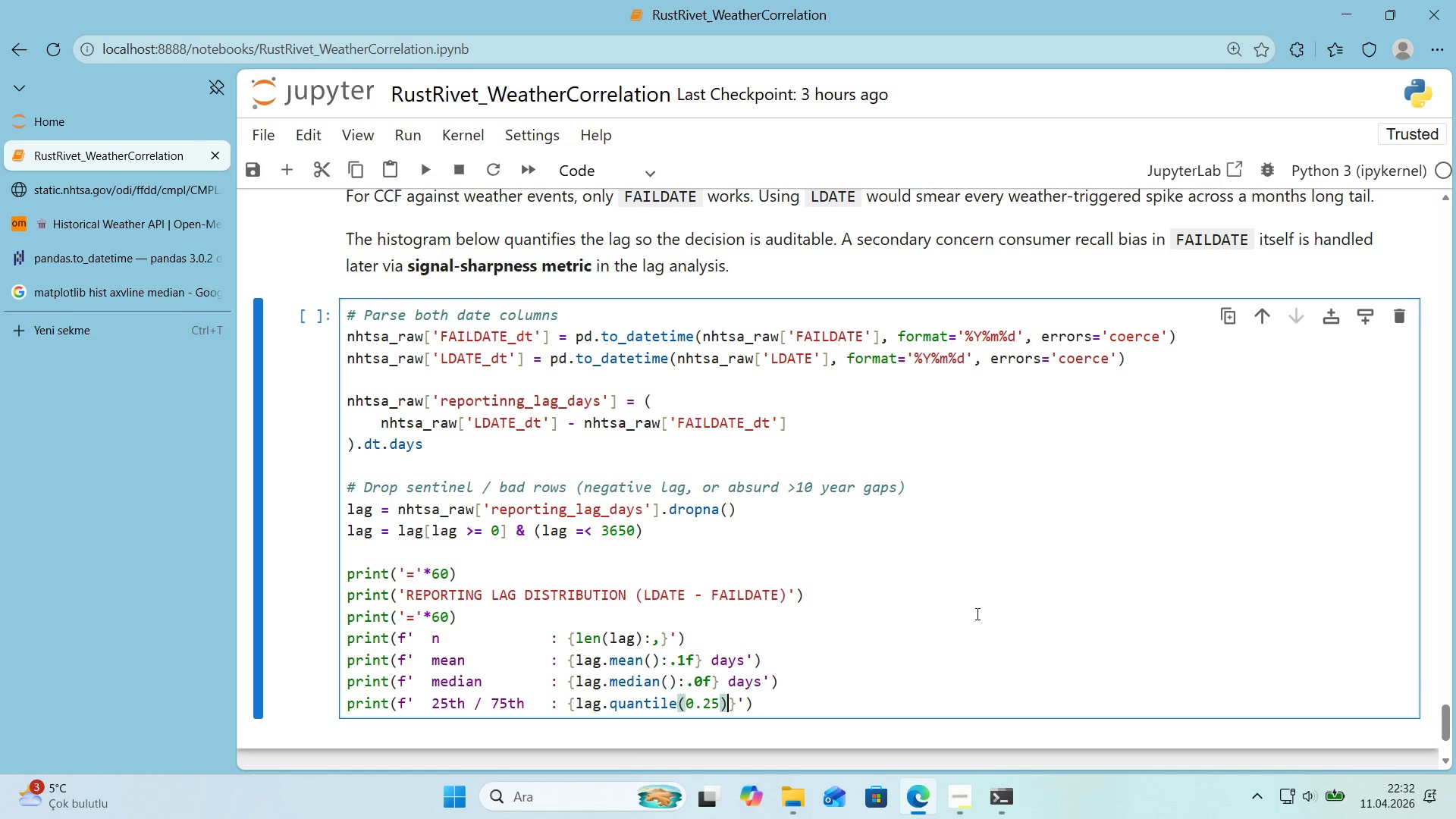 
type(>.0f / lag.)
 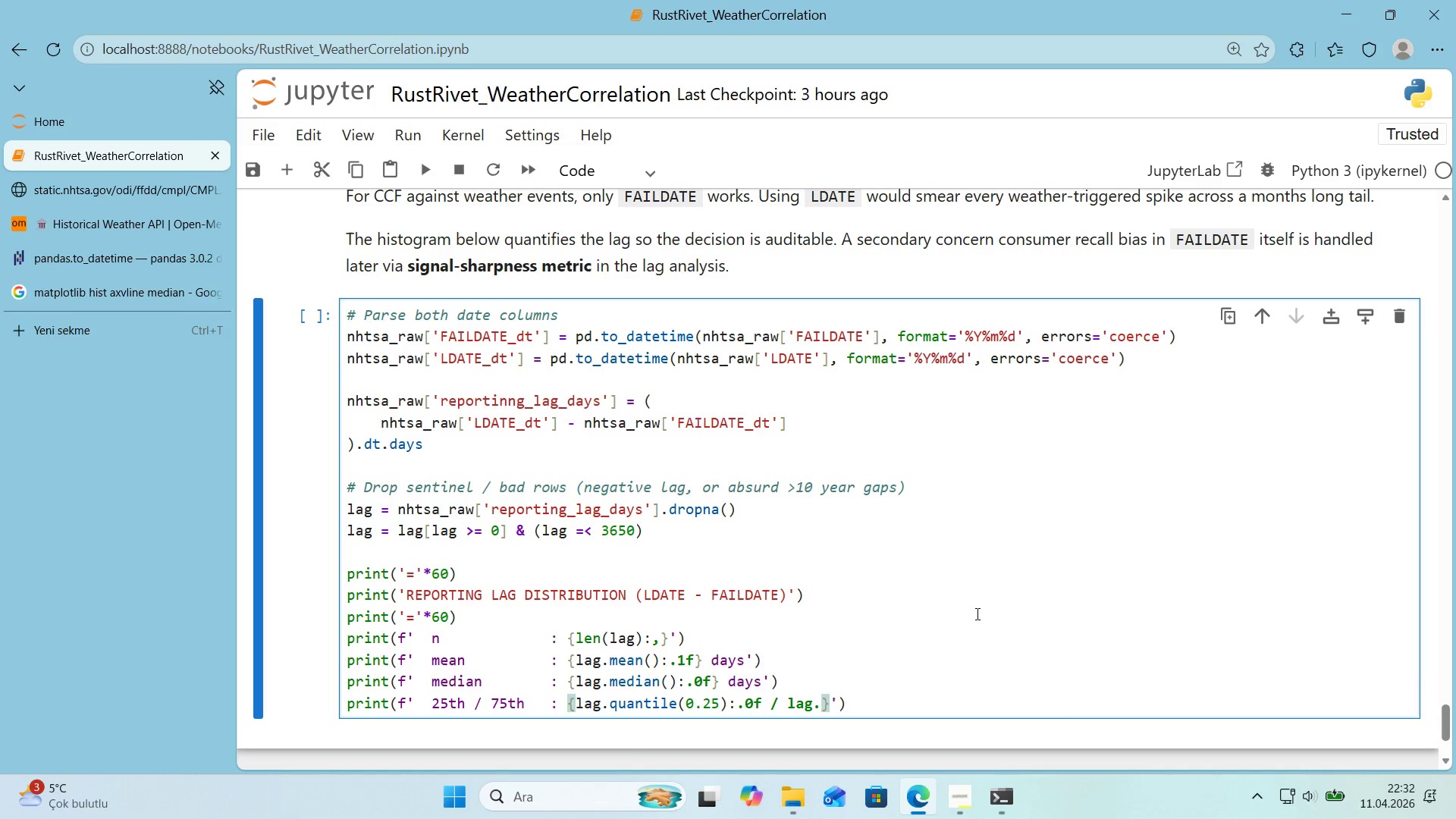 
key(ArrowLeft)
 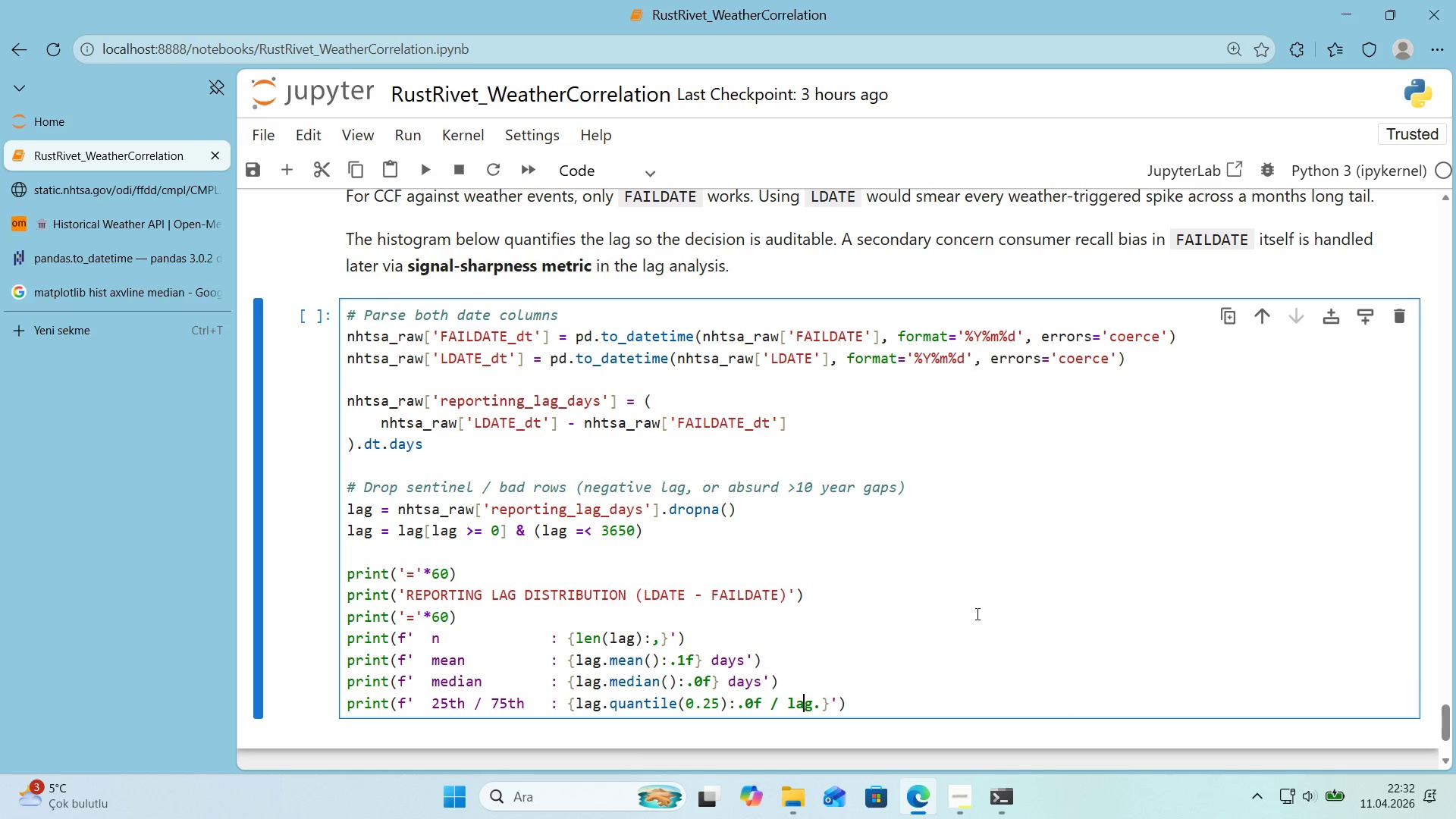 
key(ArrowLeft)
 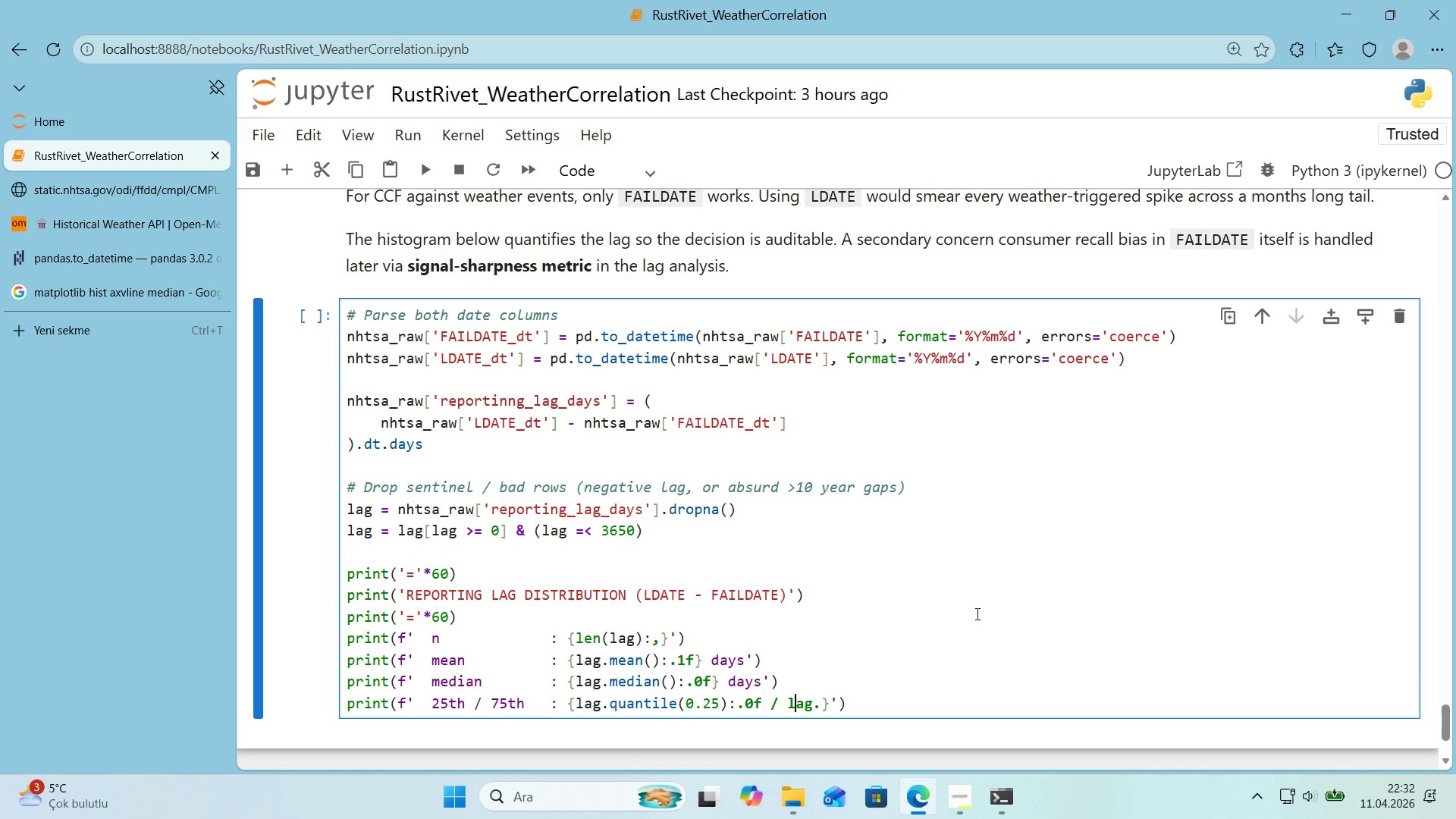 
key(ArrowLeft)
 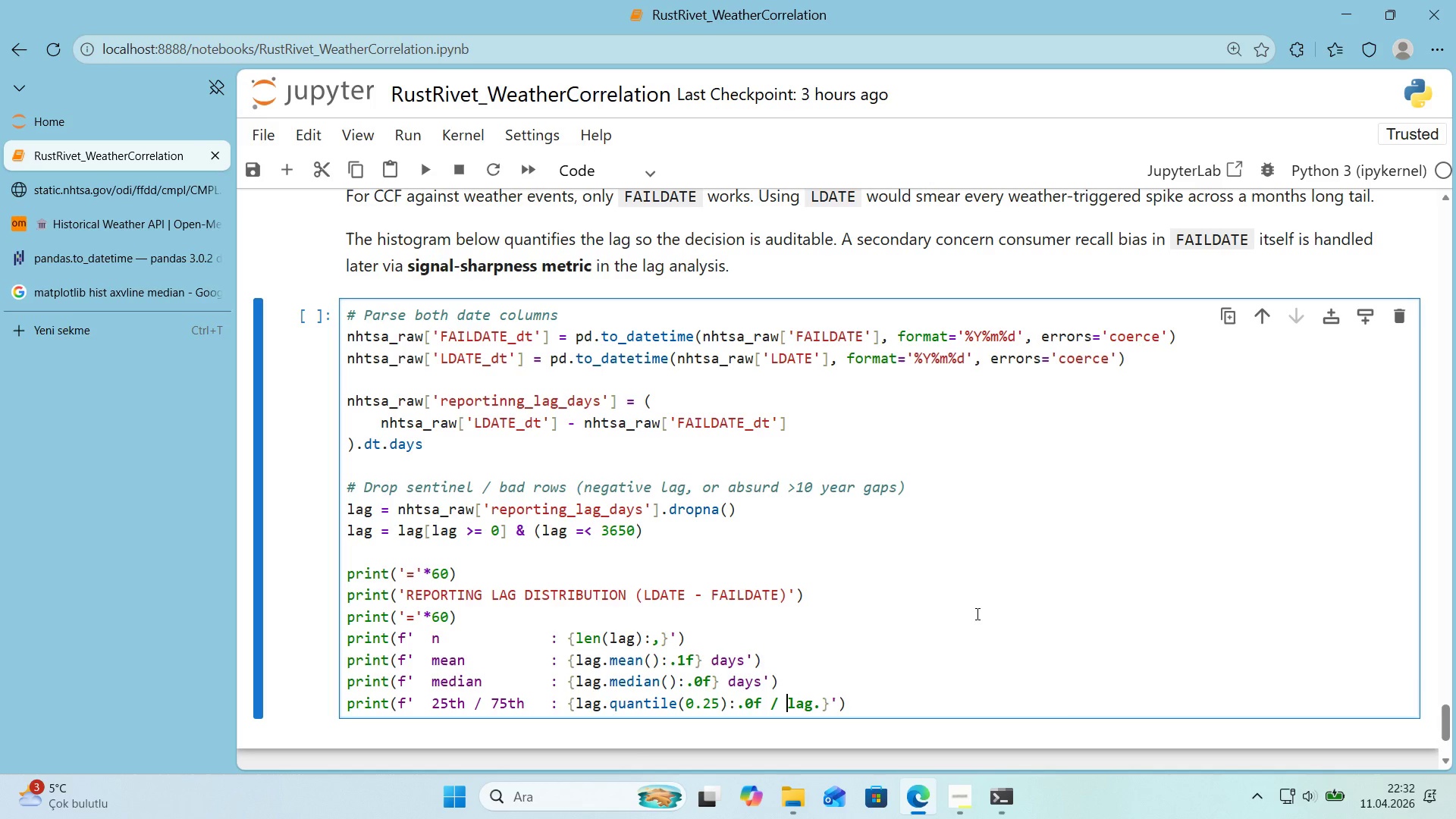 
key(ArrowLeft)
 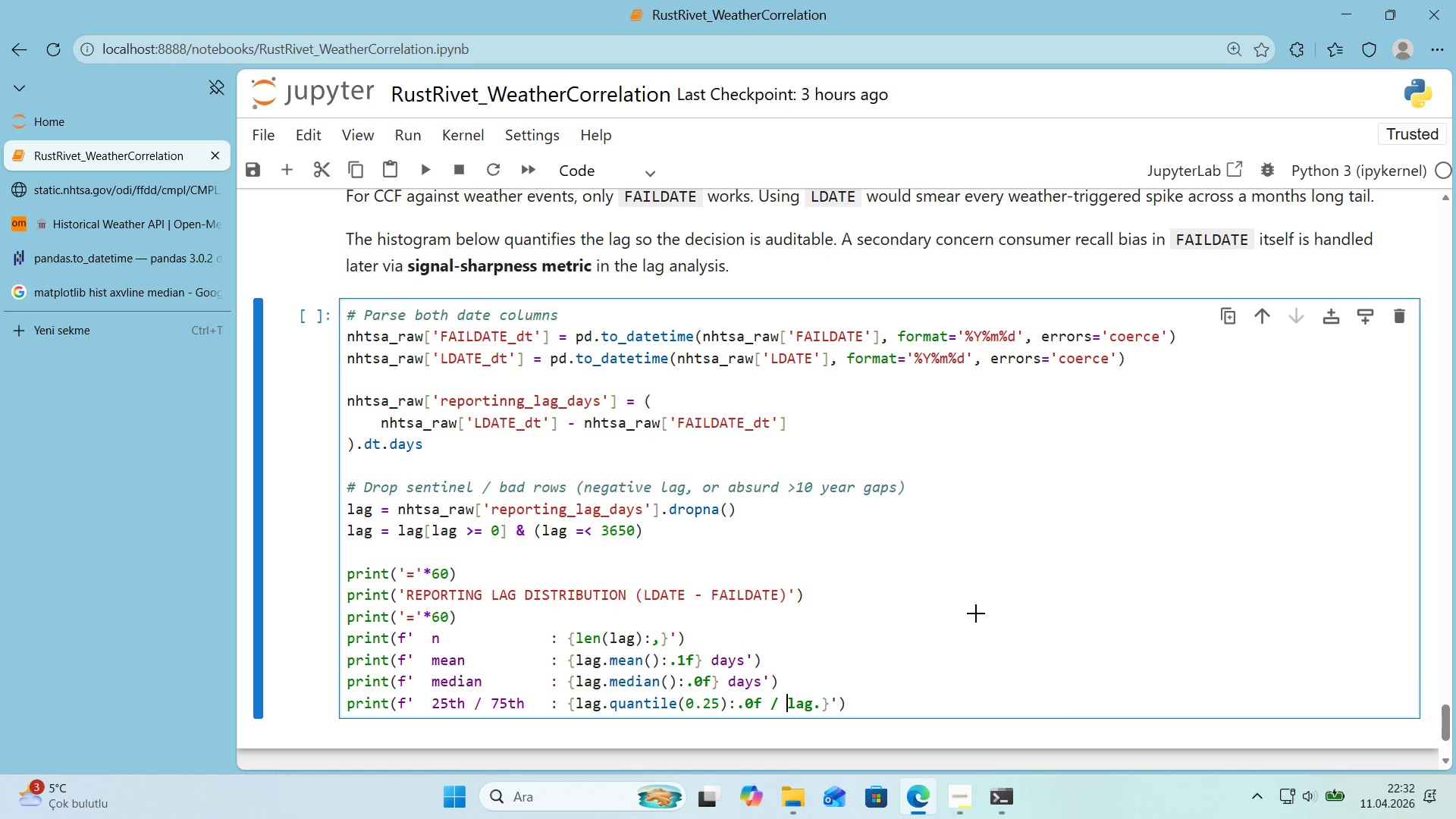 
key(Alt+Control+7)
 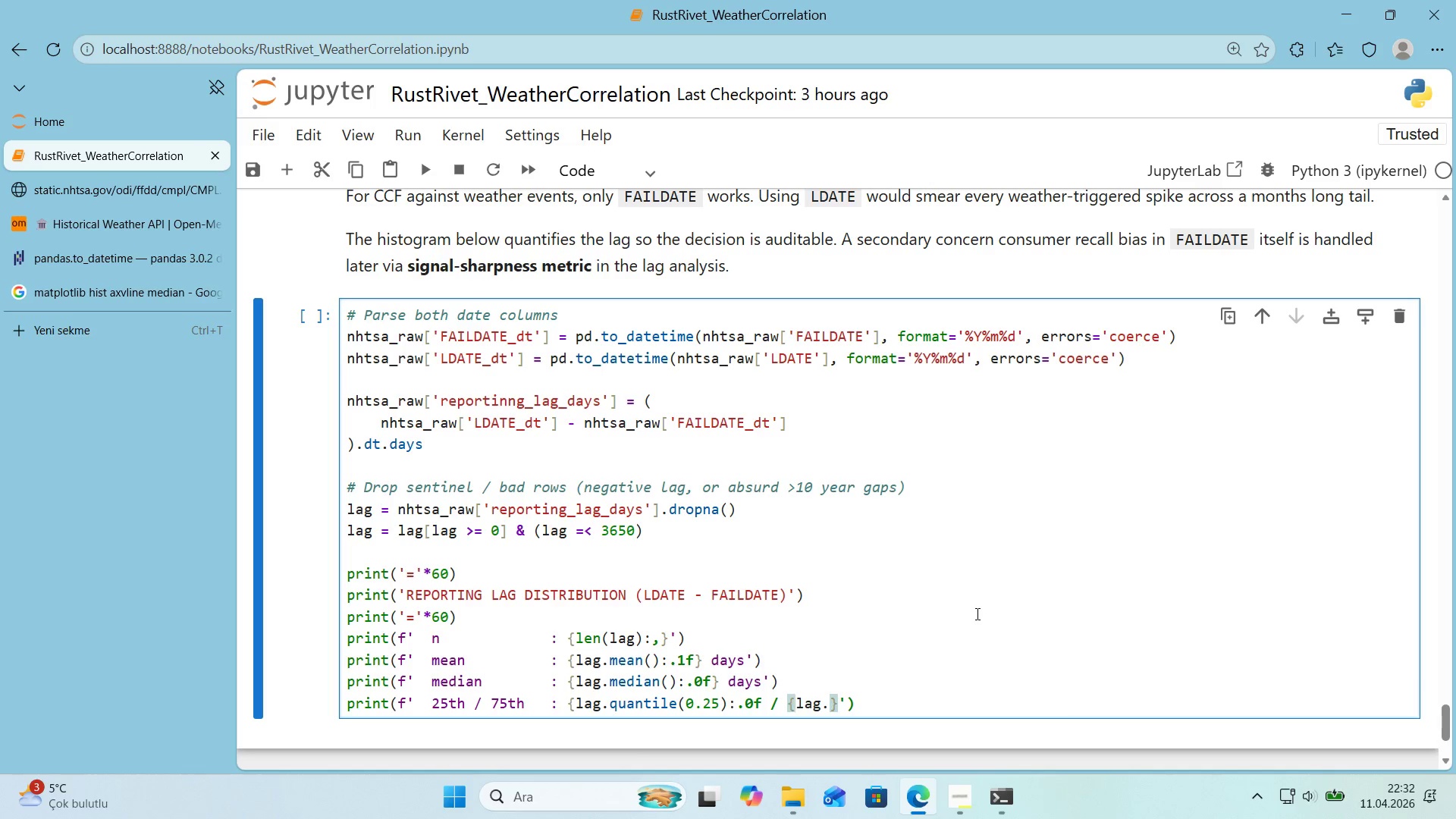 
key(ArrowRight)
 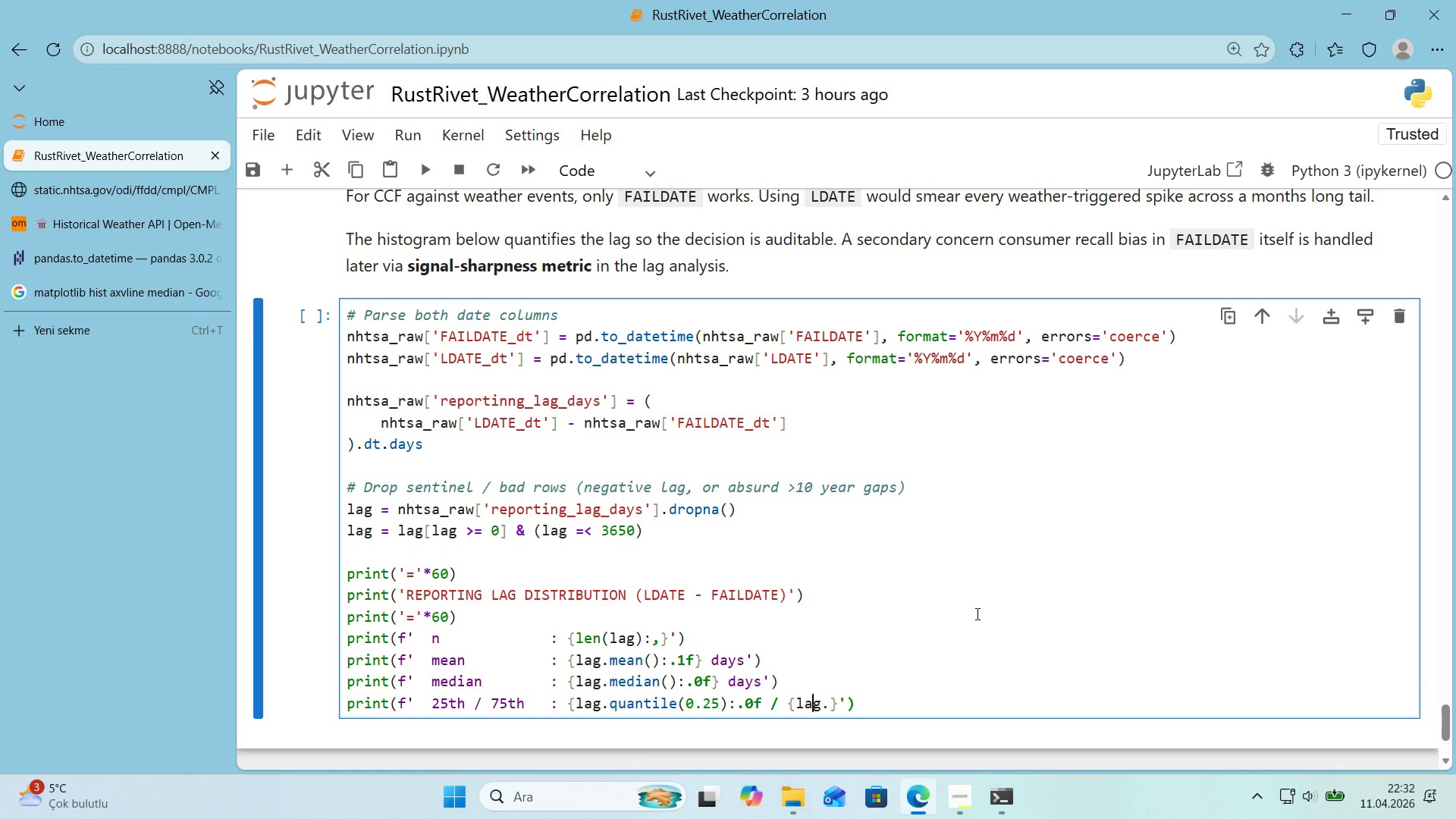 
key(ArrowRight)
 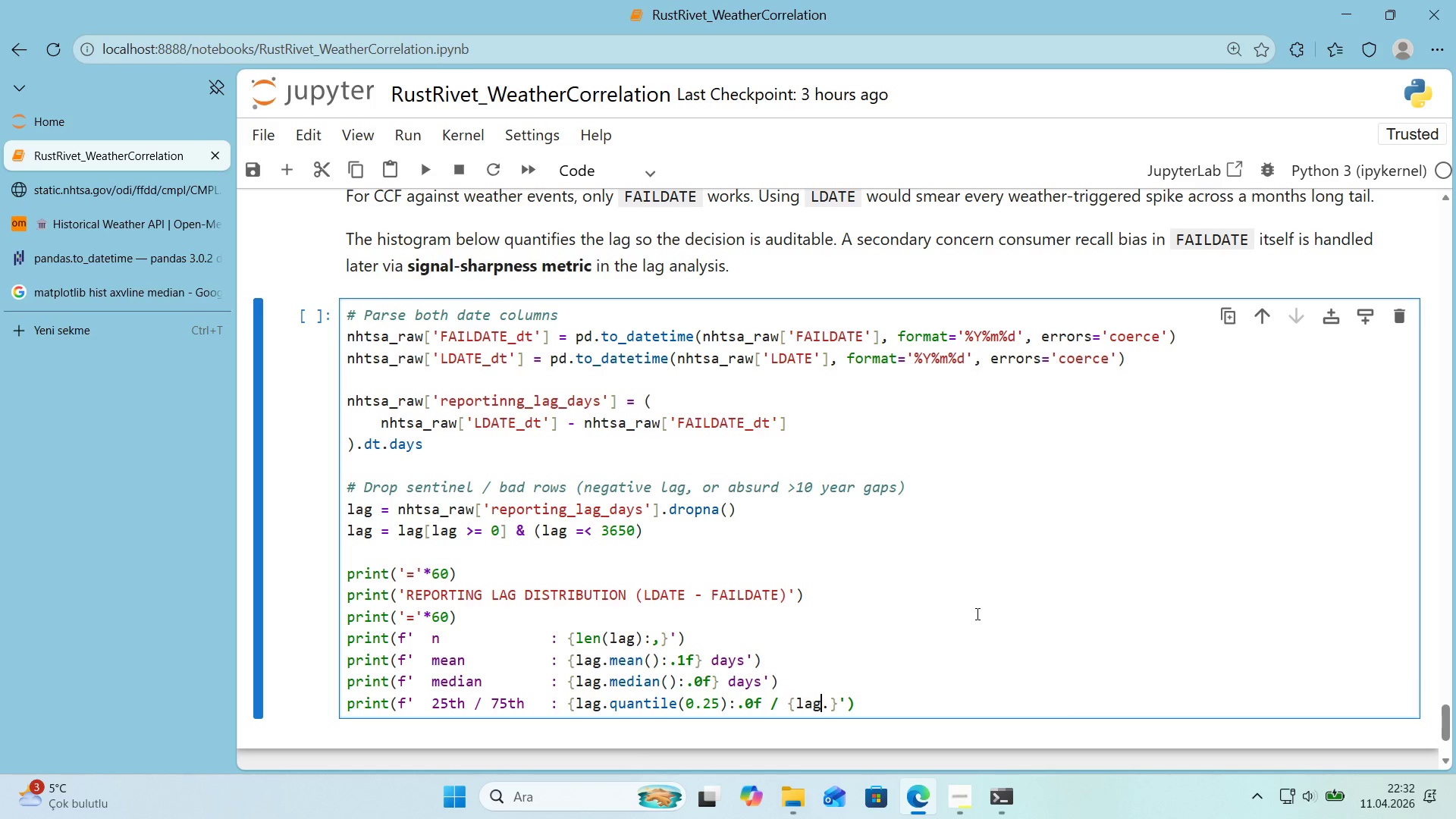 
key(ArrowRight)
 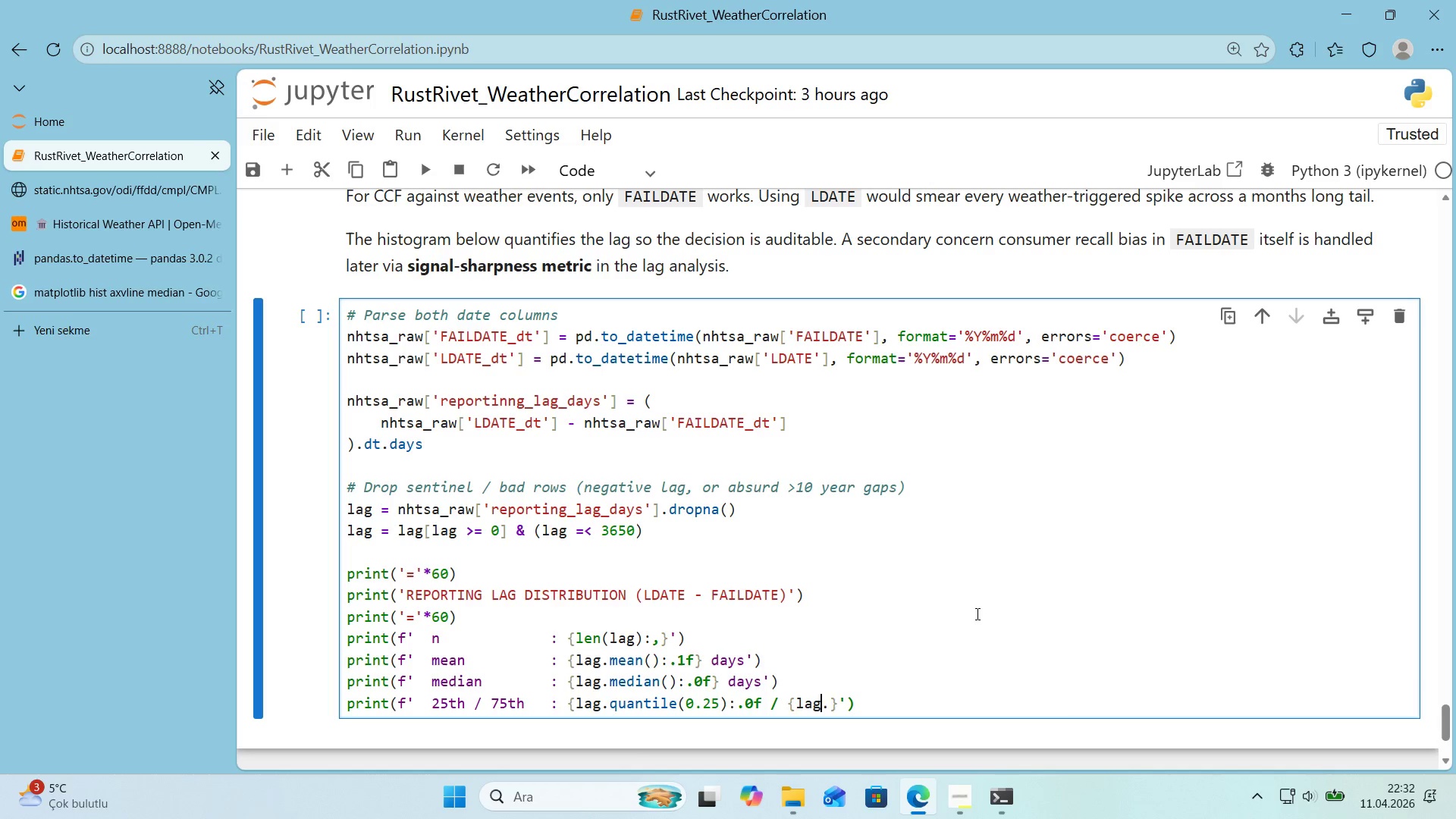 
key(ArrowRight)
 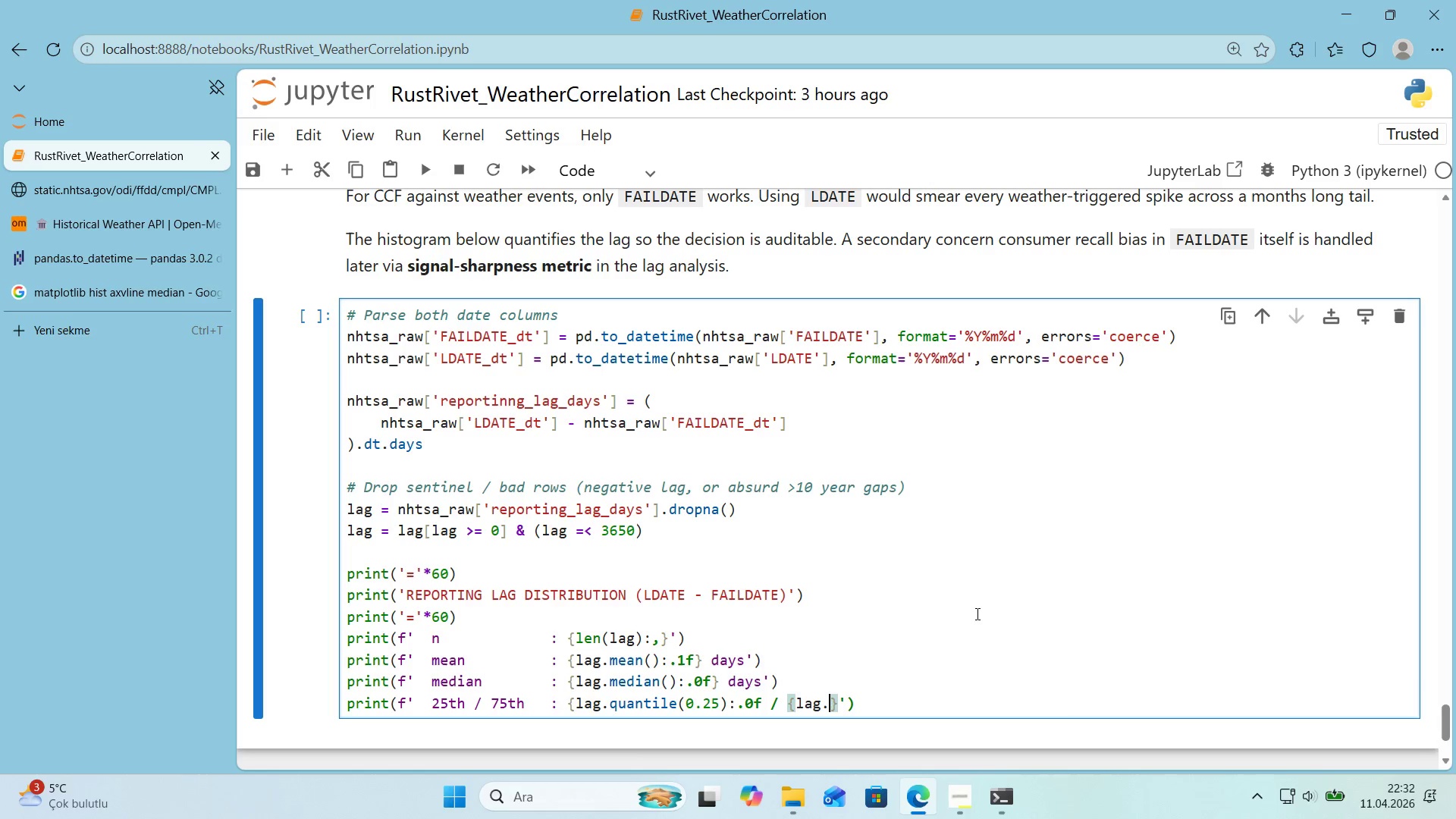 
type(quant'le )
 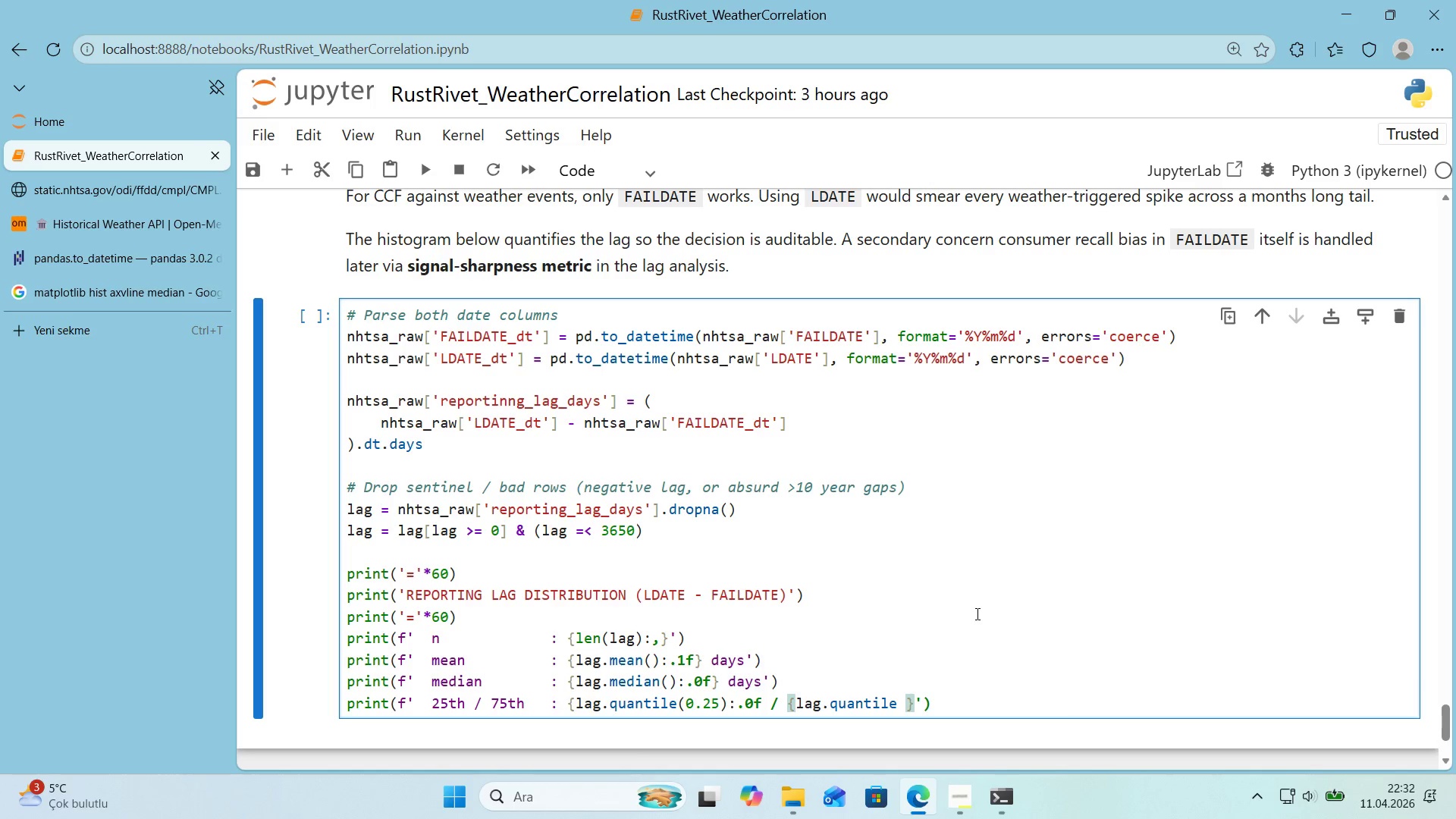 
key(ArrowLeft)
 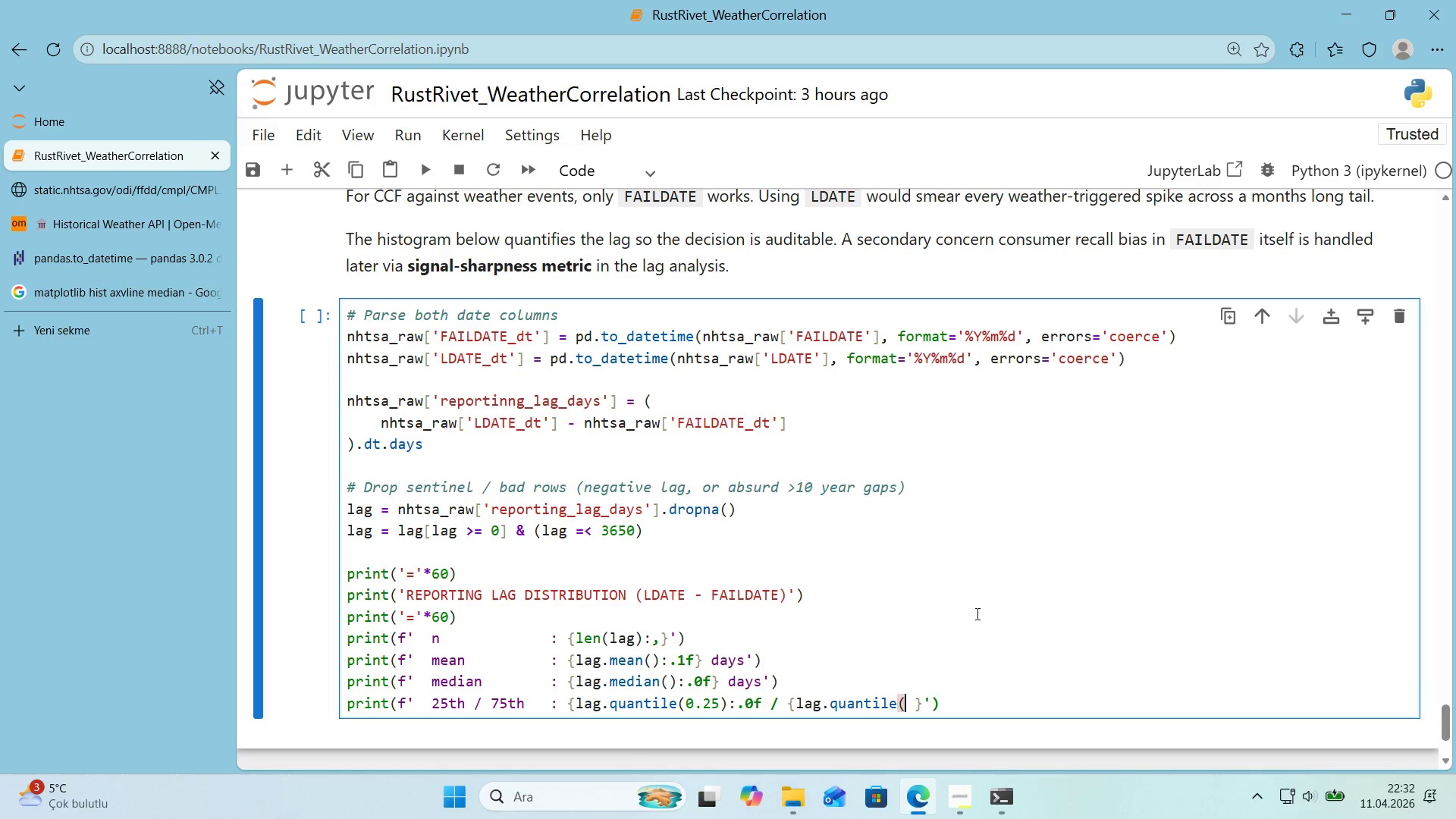 
type(*()
 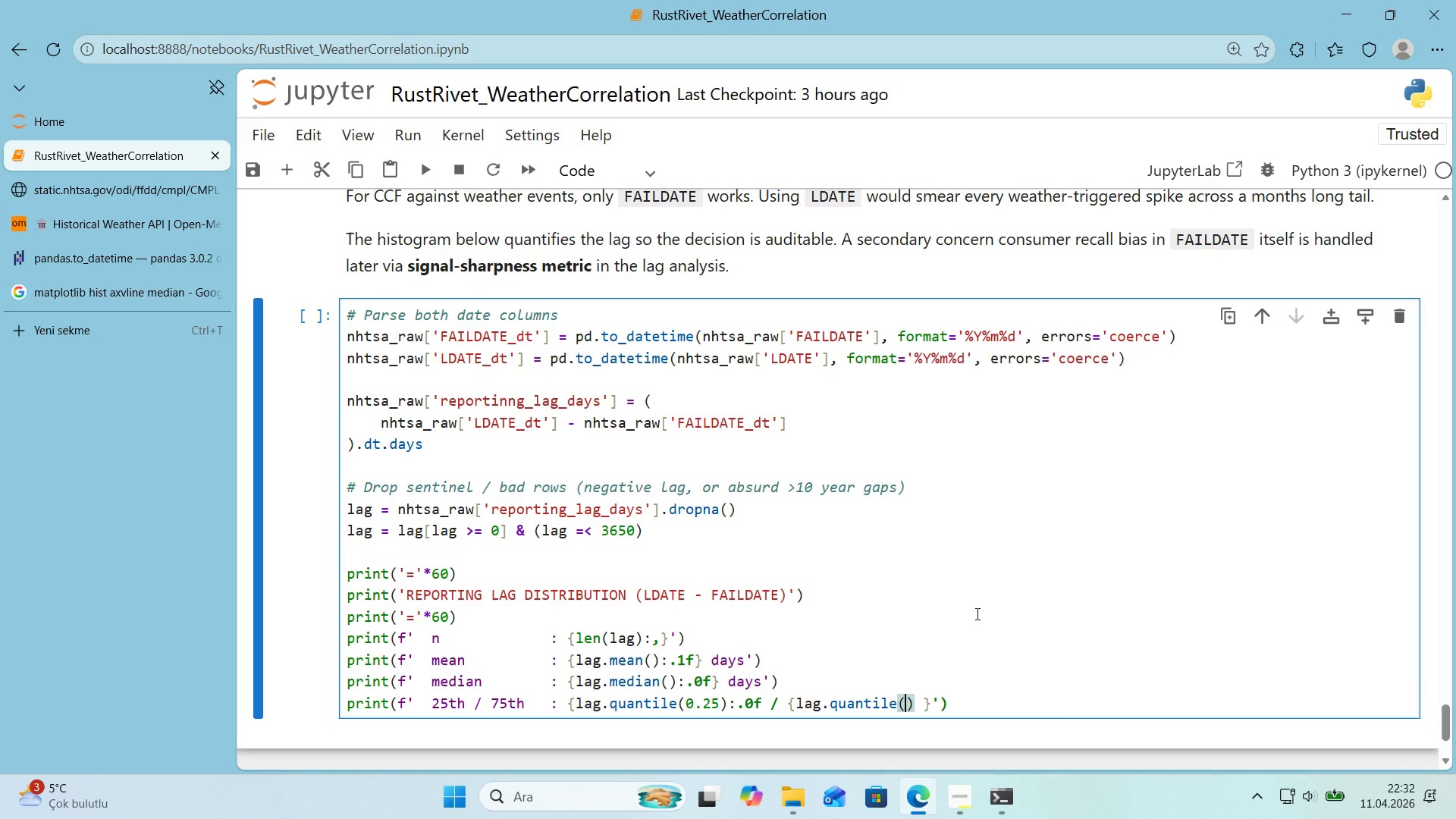 
key(ArrowLeft)
 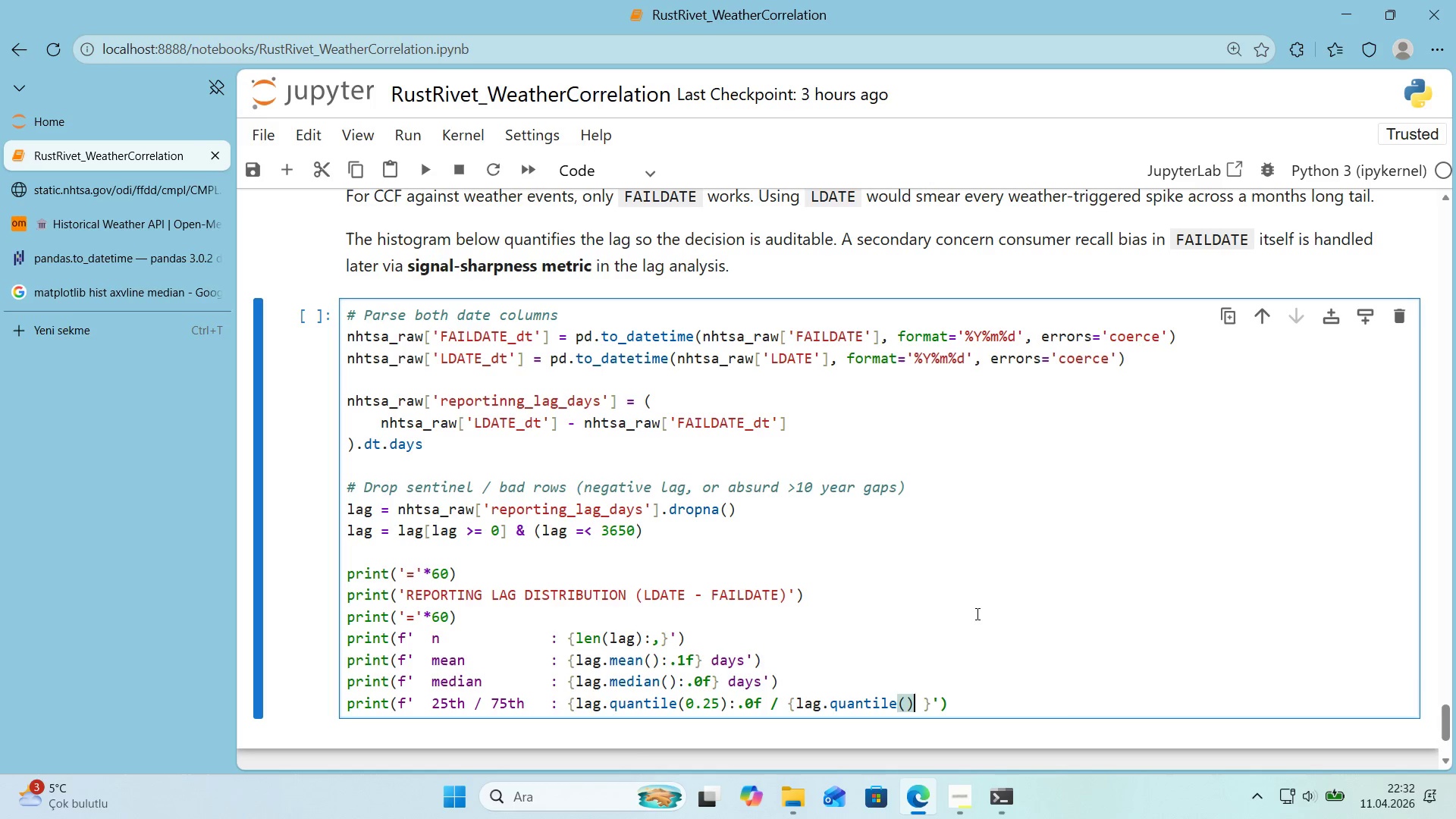 
key(ArrowRight)
 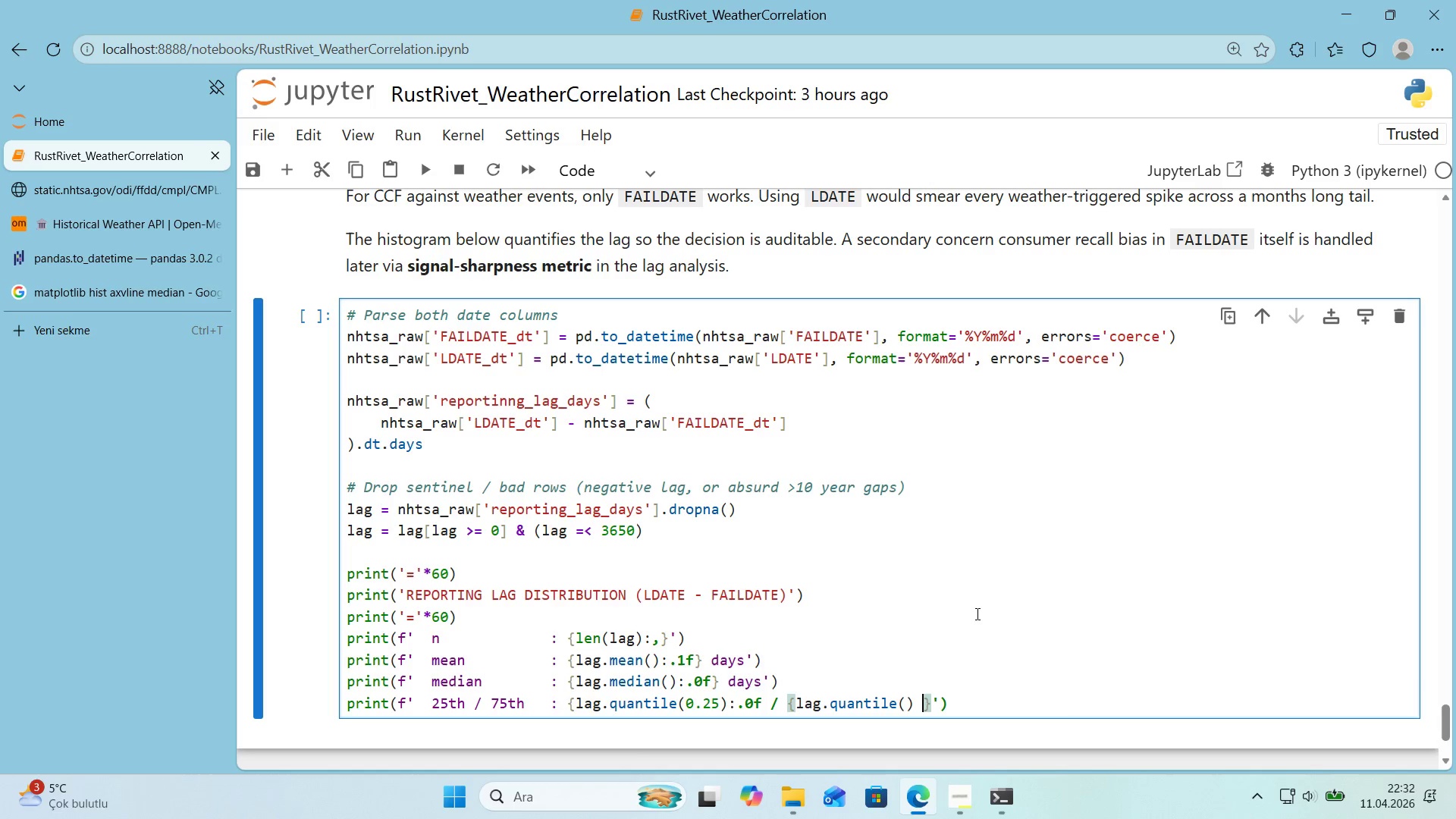 
key(ArrowRight)
 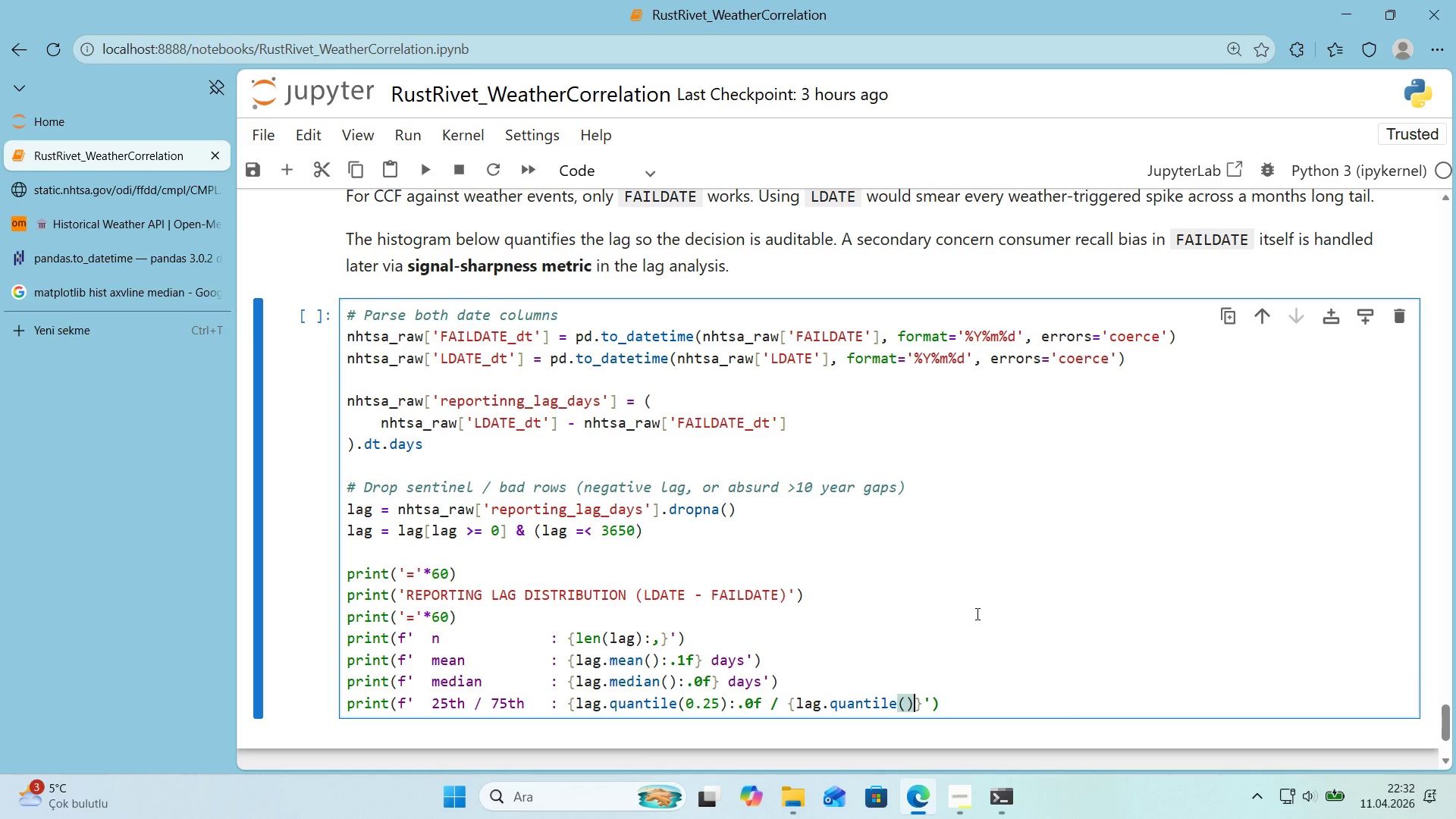 
key(Backspace)
 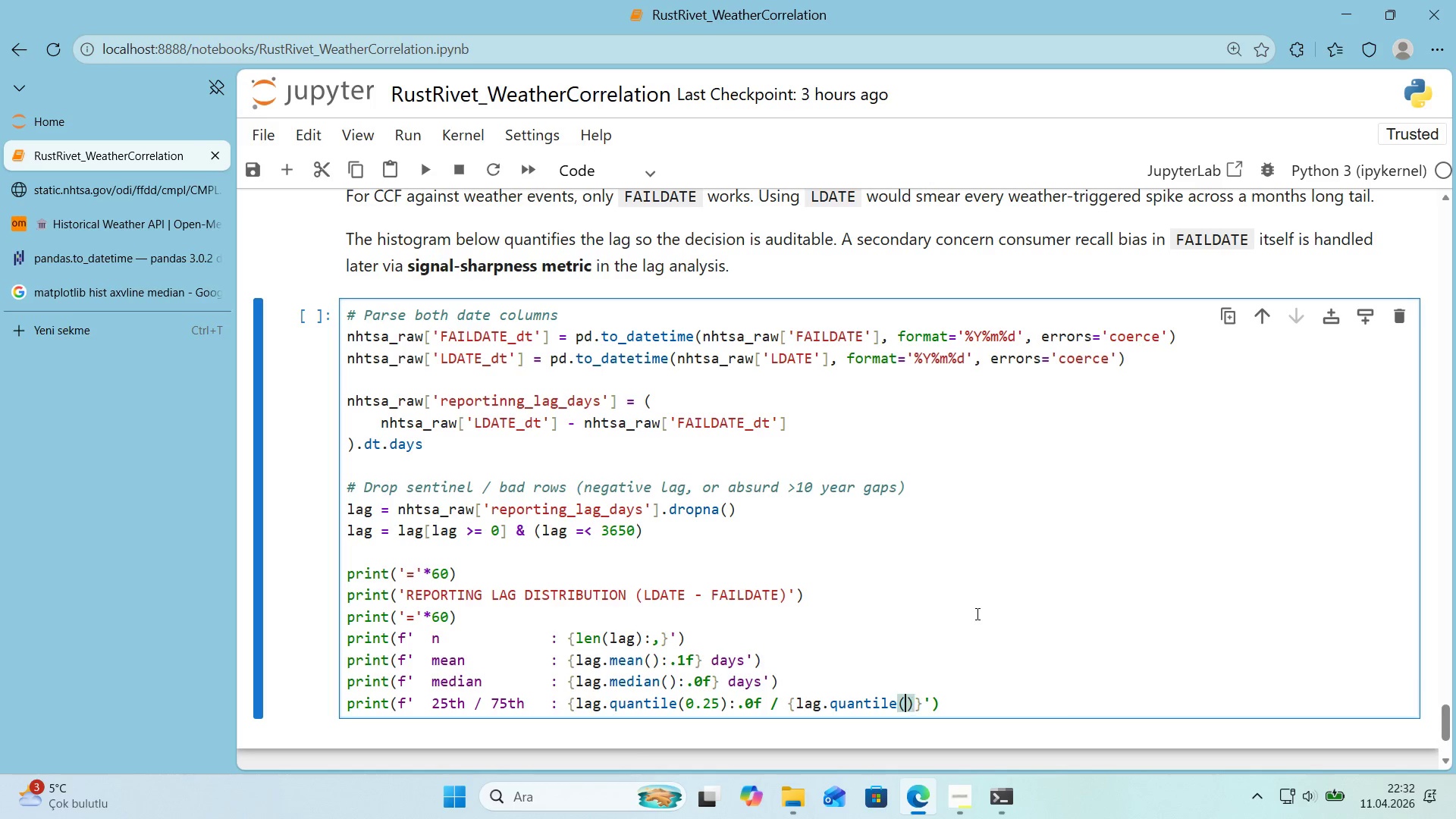 
key(ArrowLeft)
 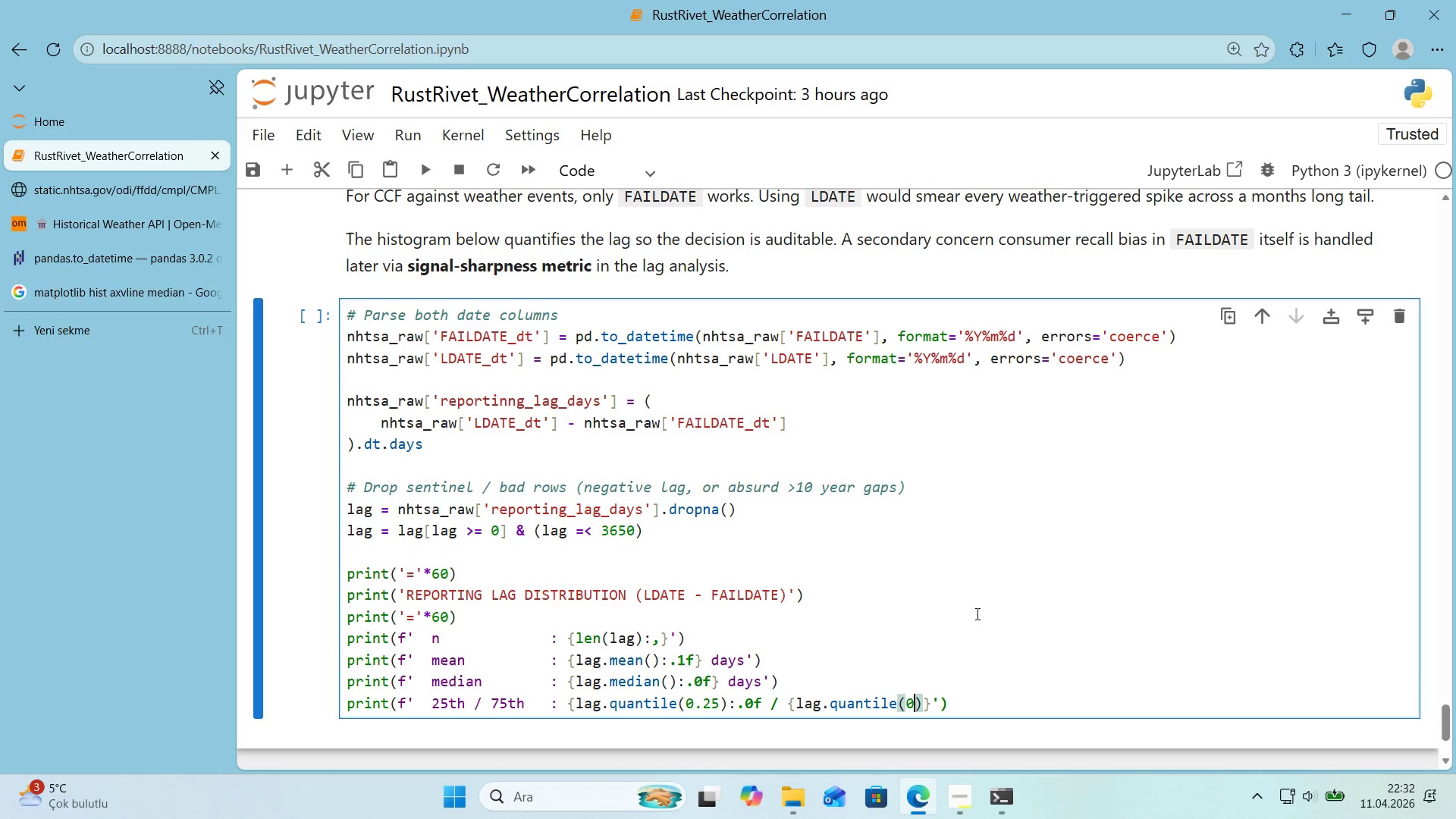 
key(Numpad0)
 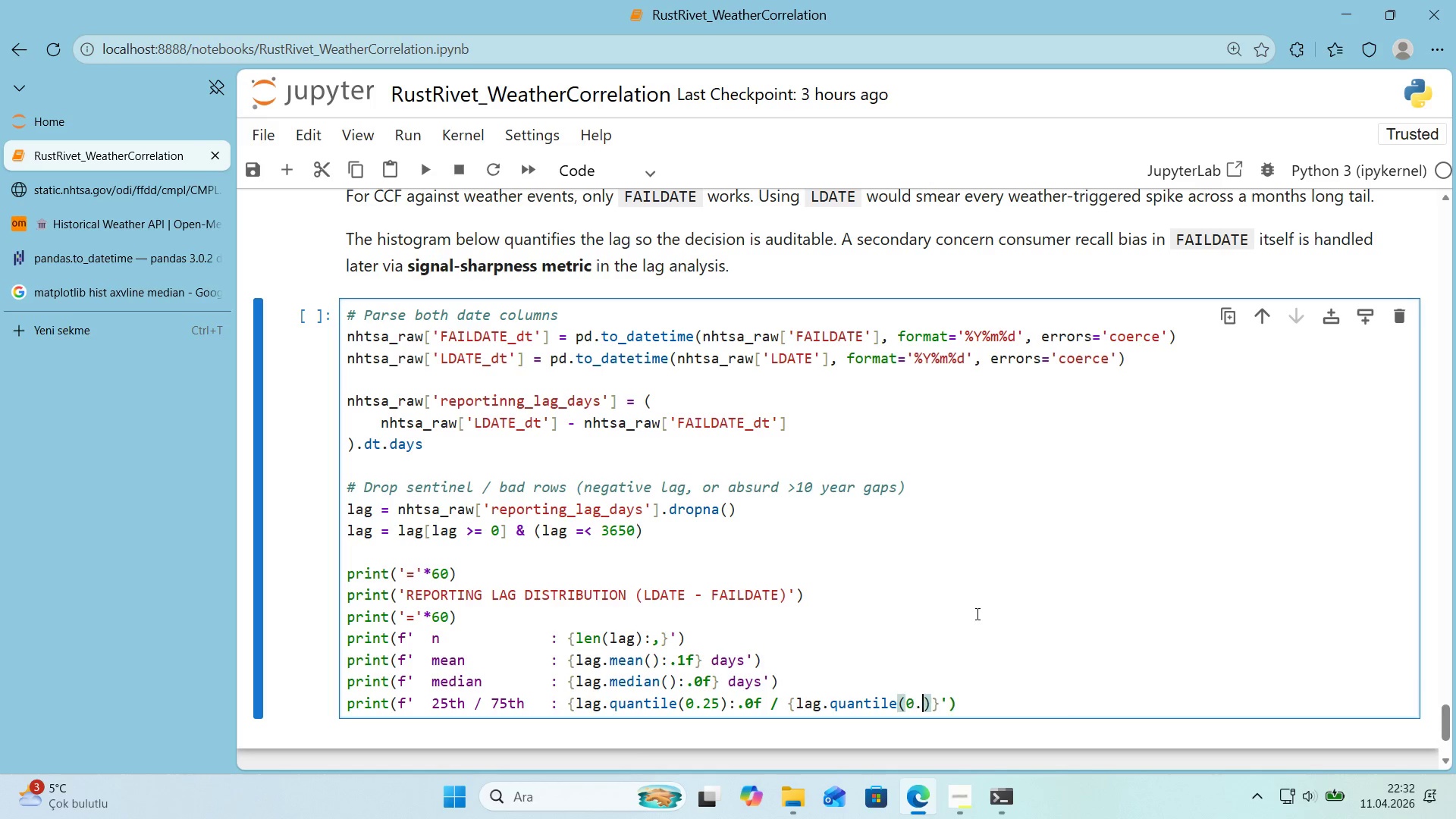 
key(Period)
 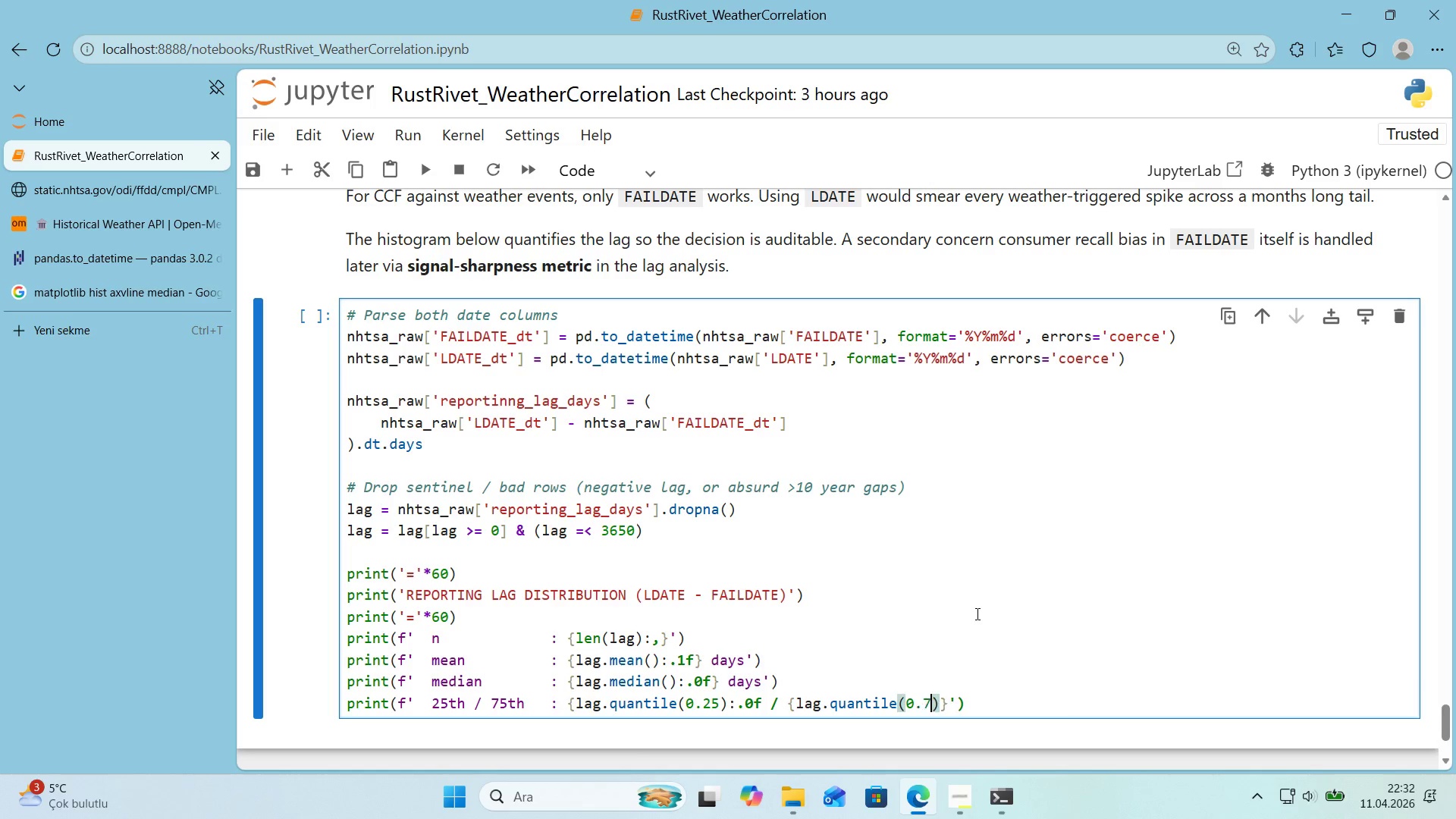 
key(Numpad7)
 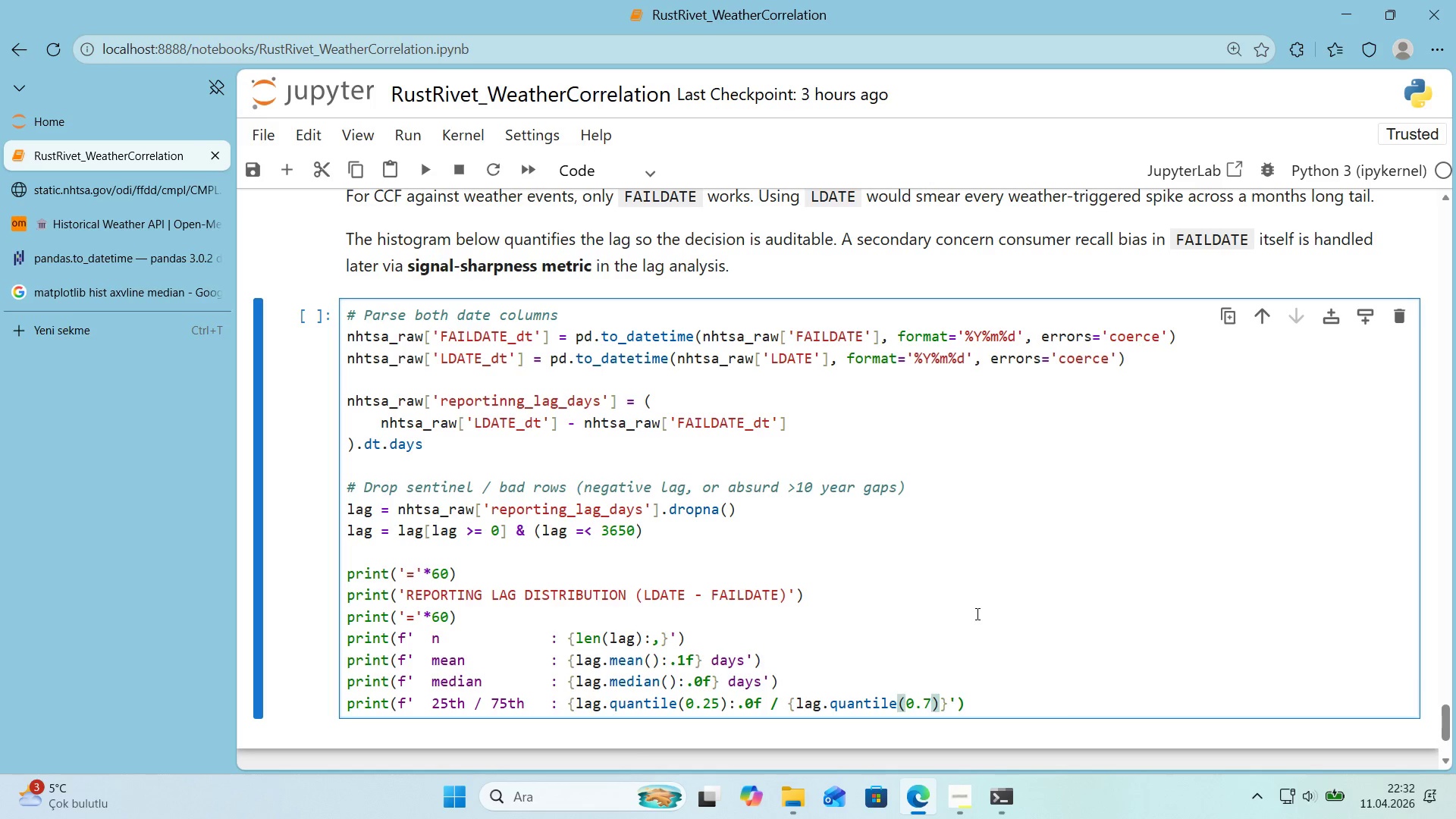 
key(Numpad5)
 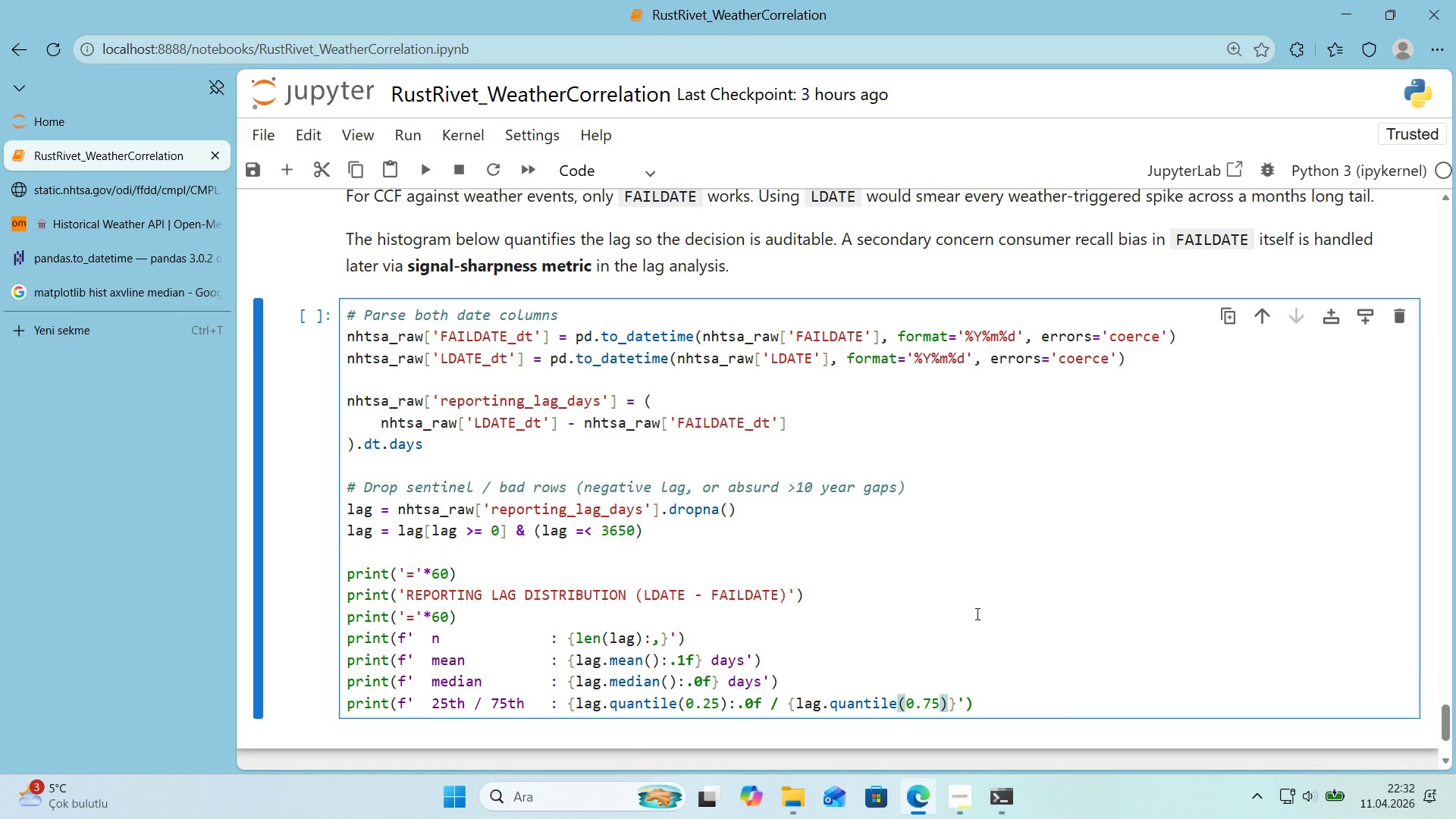 
key(ArrowRight)
 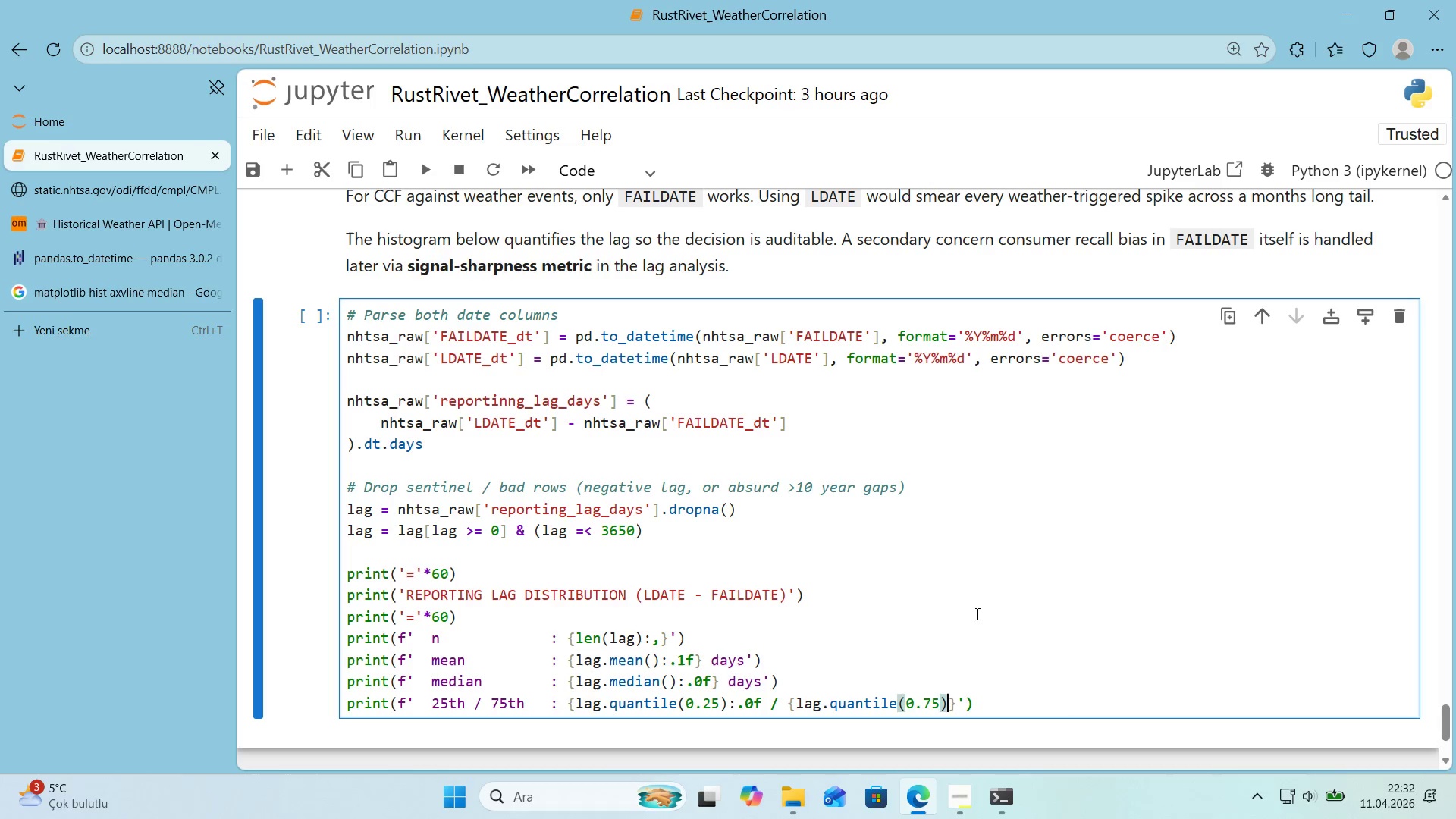 
key(Shift+Period)
 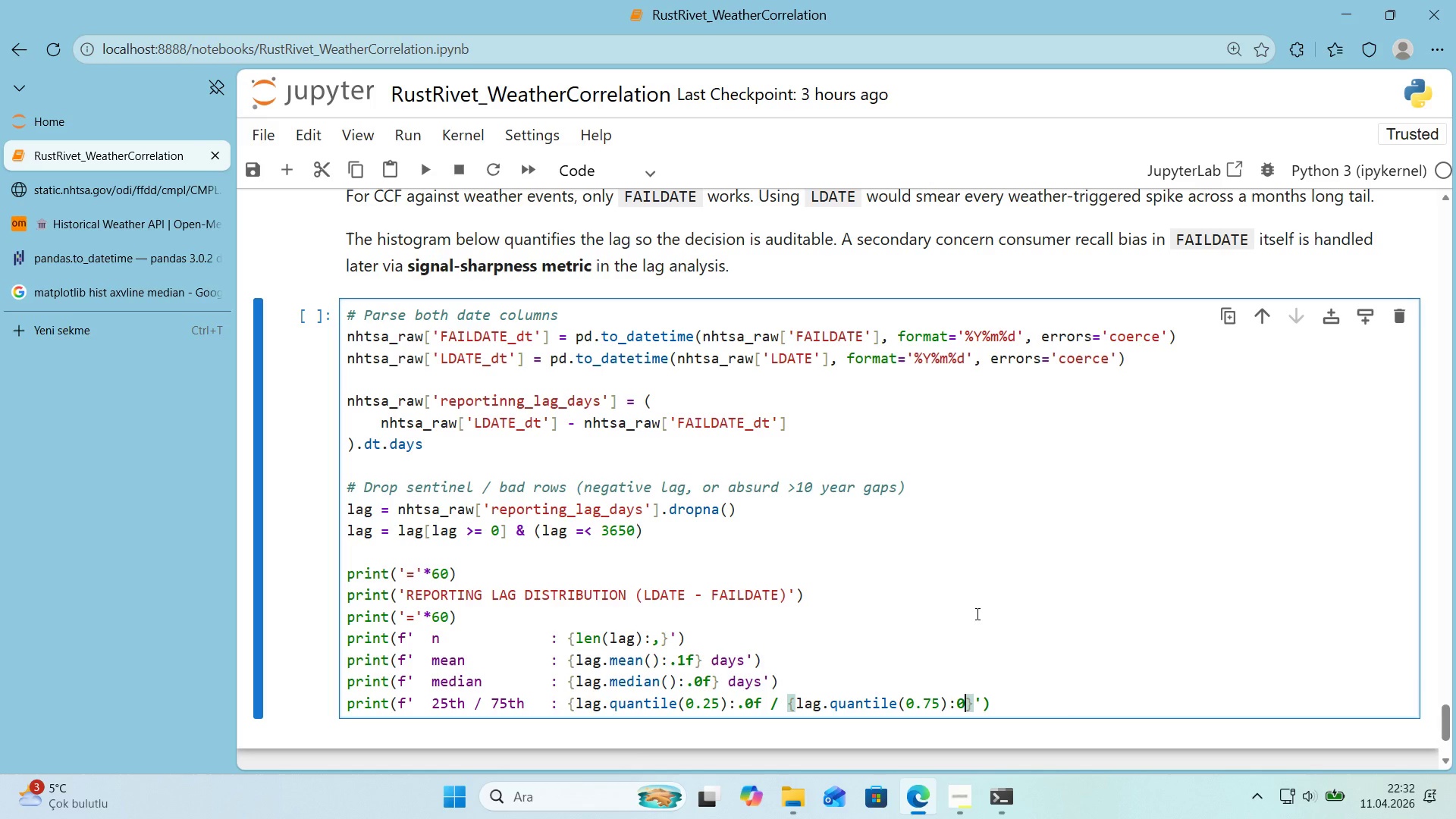 
key(Numpad0)
 